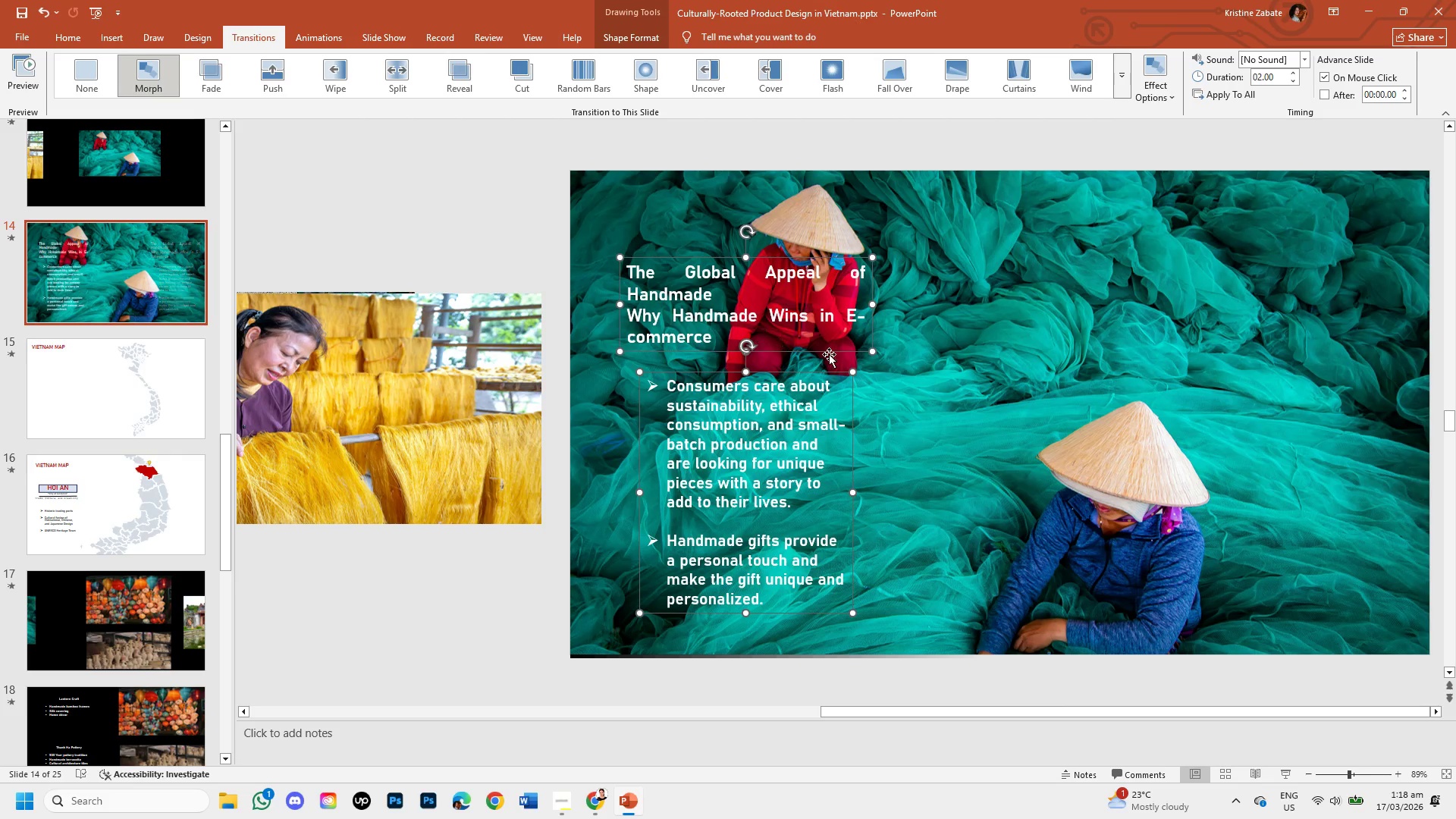 
hold_key(key=ShiftLeft, duration=1.52)
 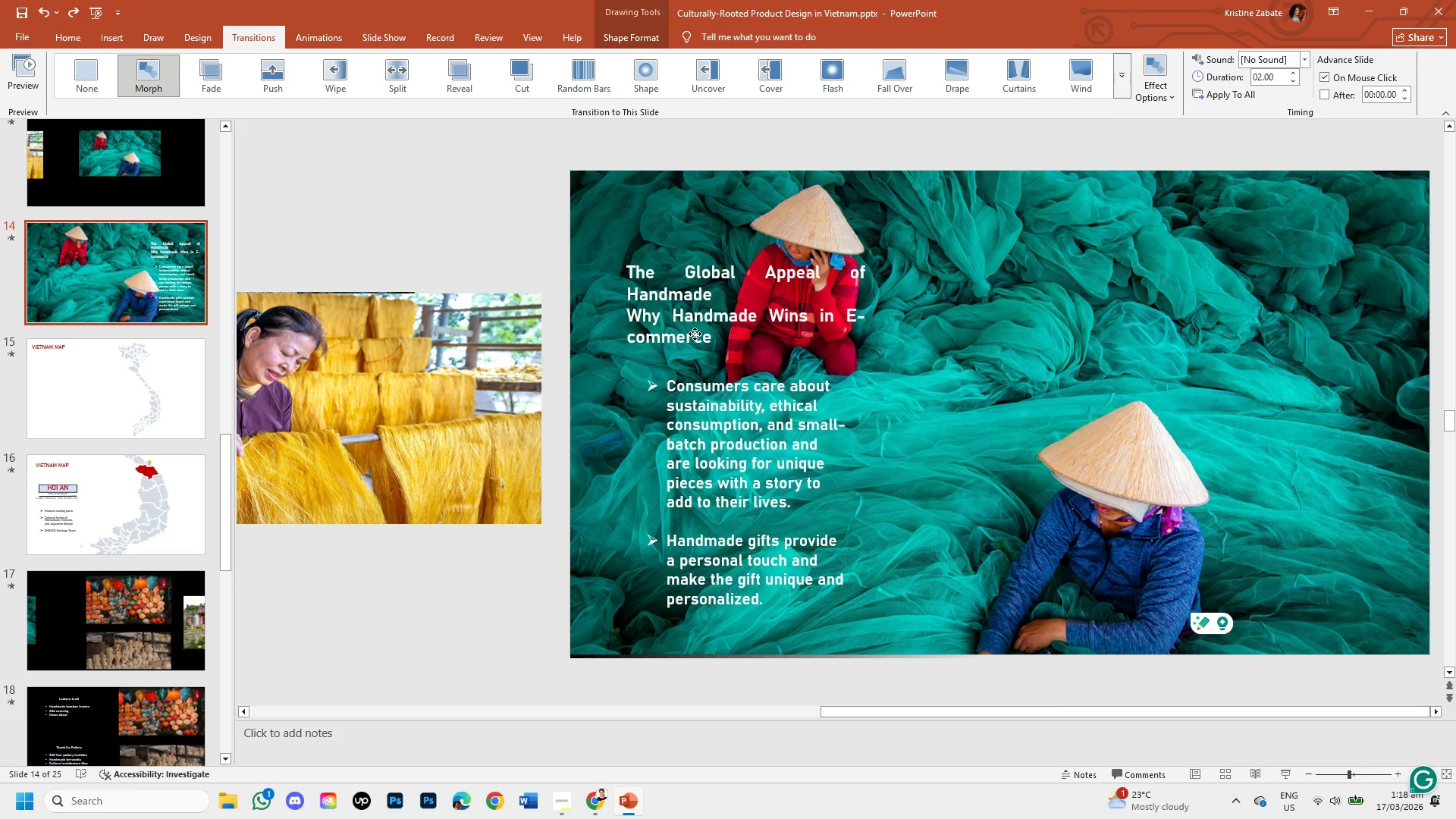 
hold_key(key=ShiftLeft, duration=1.52)
 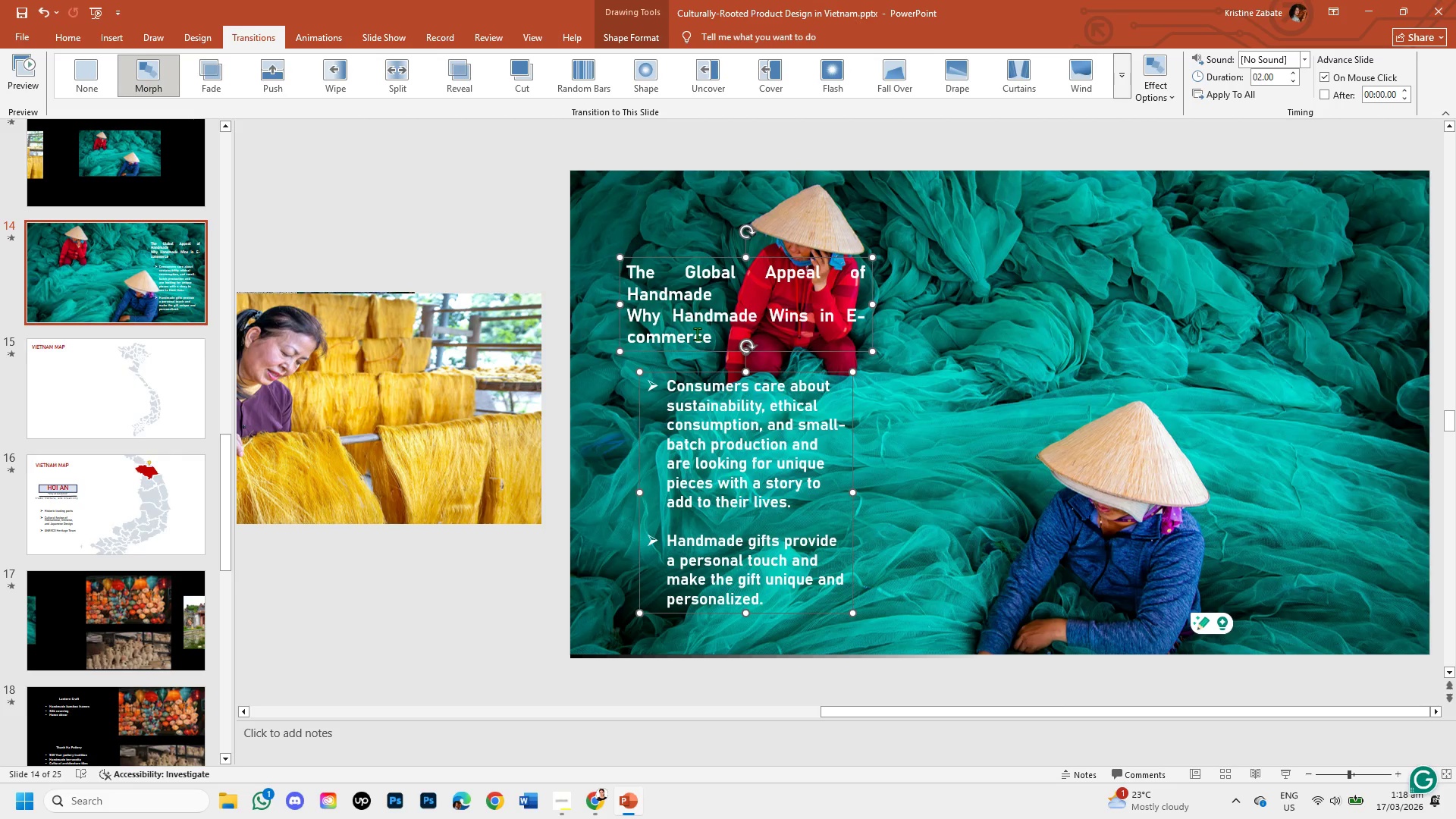 
key(Shift+ShiftLeft)
 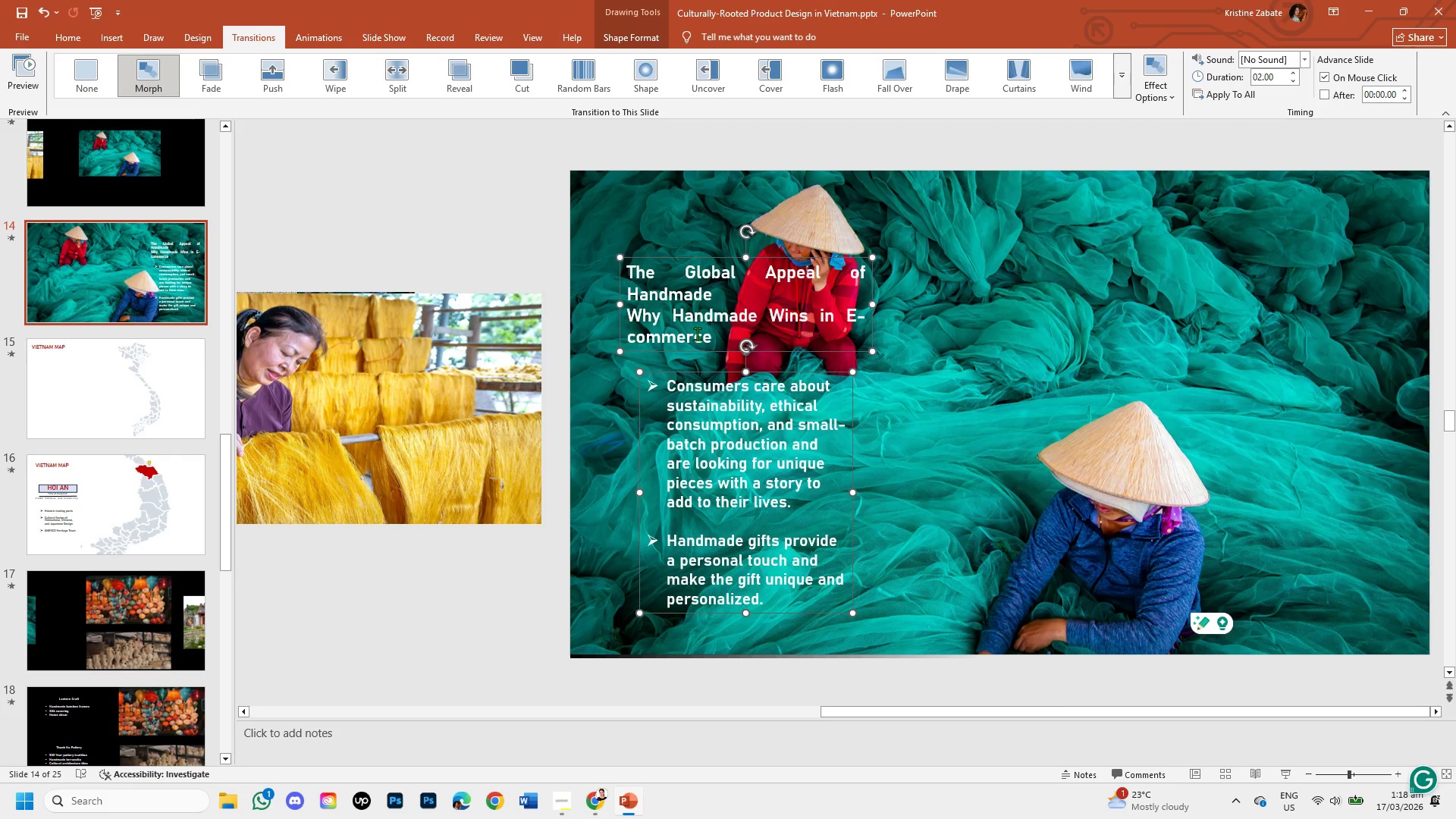 
key(Shift+ShiftLeft)
 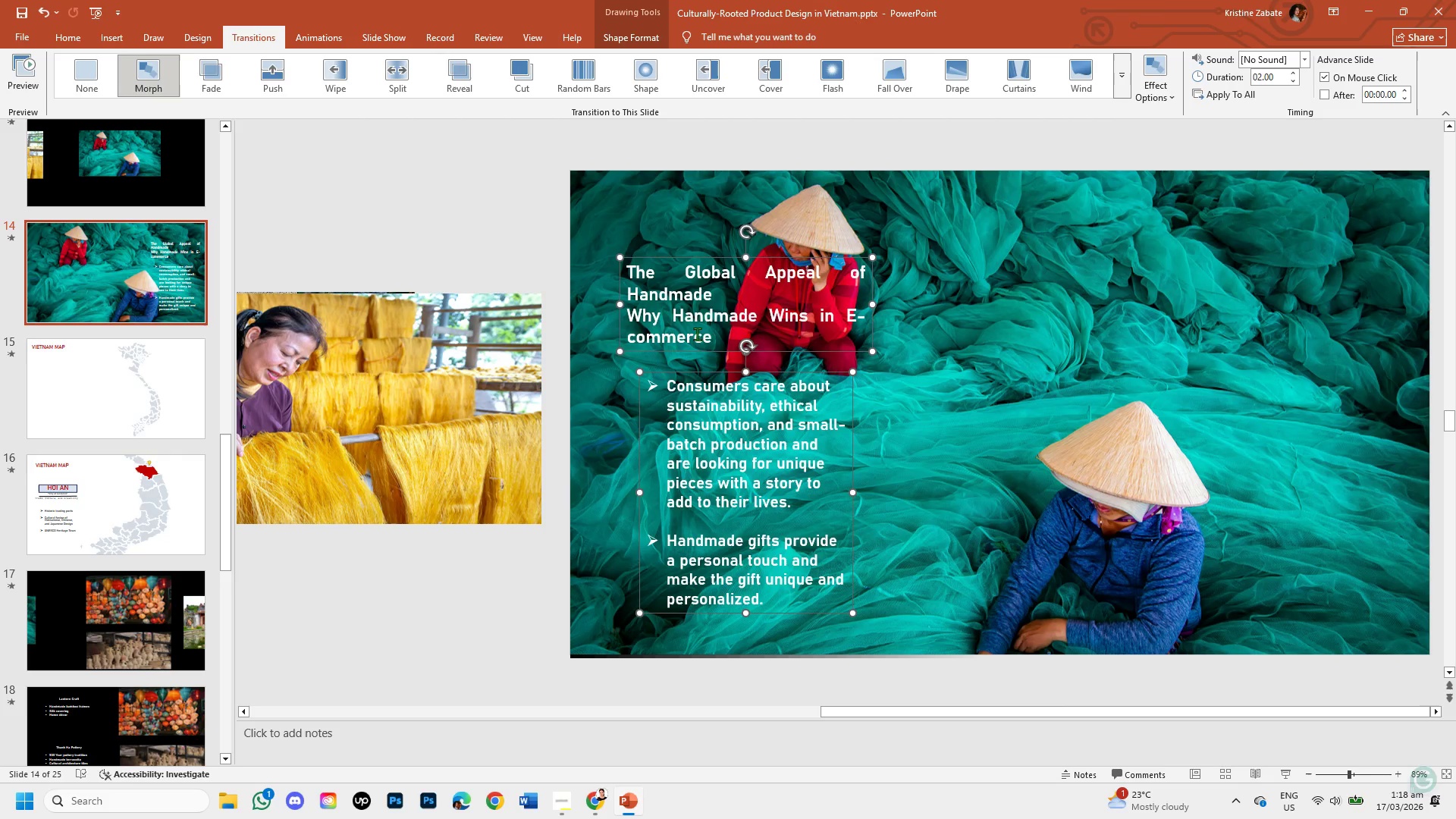 
key(Shift+ShiftLeft)
 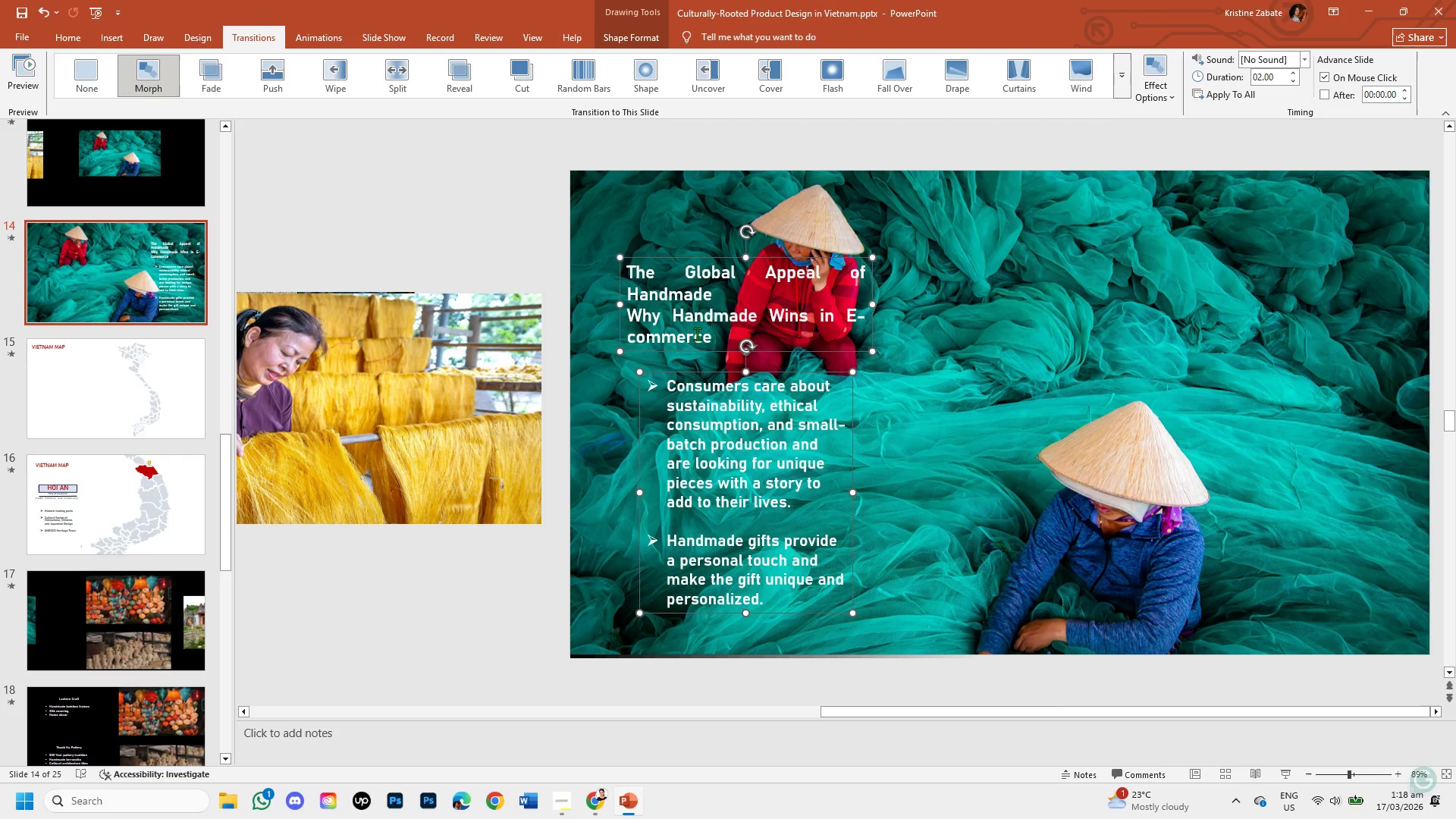 
key(Shift+ShiftLeft)
 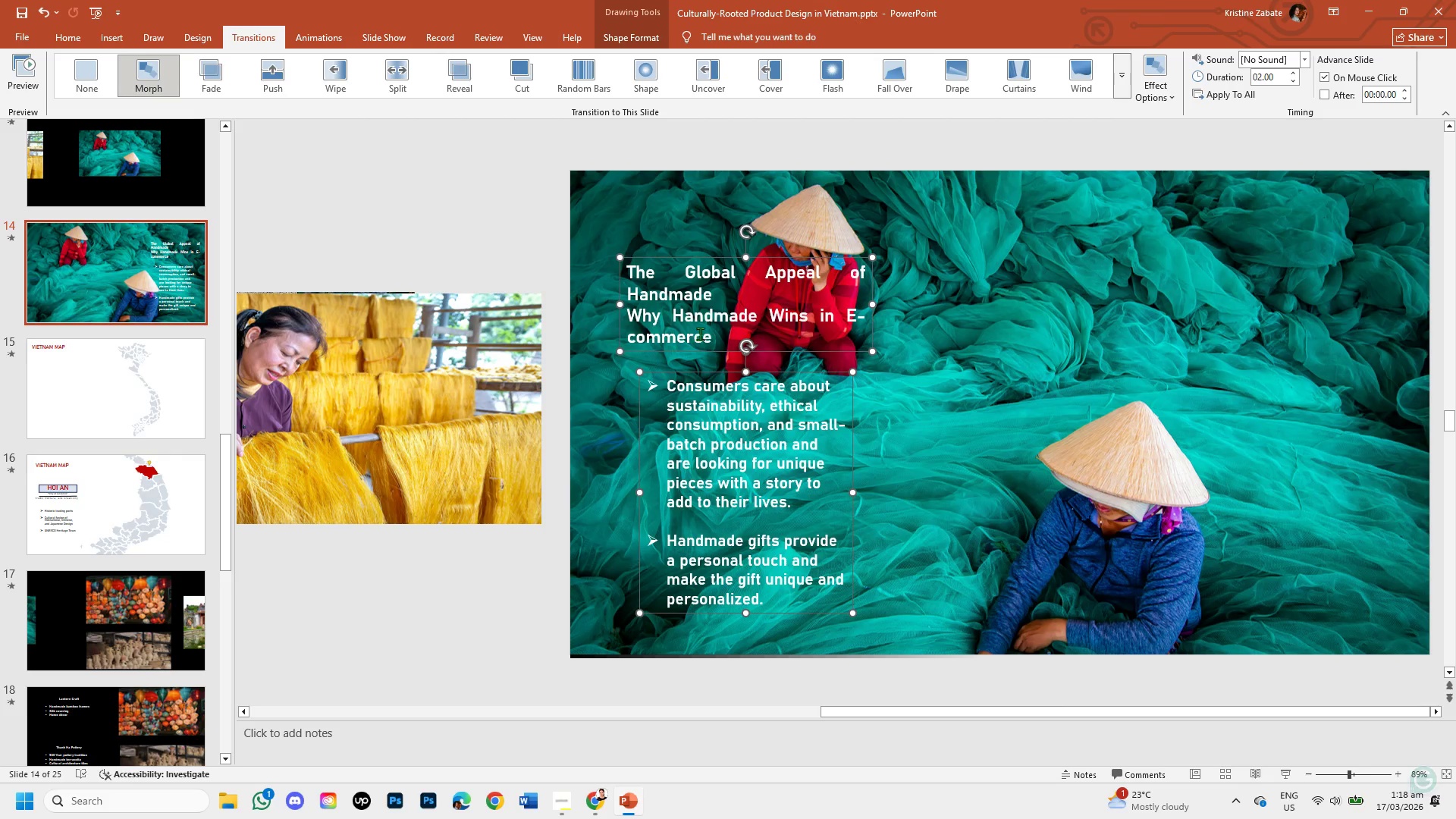 
key(Shift+ShiftLeft)
 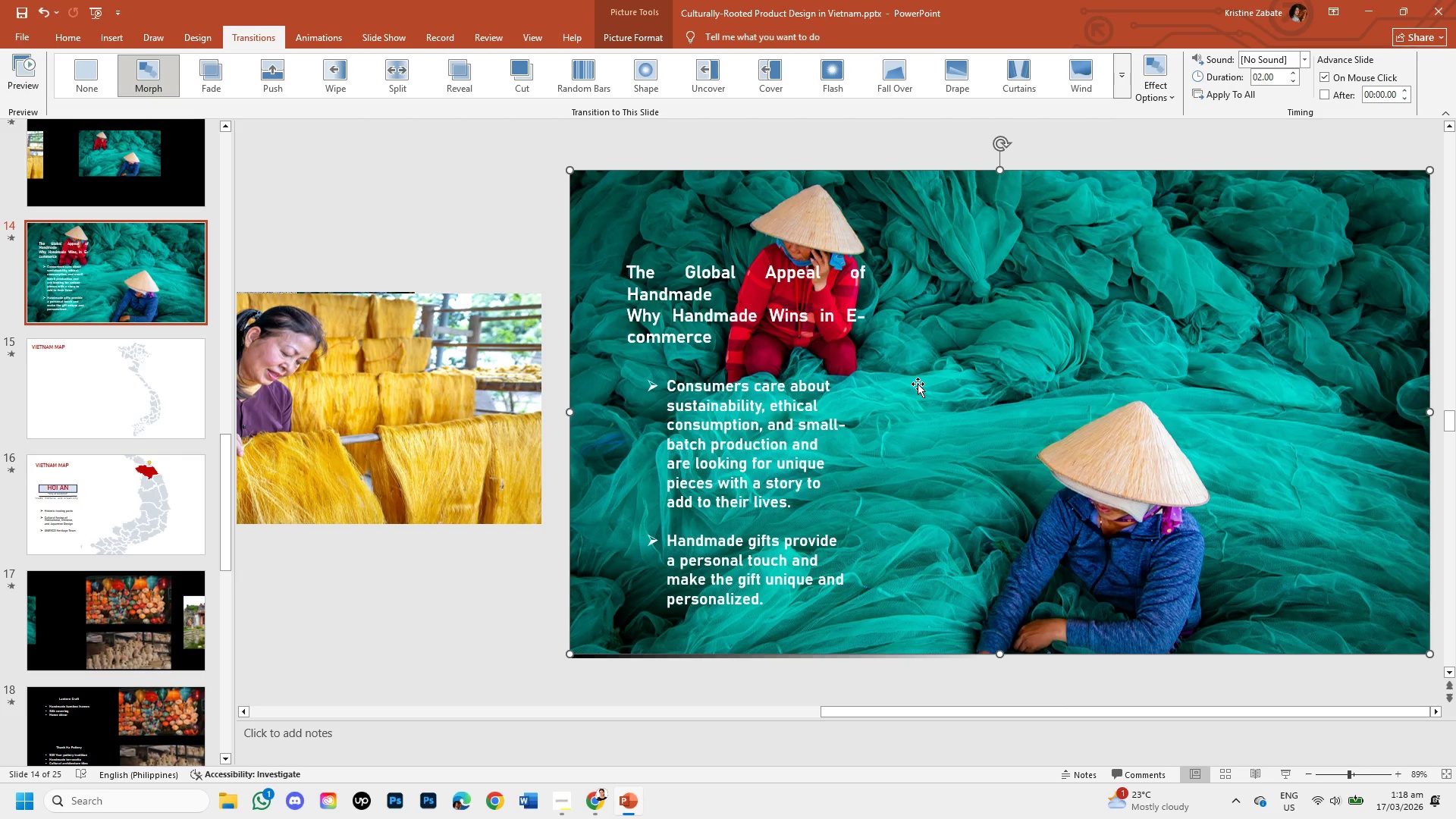 
key(Control+V)
 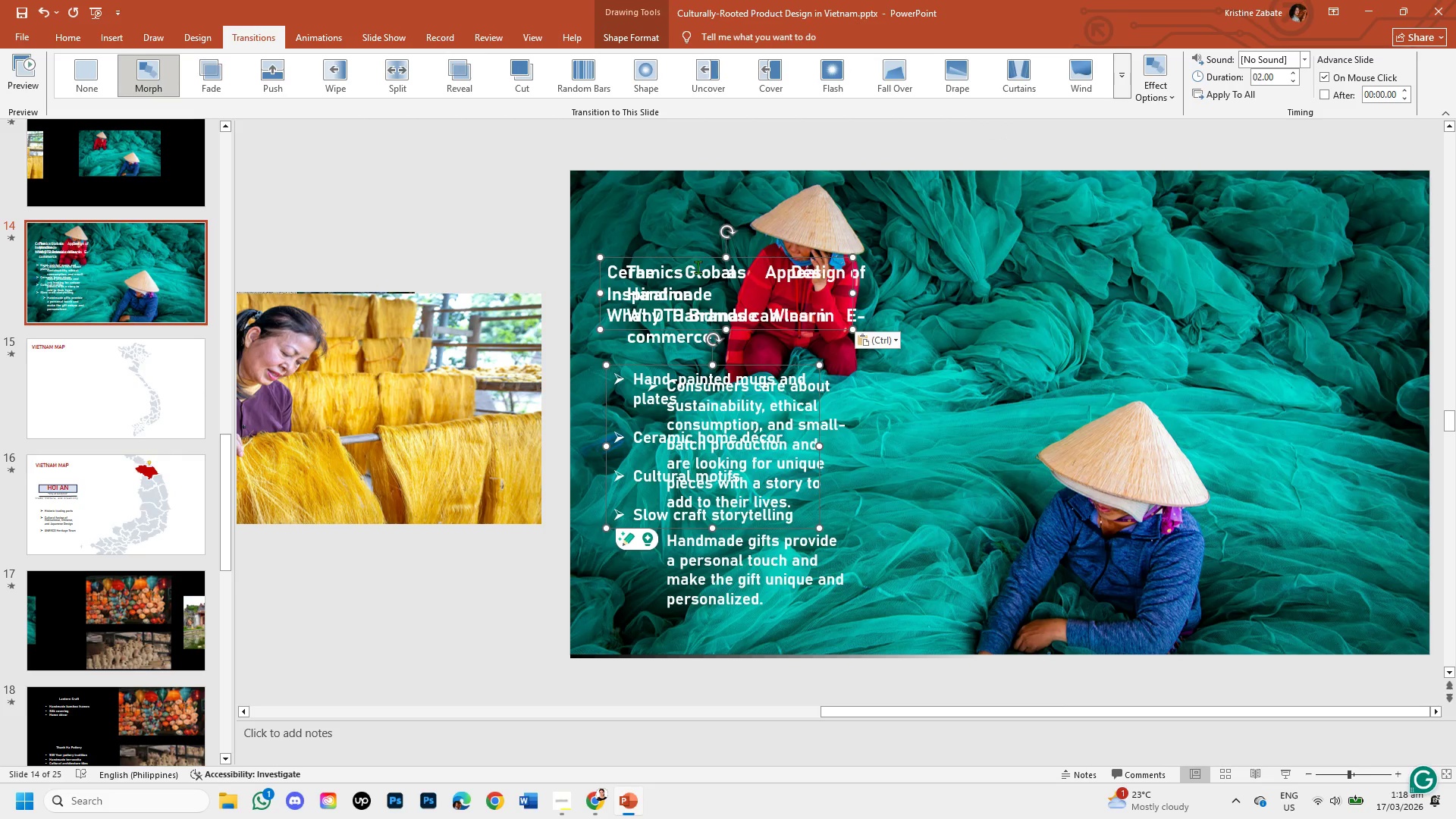 
left_click_drag(start_coordinate=[698, 258], to_coordinate=[1153, 258])
 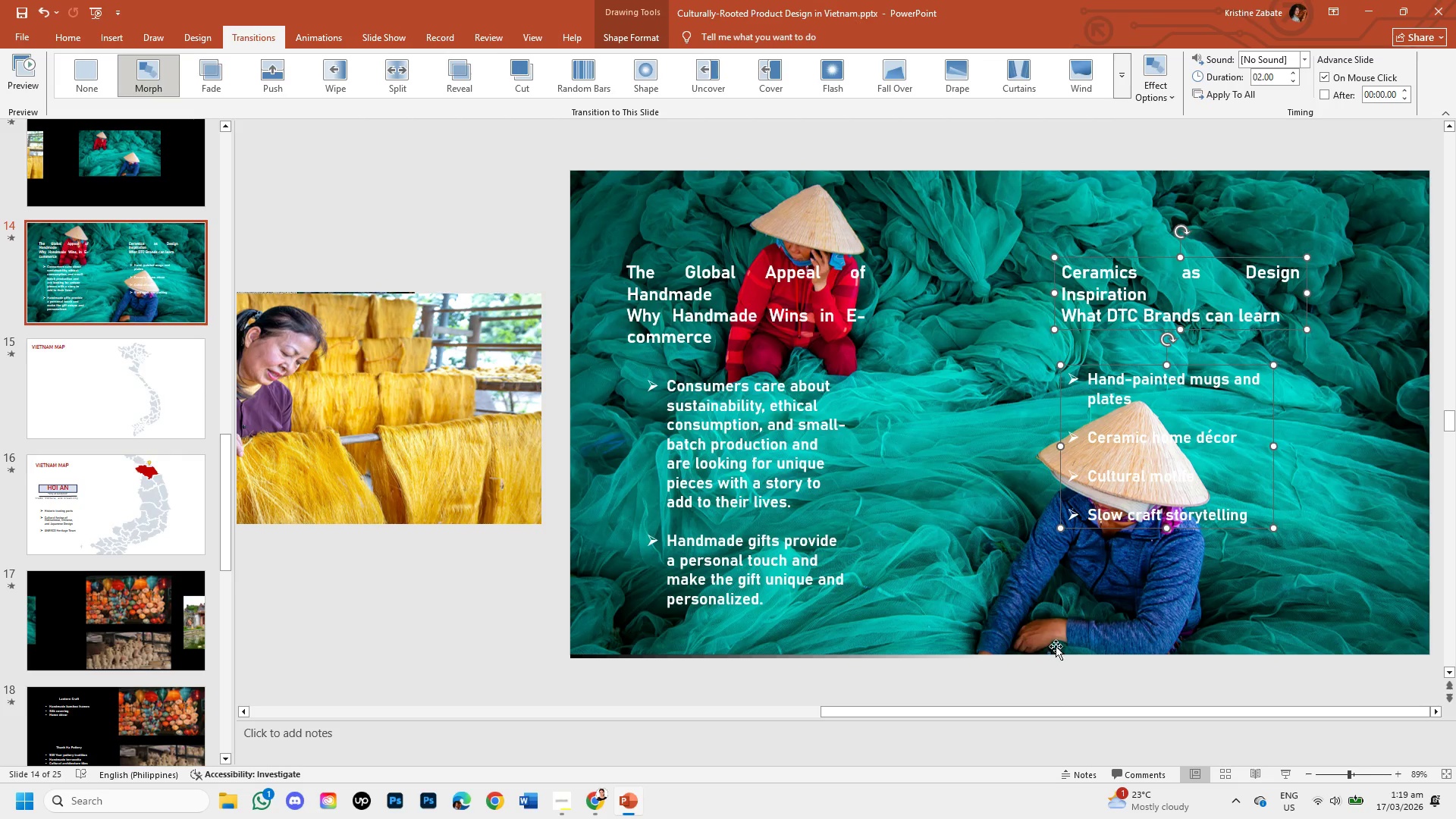 
left_click([1050, 675])
 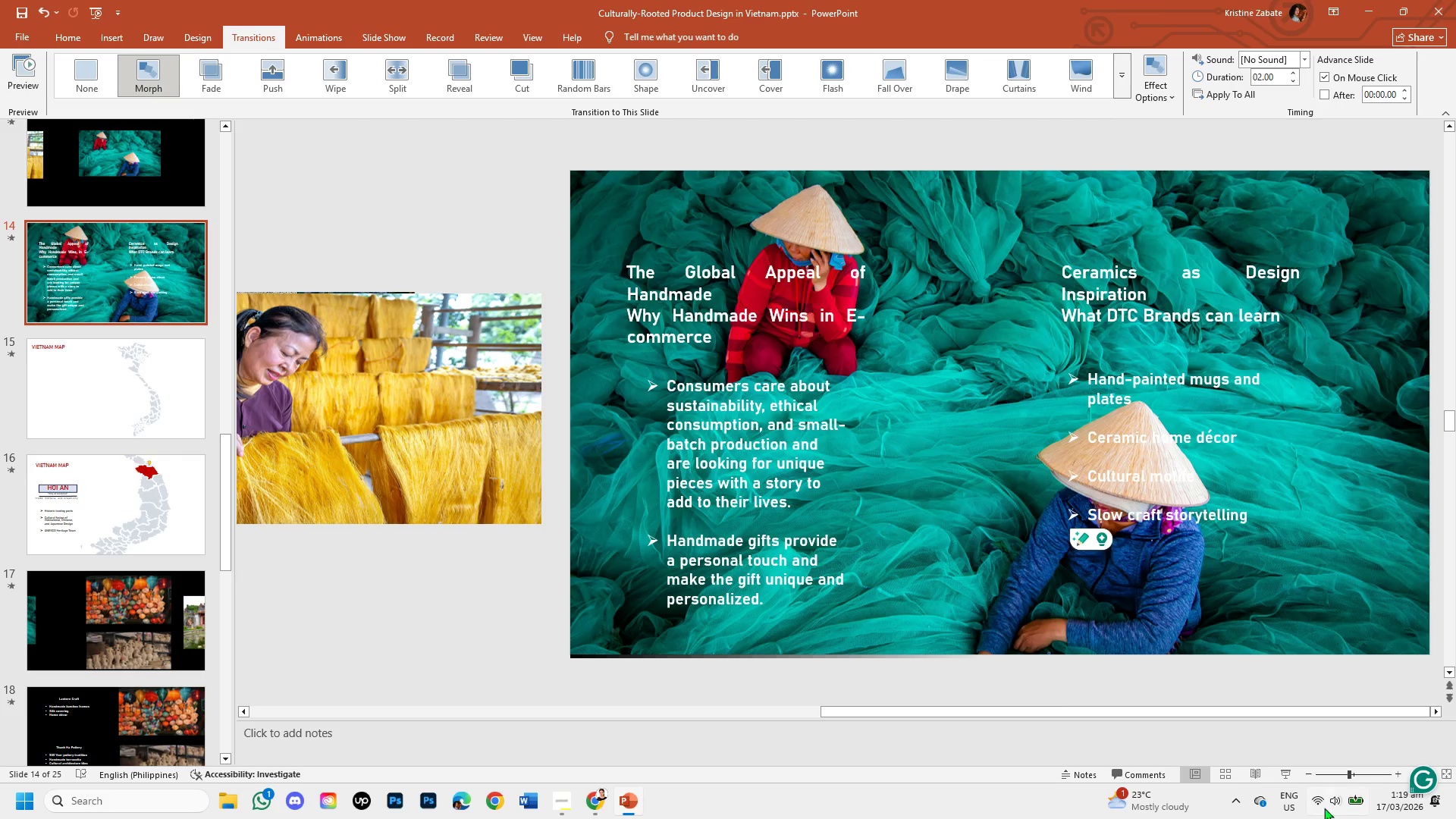 
wait(7.12)
 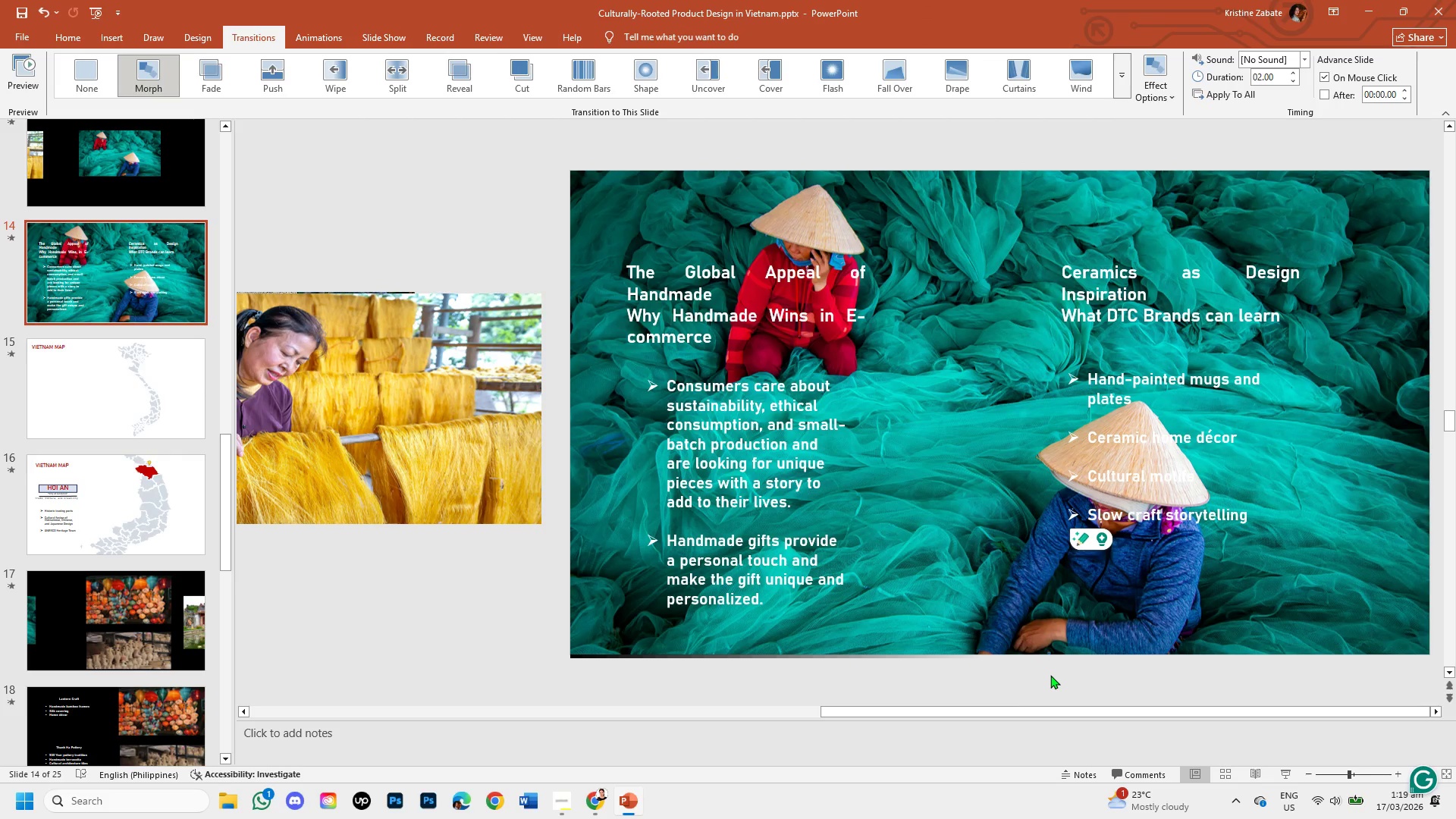 
left_click([1352, 773])
 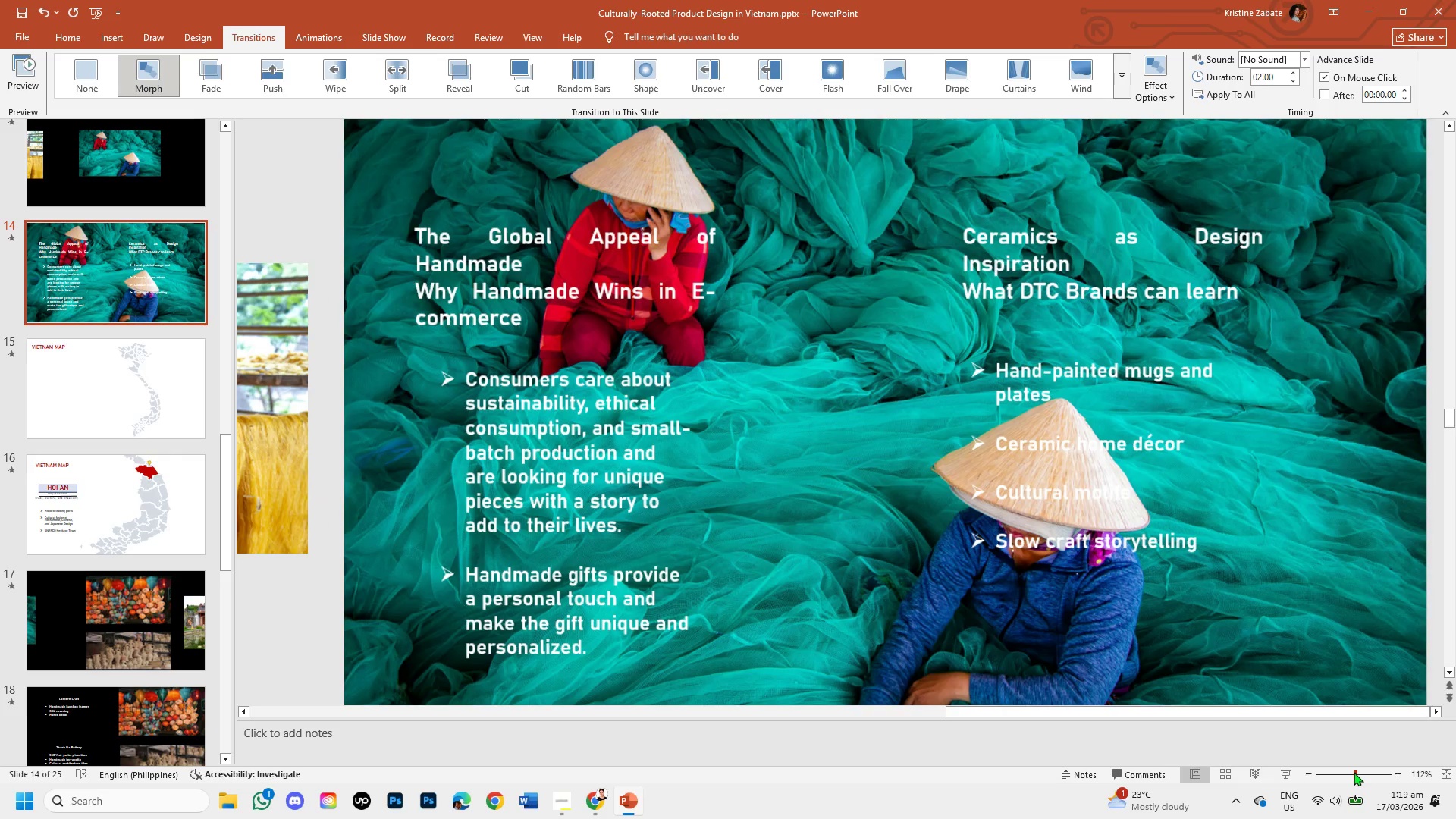 
wait(6.75)
 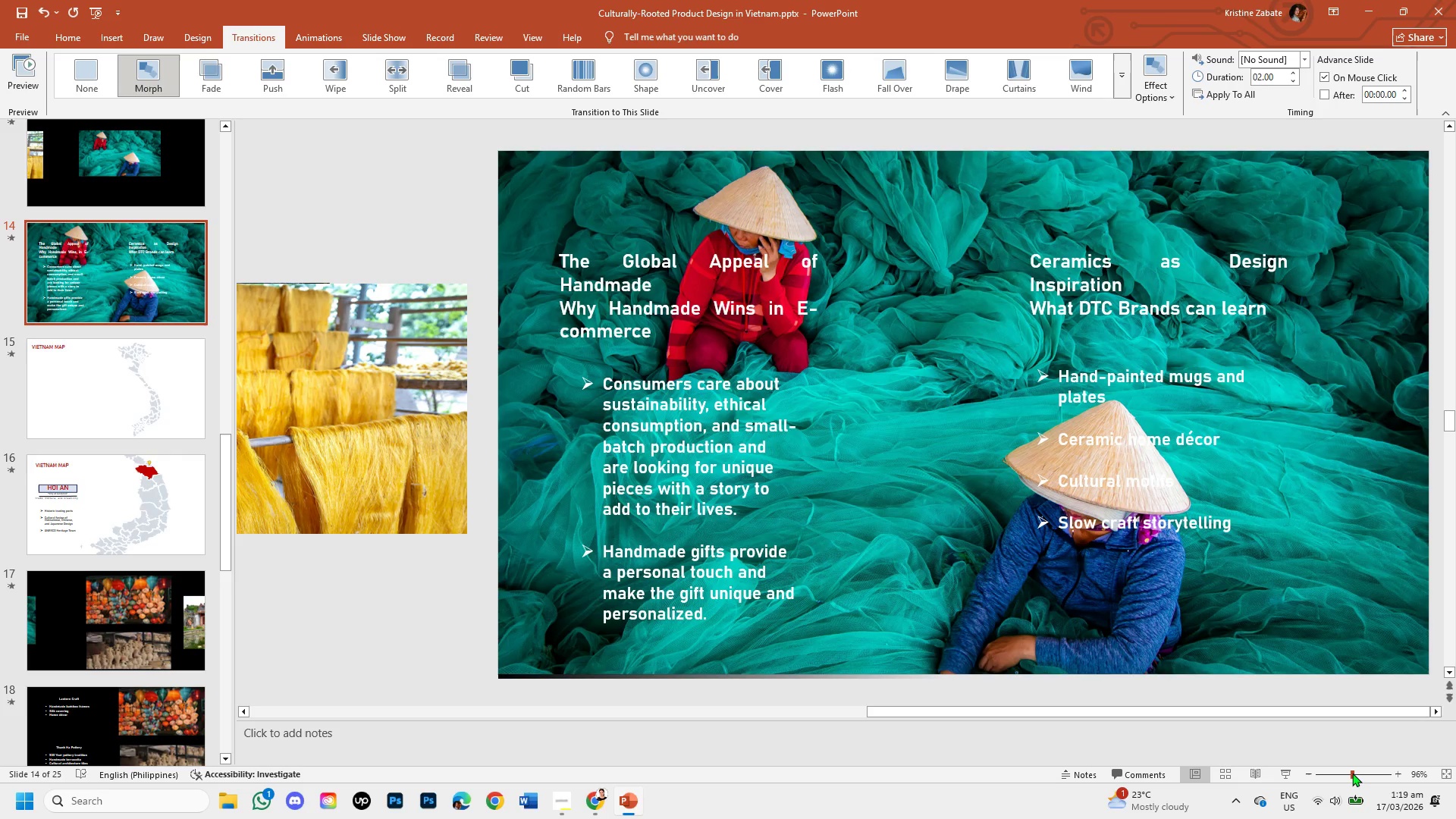 
left_click([1102, 495])
 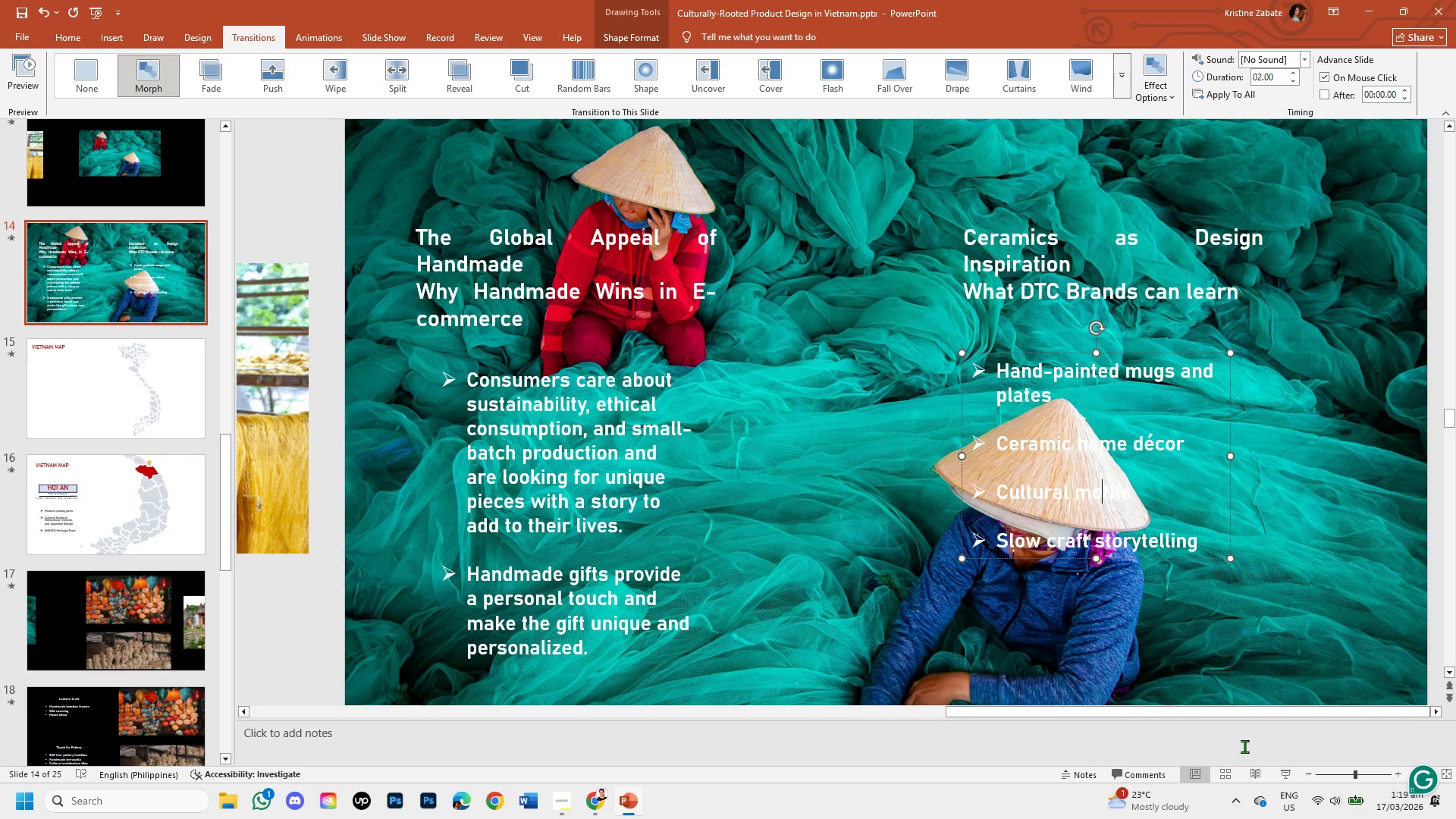 
left_click([1112, 359])
 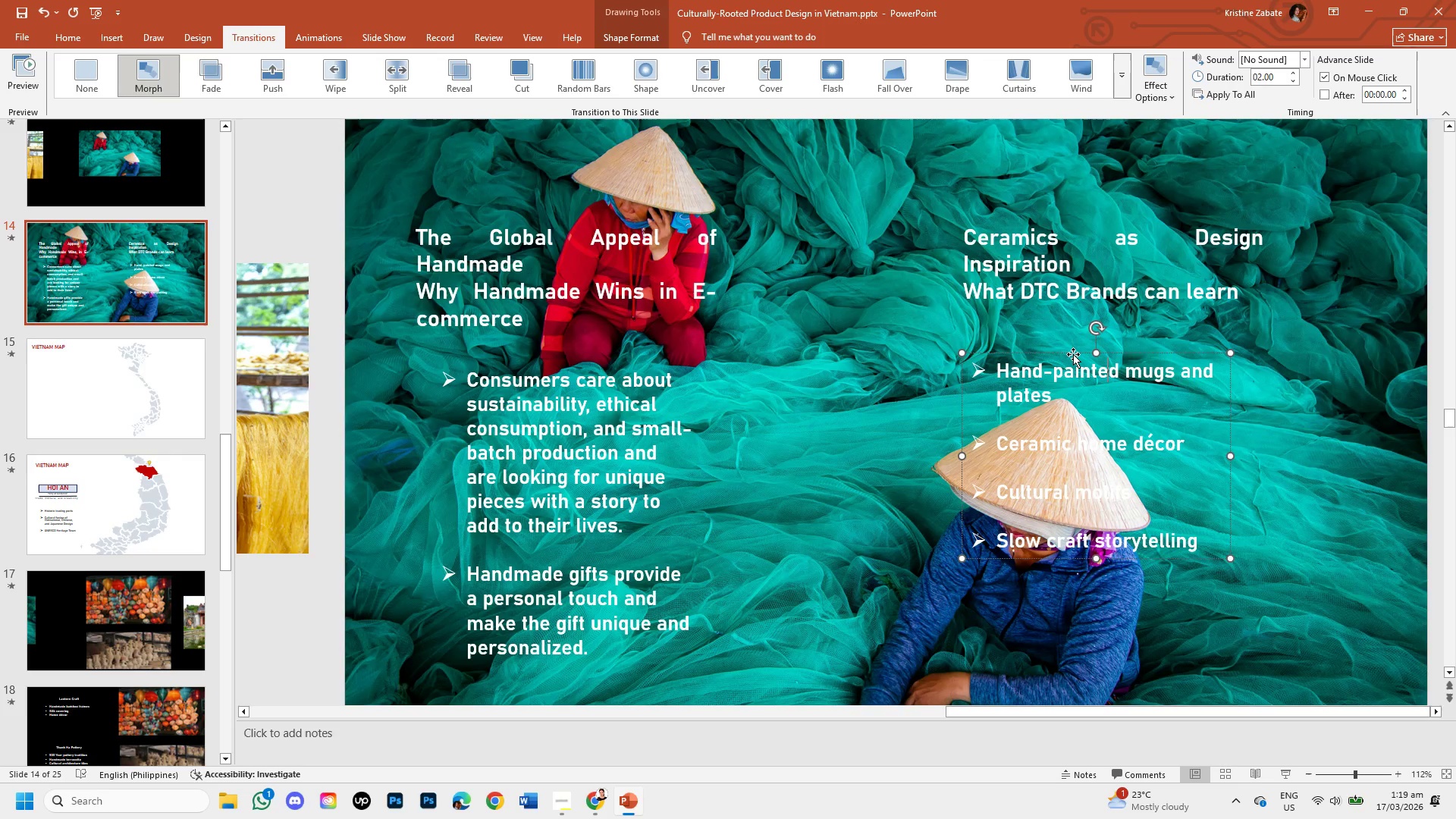 
left_click_drag(start_coordinate=[1073, 354], to_coordinate=[1097, 354])
 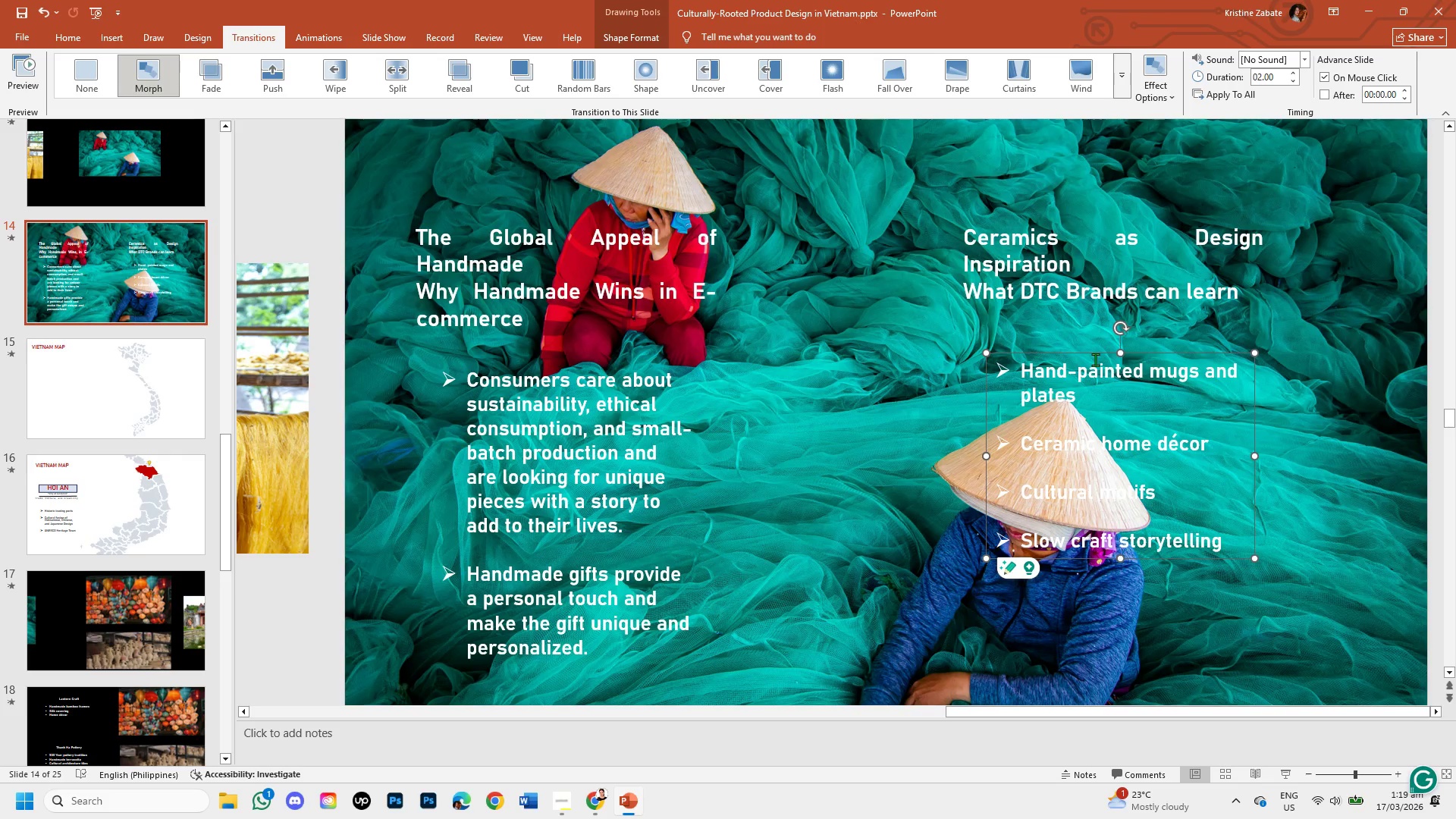 
left_click_drag(start_coordinate=[1094, 349], to_coordinate=[1098, 352])
 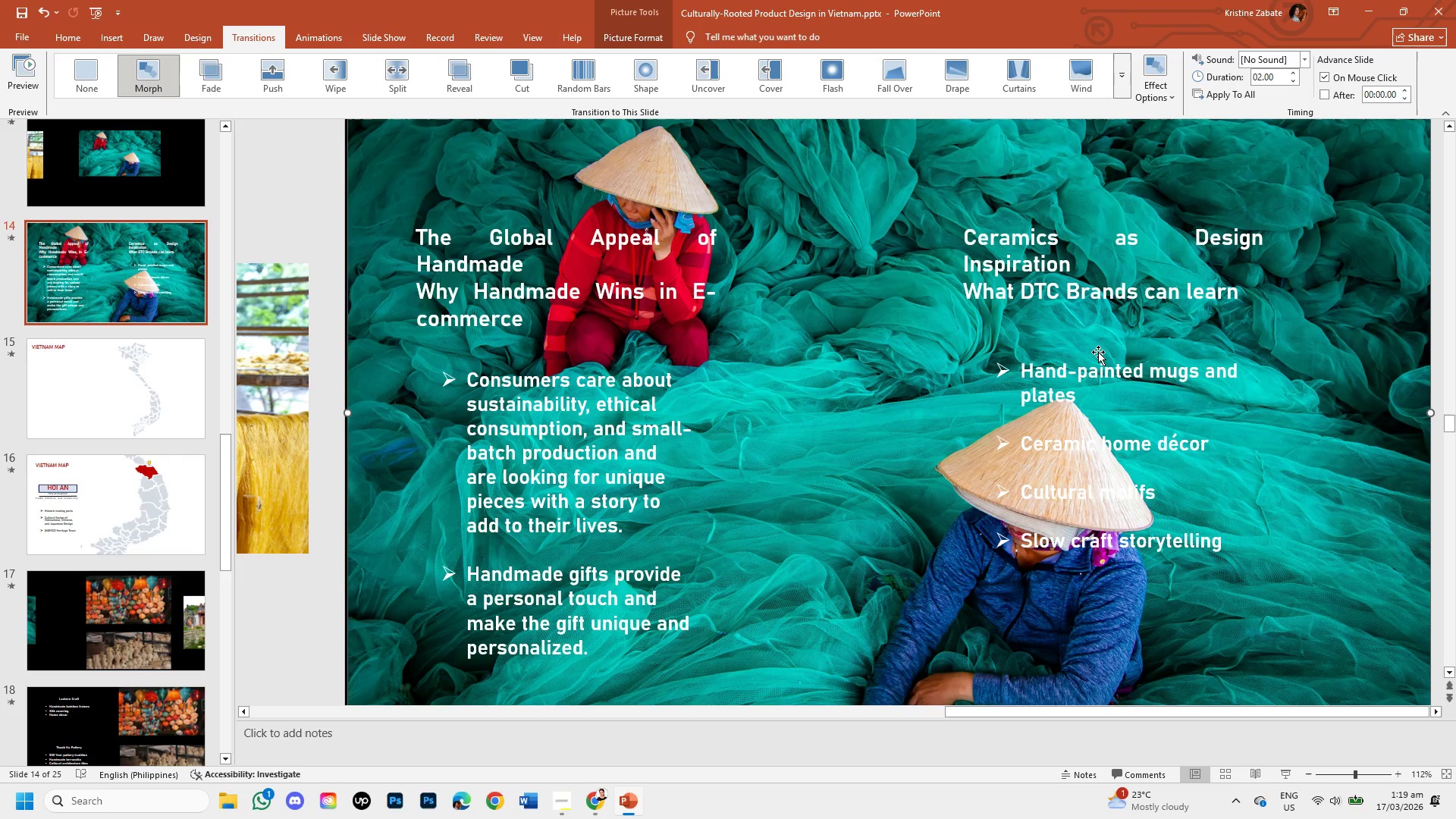 
key(Control+Z)
 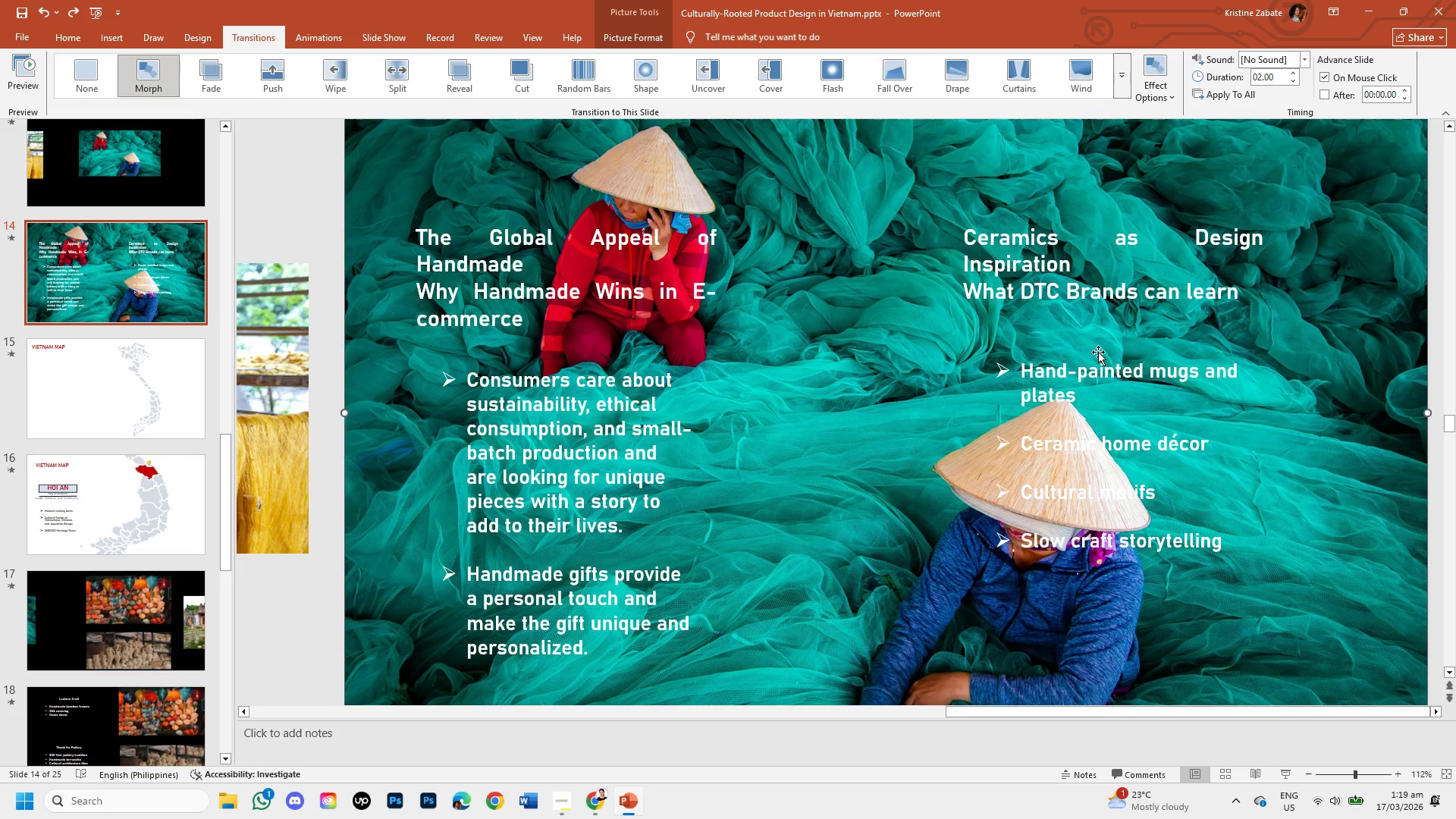 
left_click([1098, 369])
 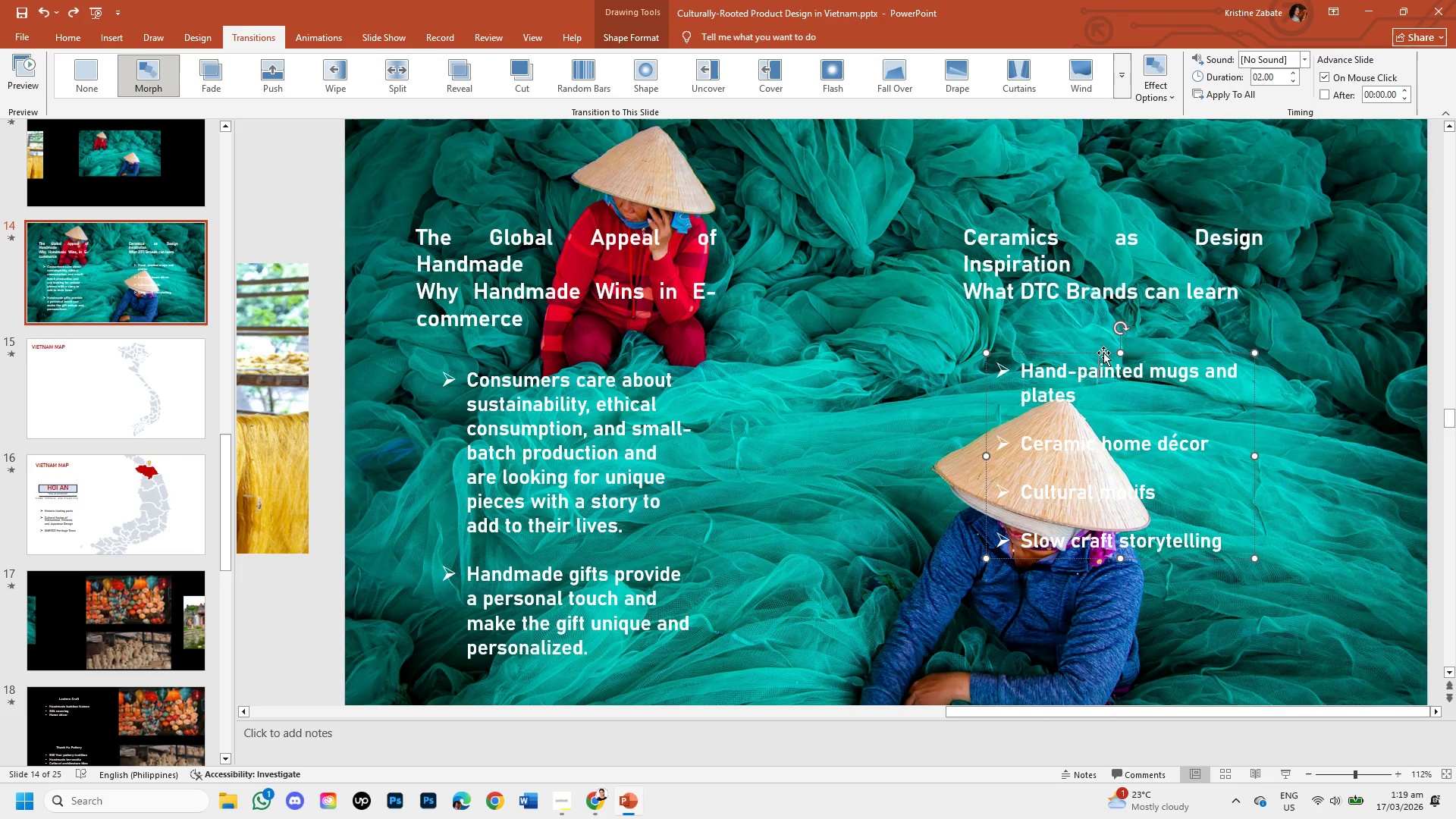 
left_click_drag(start_coordinate=[1103, 353], to_coordinate=[1126, 361])
 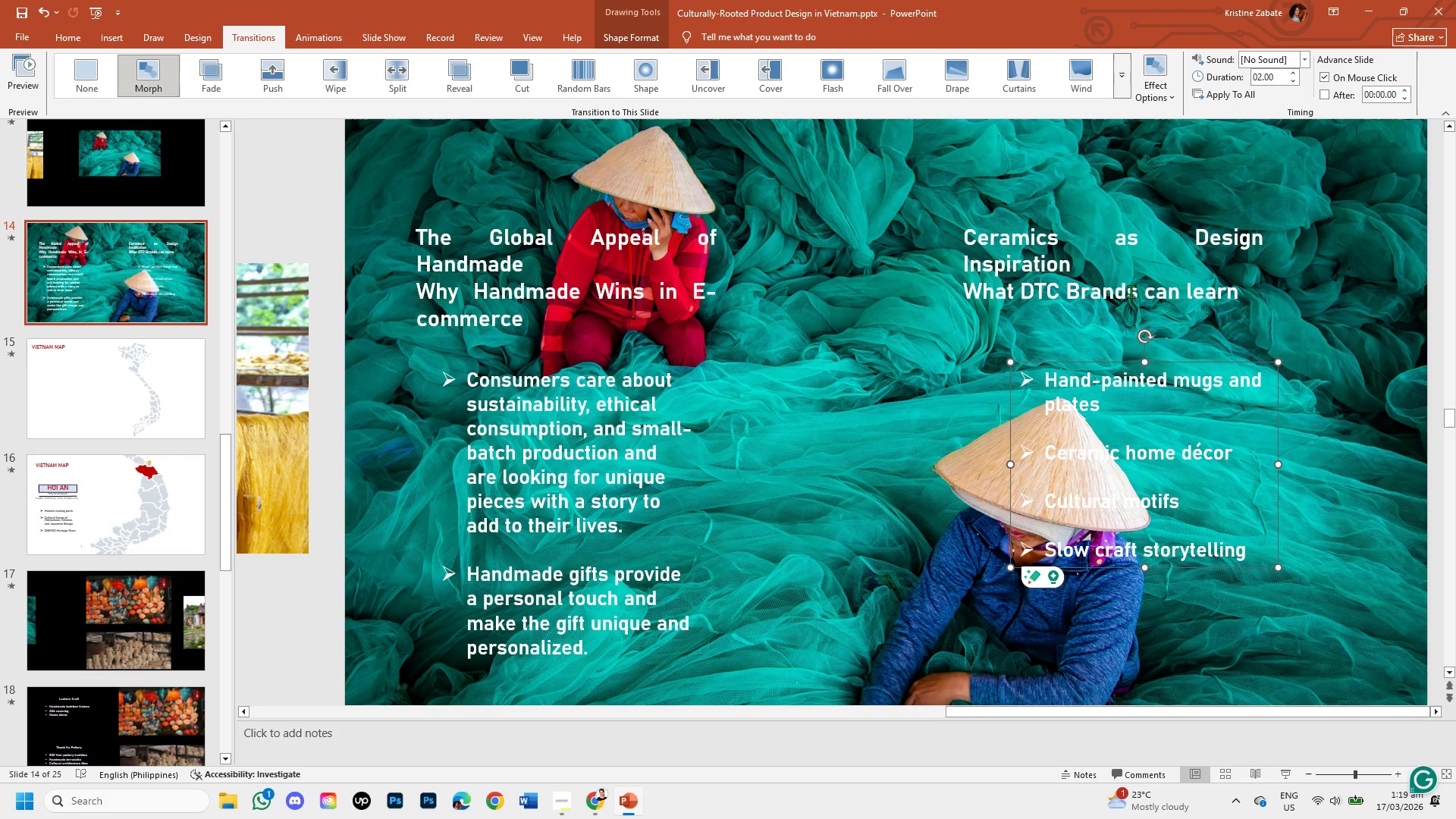 
left_click([1131, 291])
 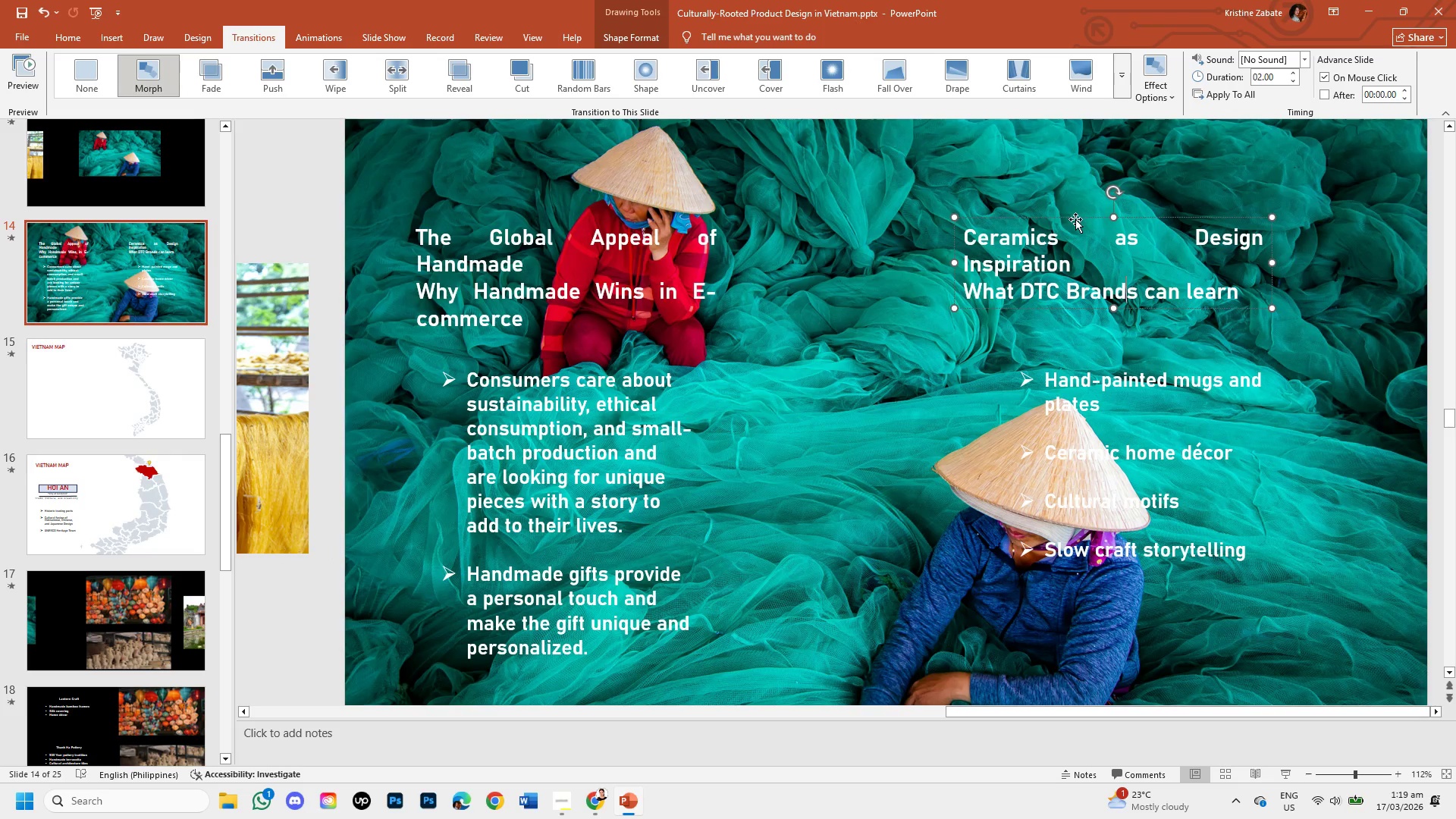 
left_click_drag(start_coordinate=[1075, 215], to_coordinate=[1128, 226])
 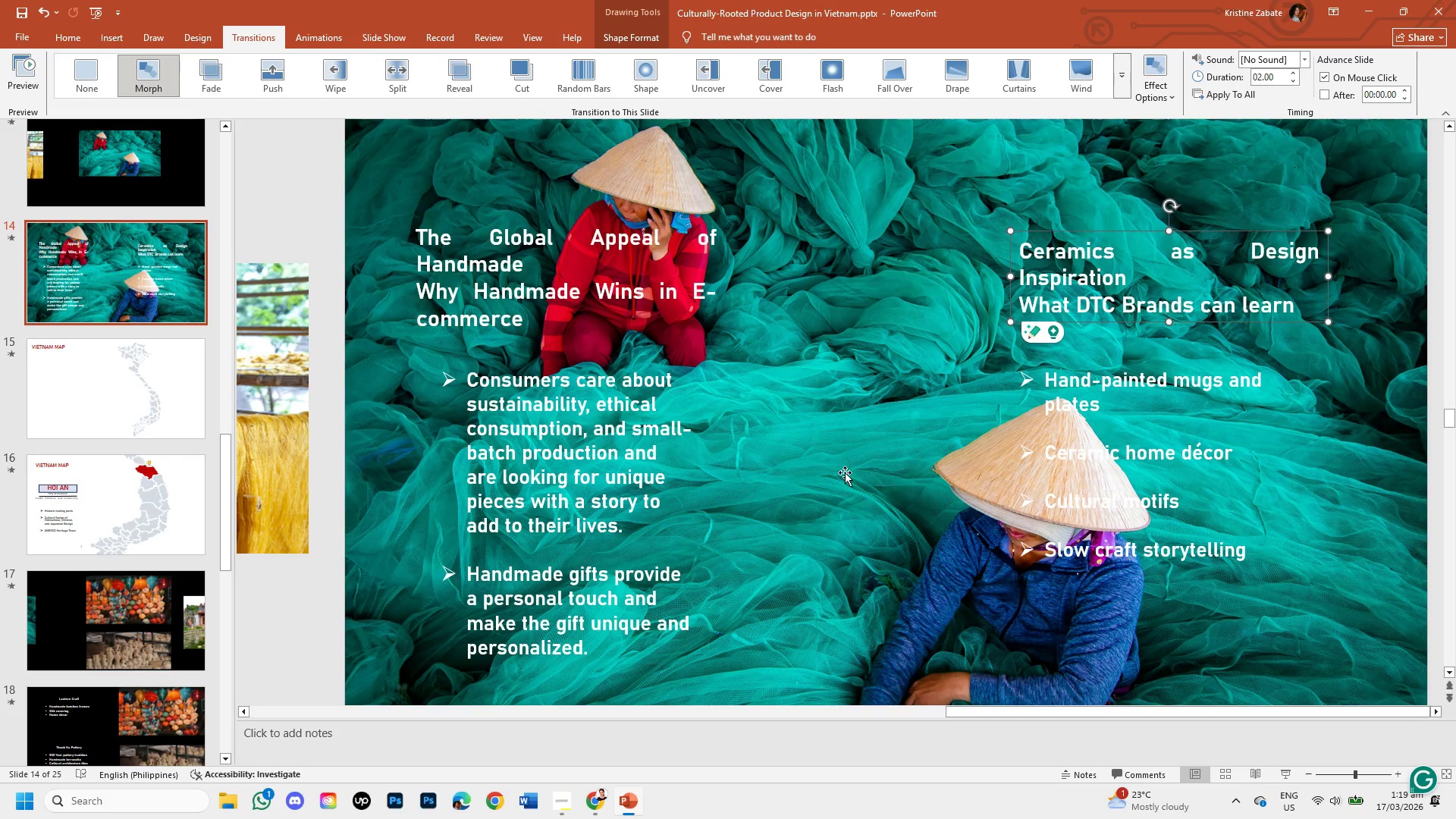 
left_click([845, 472])
 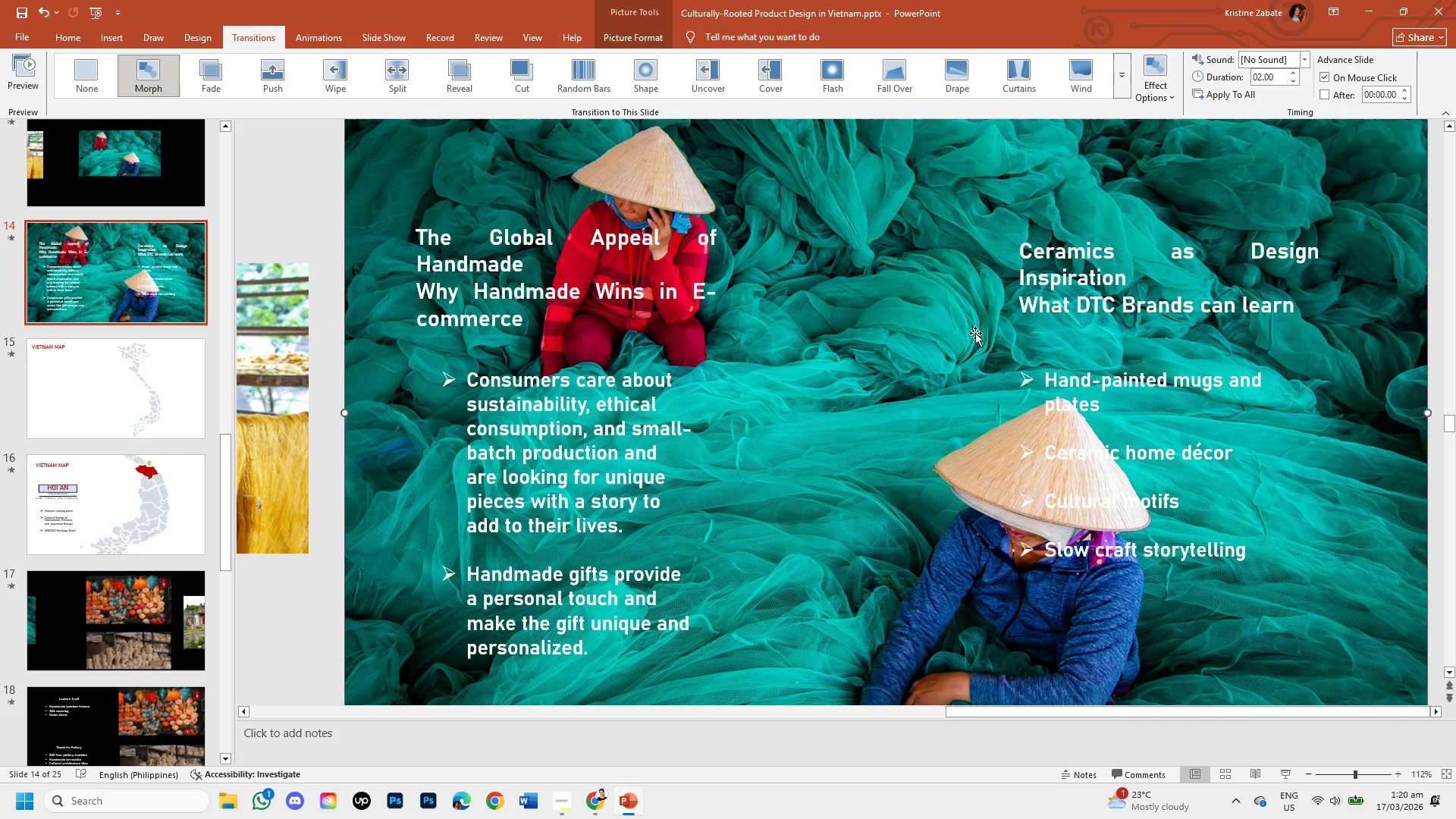 
left_click([1090, 392])
 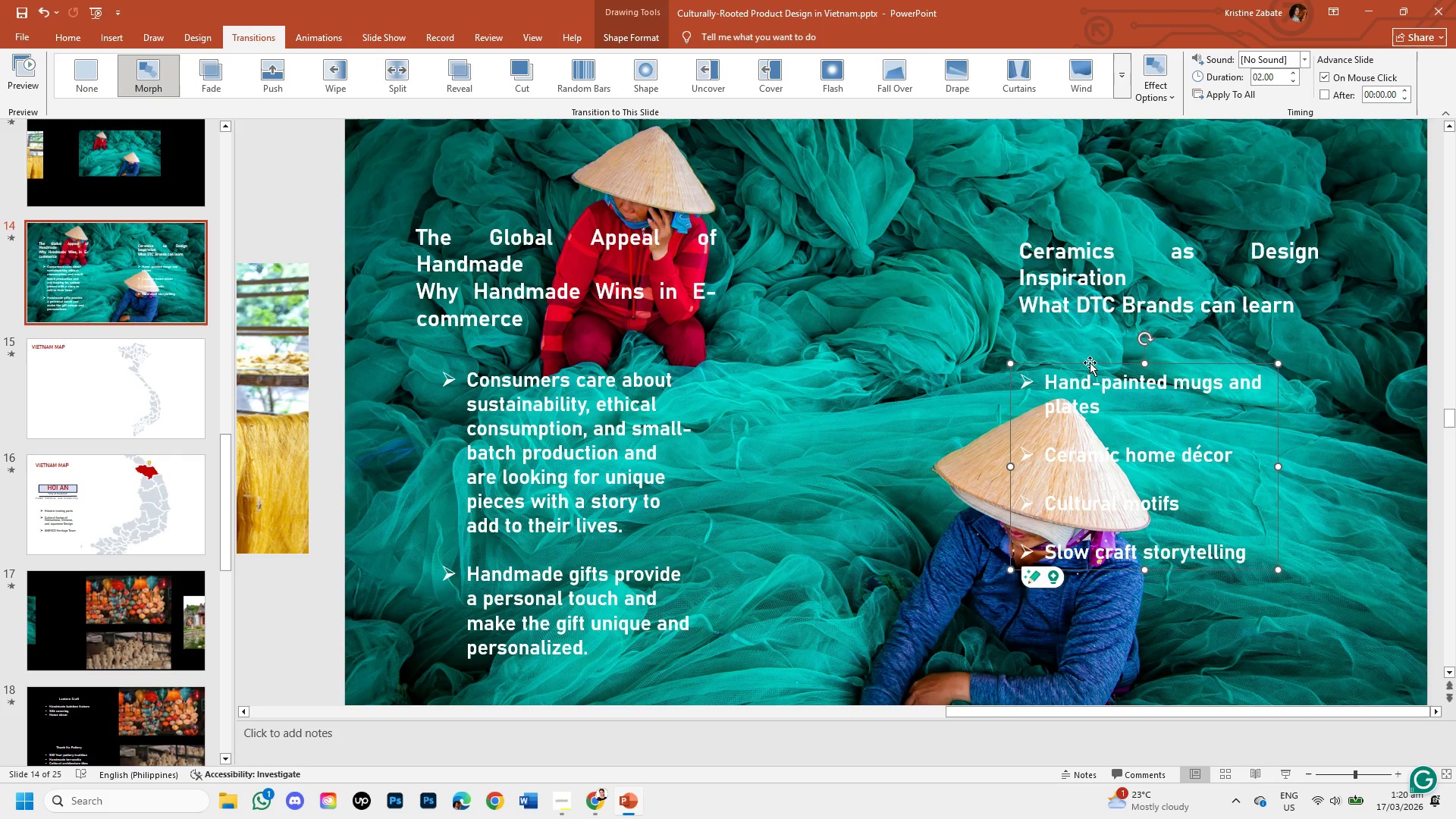 
wait(6.64)
 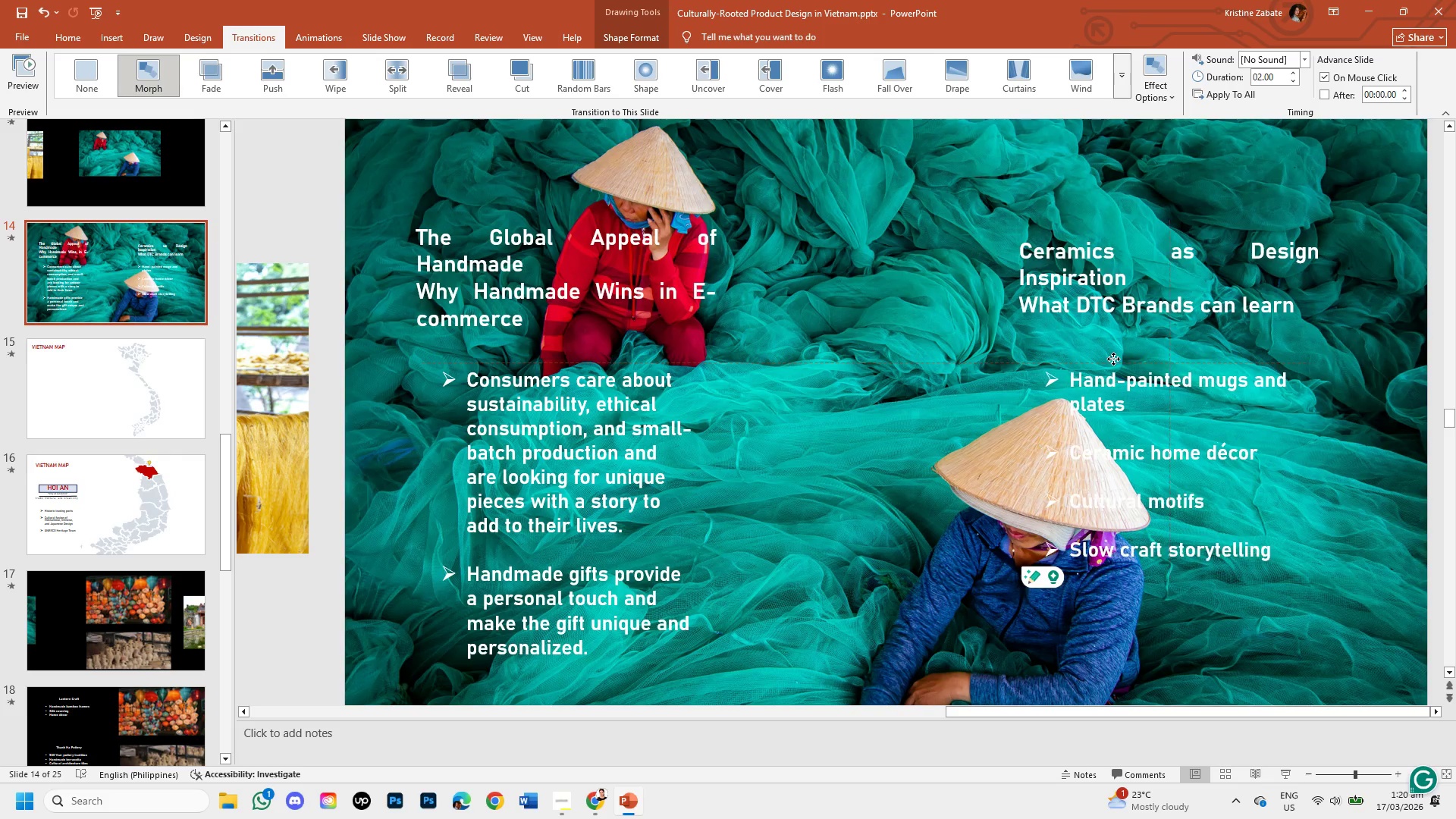 
left_click_drag(start_coordinate=[513, 362], to_coordinate=[478, 361])
 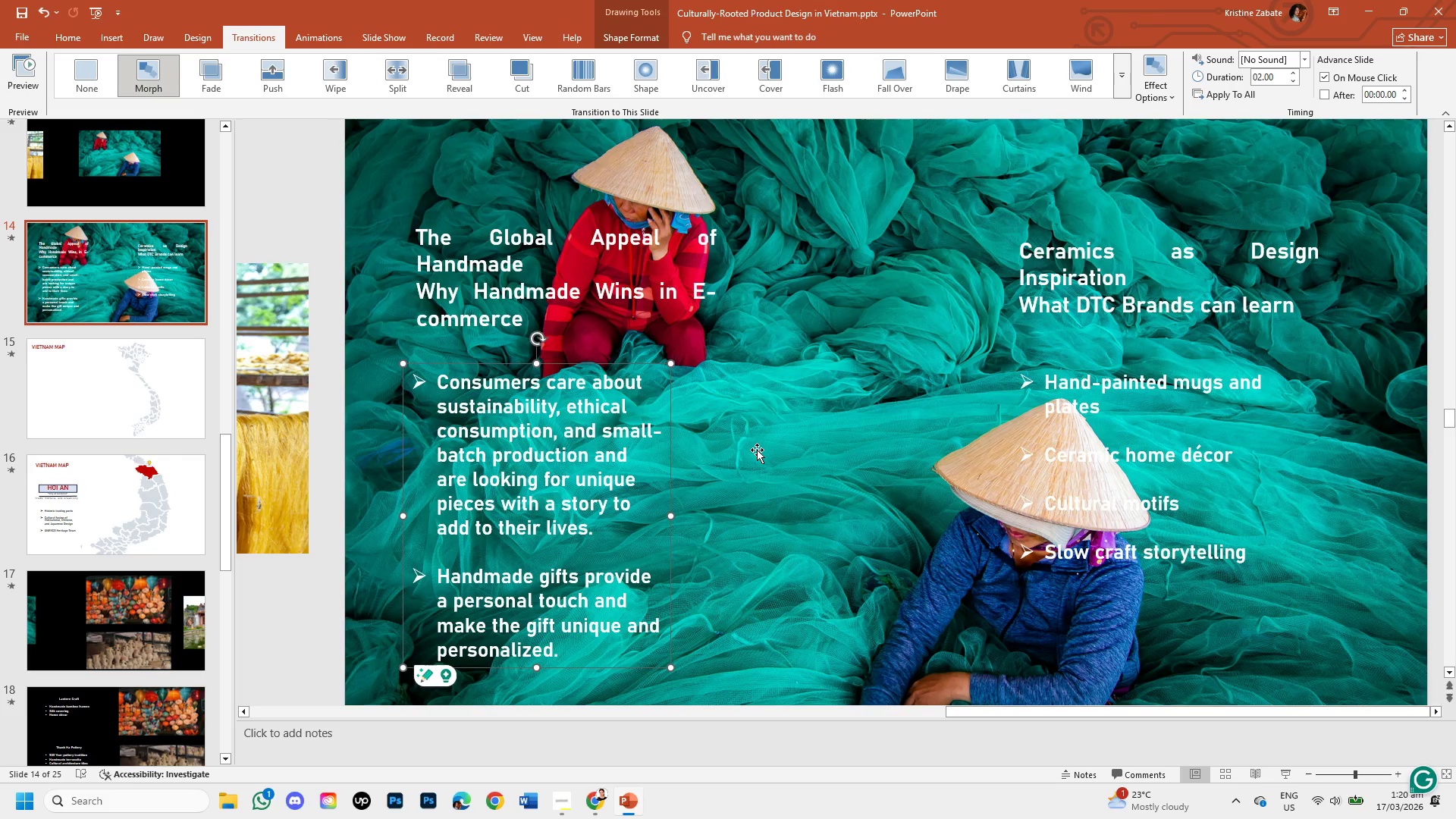 
left_click([757, 450])
 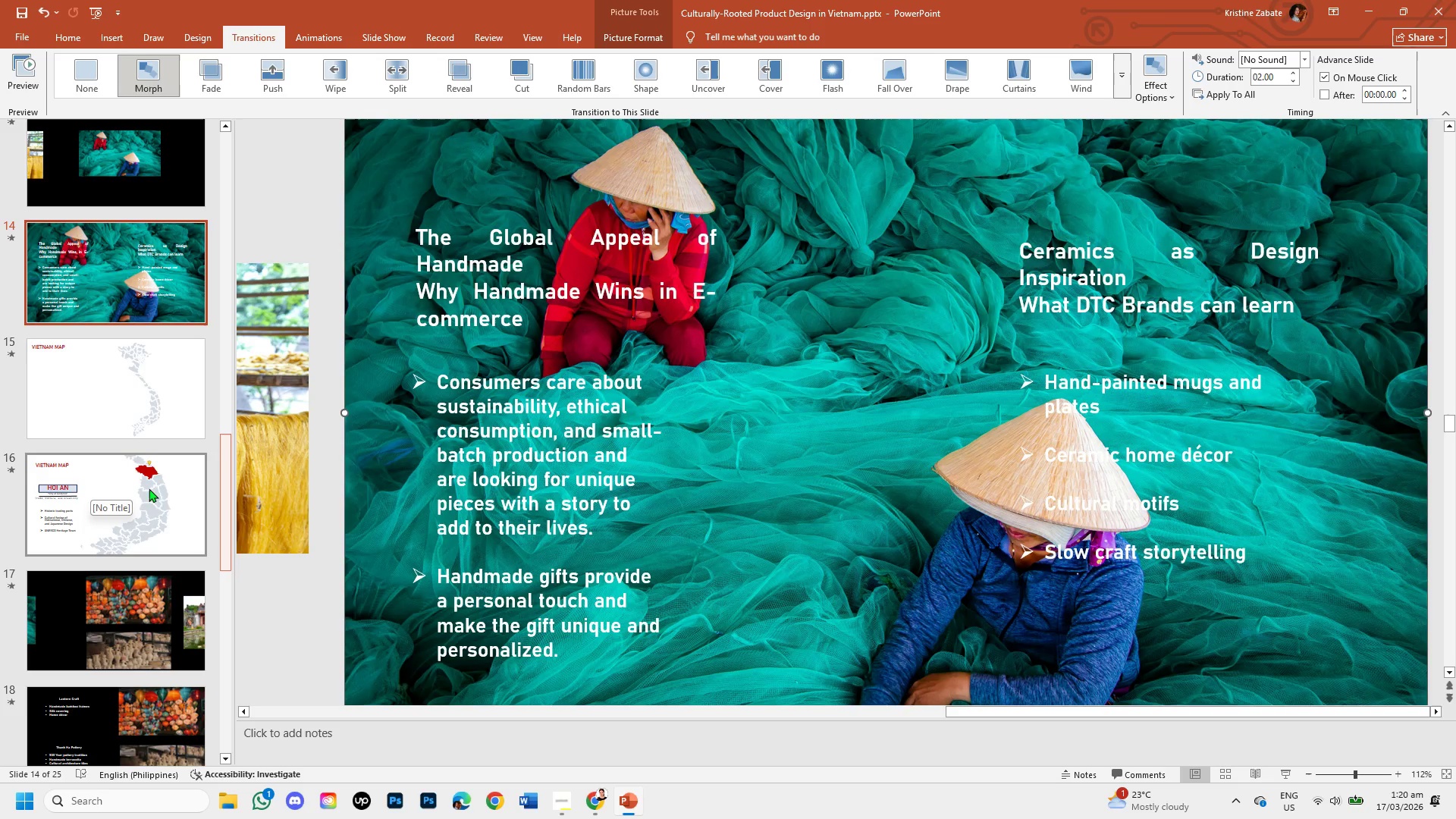 
left_click_drag(start_coordinate=[224, 484], to_coordinate=[241, 554])
 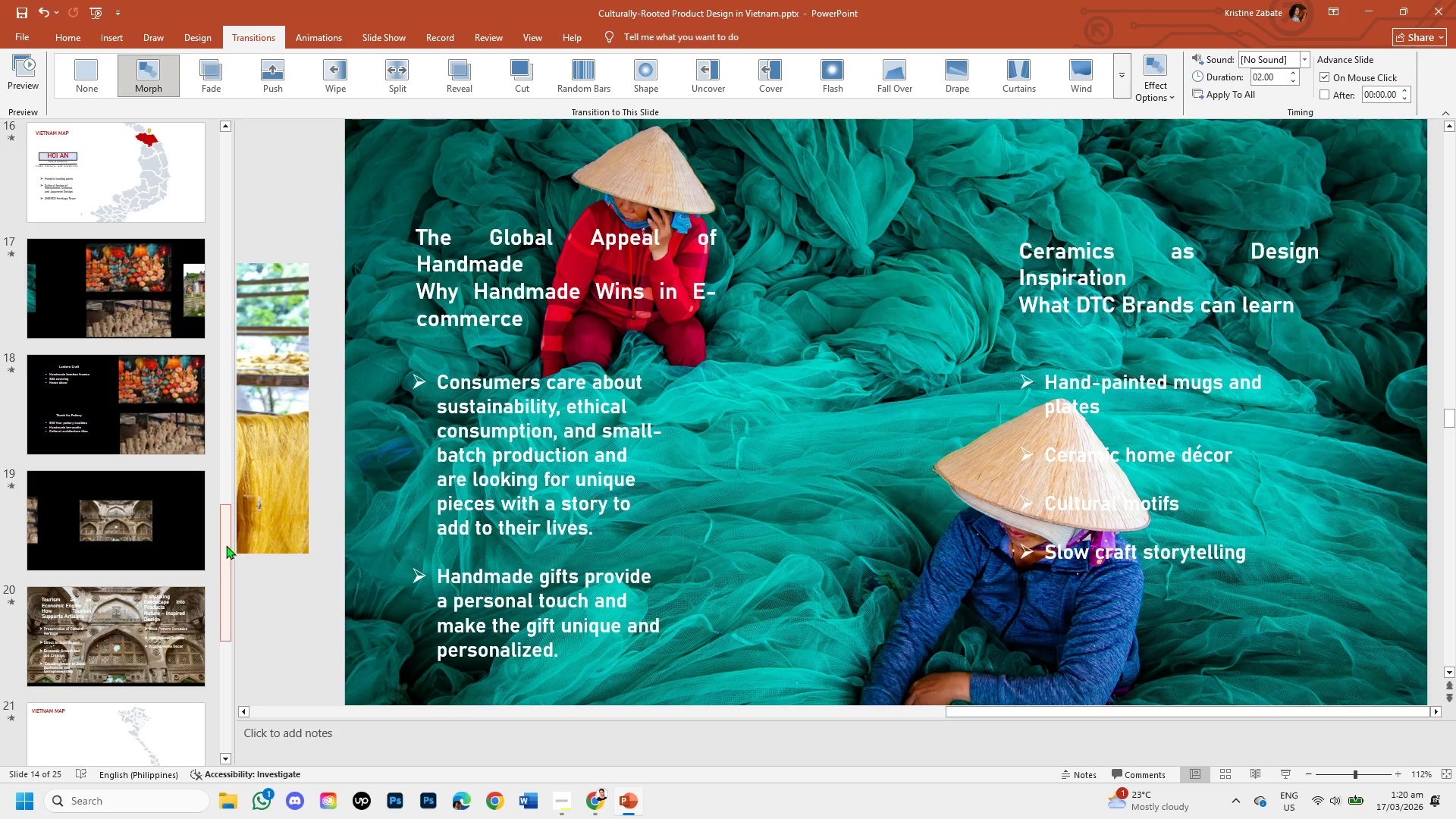 
left_click_drag(start_coordinate=[225, 545], to_coordinate=[231, 568])
 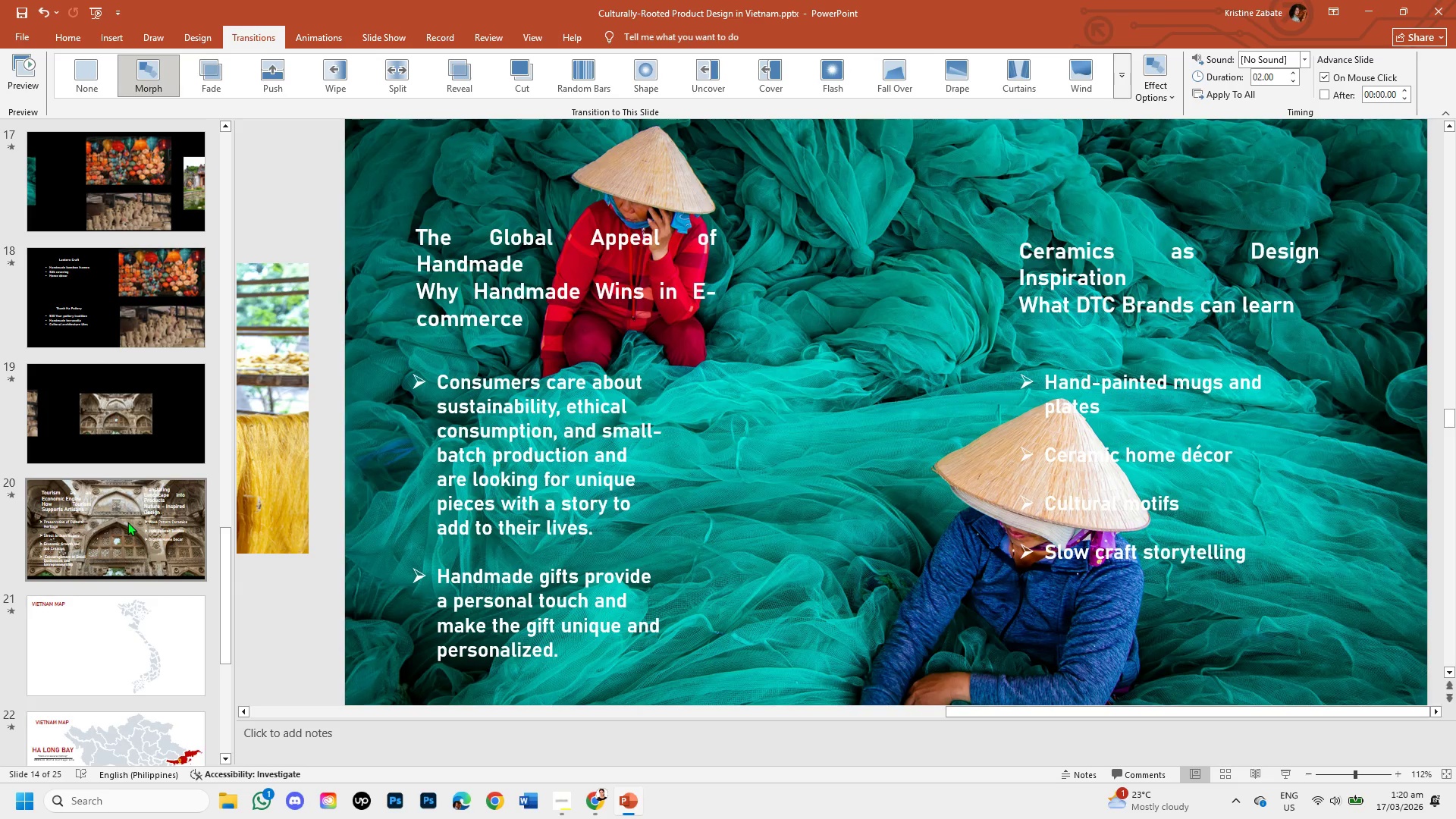 
left_click([127, 522])
 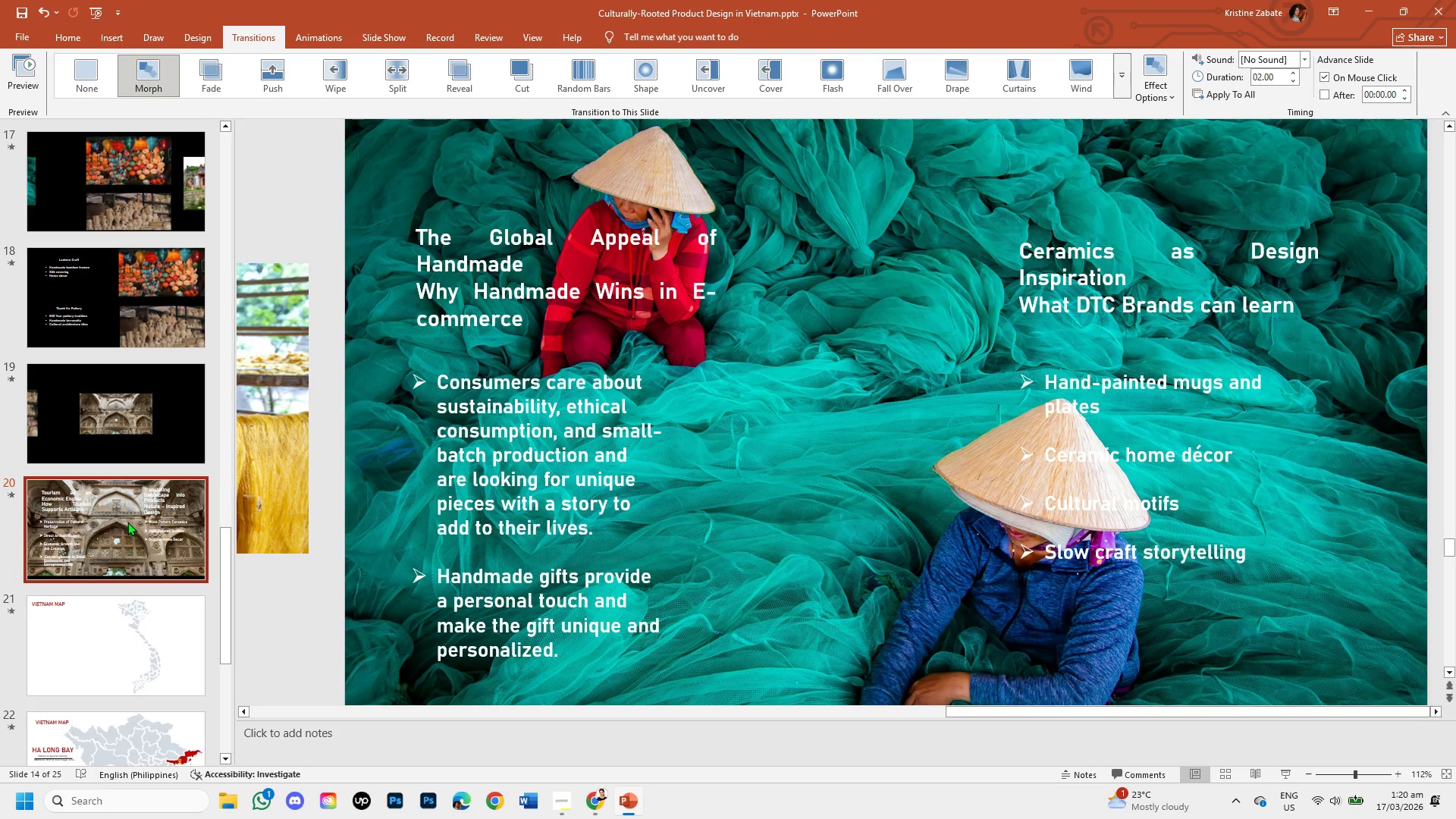 
left_click([127, 522])
 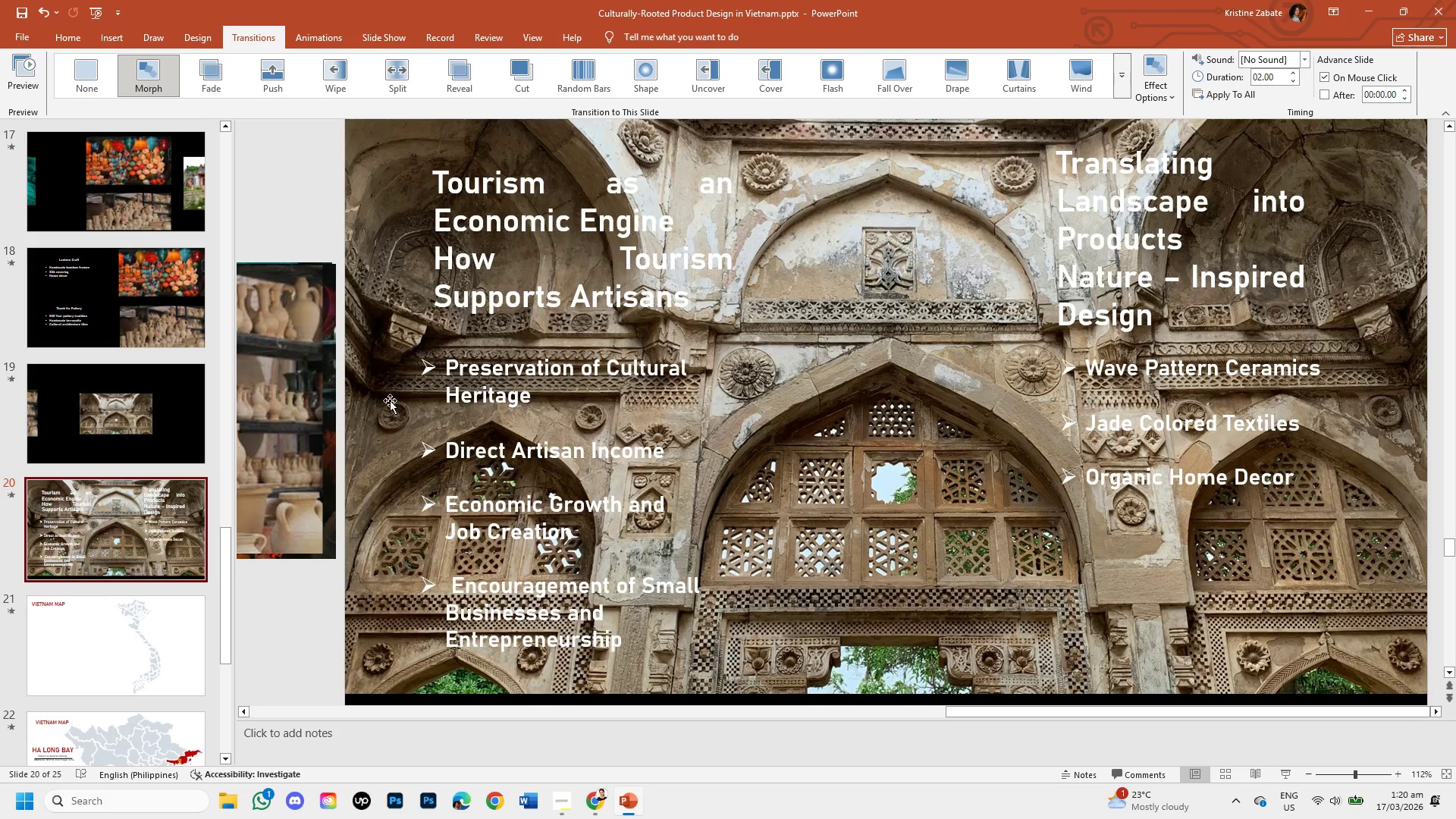 
left_click([466, 374])
 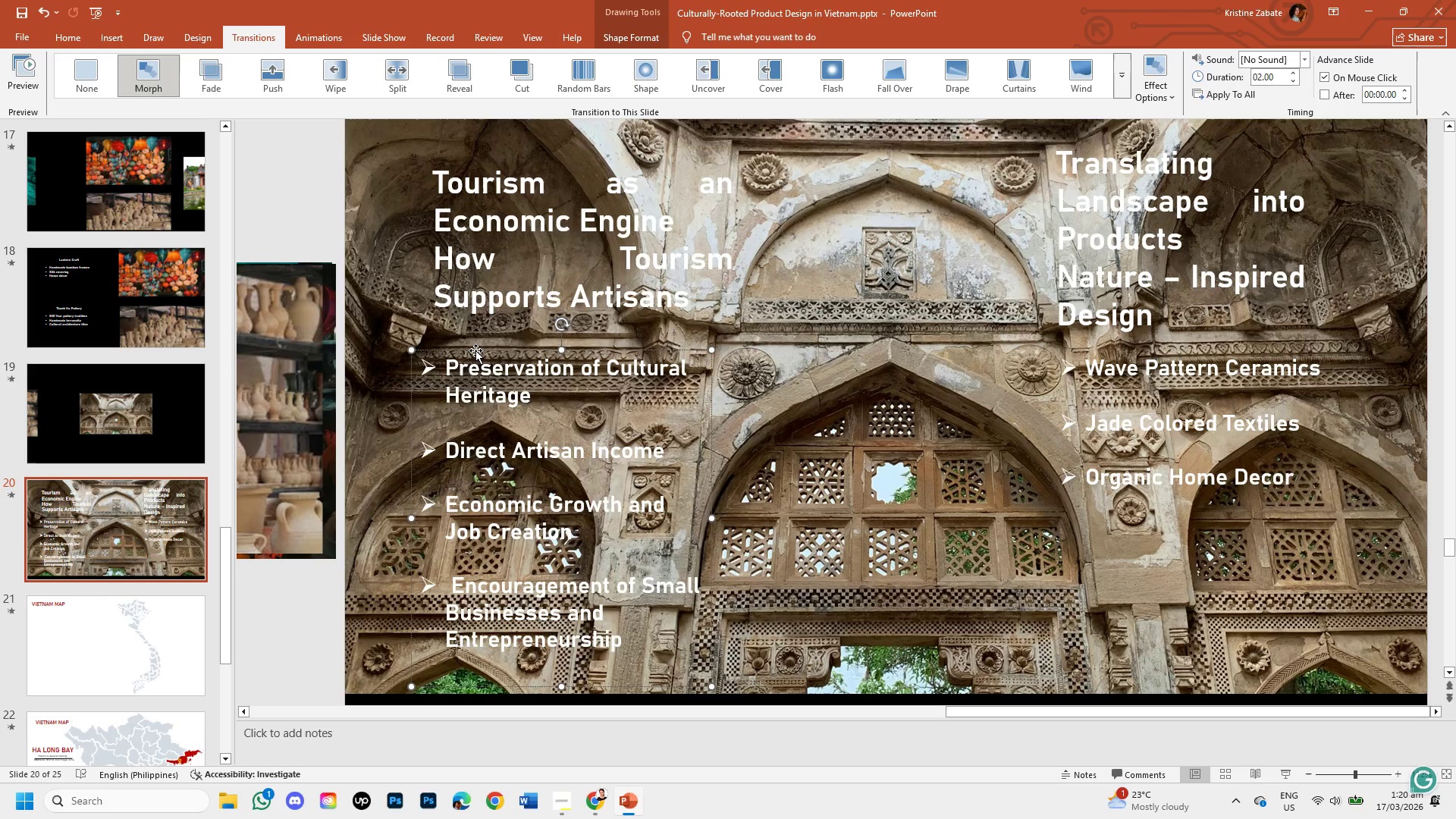 
left_click_drag(start_coordinate=[475, 350], to_coordinate=[477, 378])
 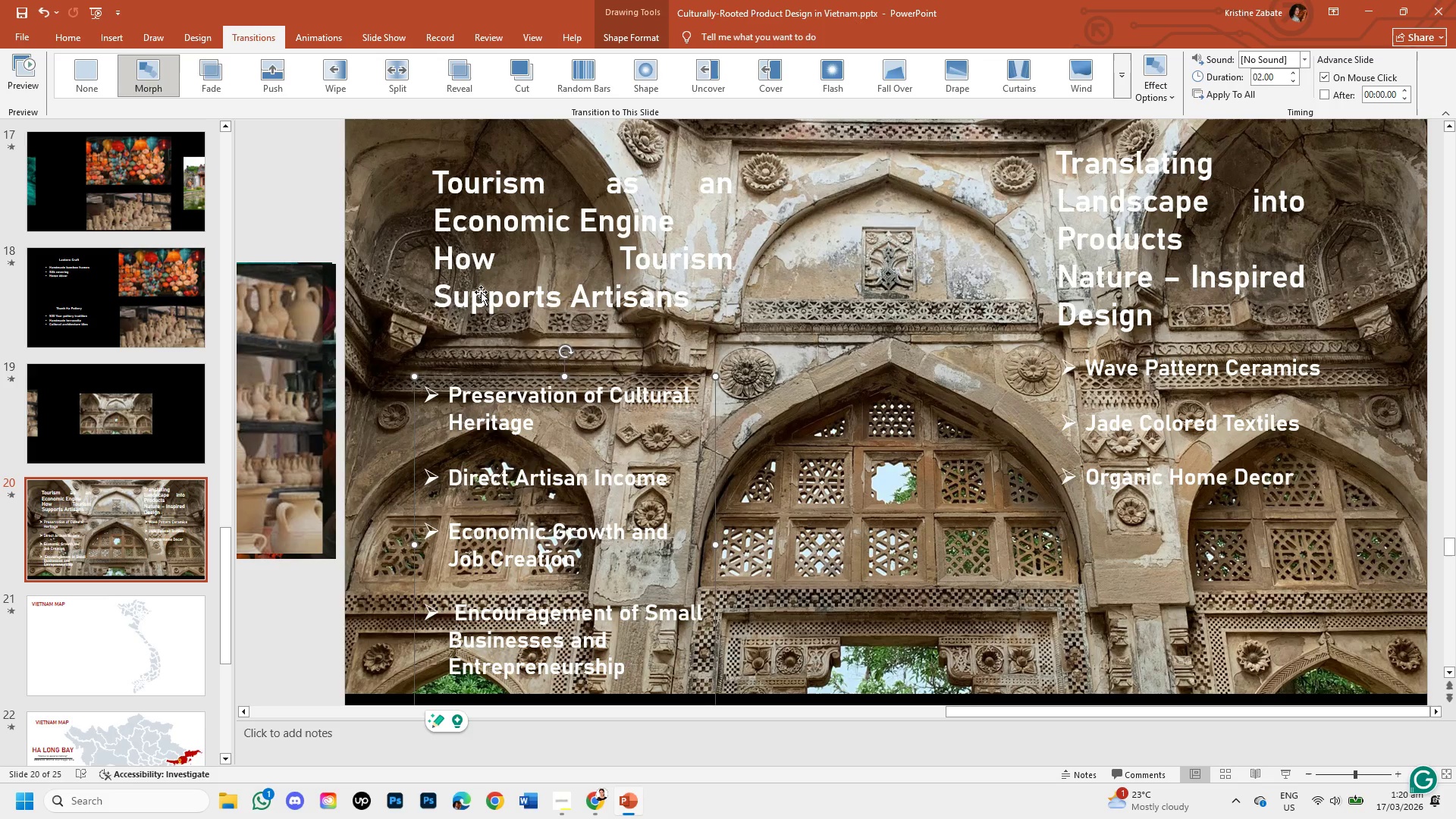 
left_click([481, 292])
 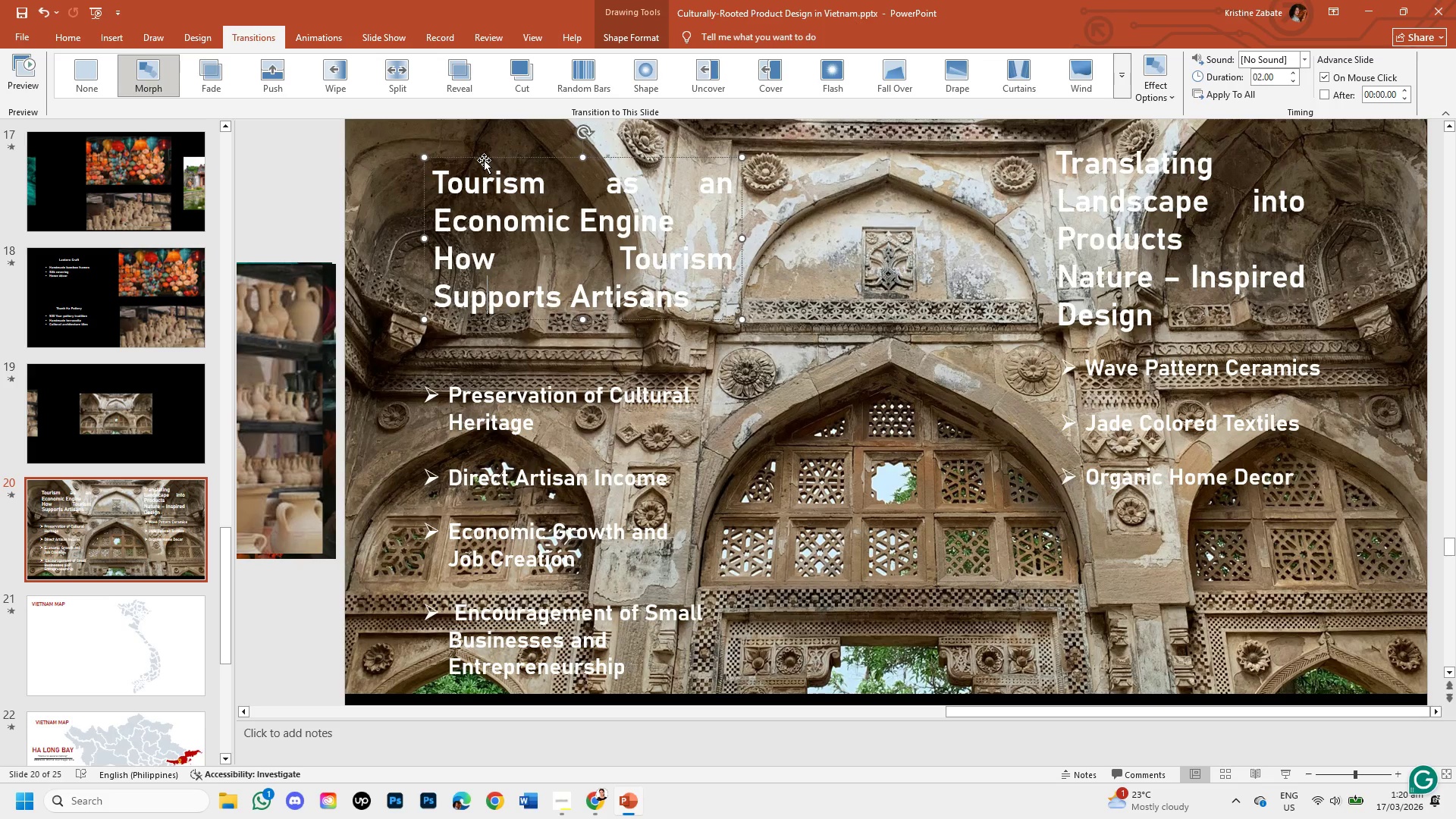 
left_click_drag(start_coordinate=[484, 160], to_coordinate=[479, 203])
 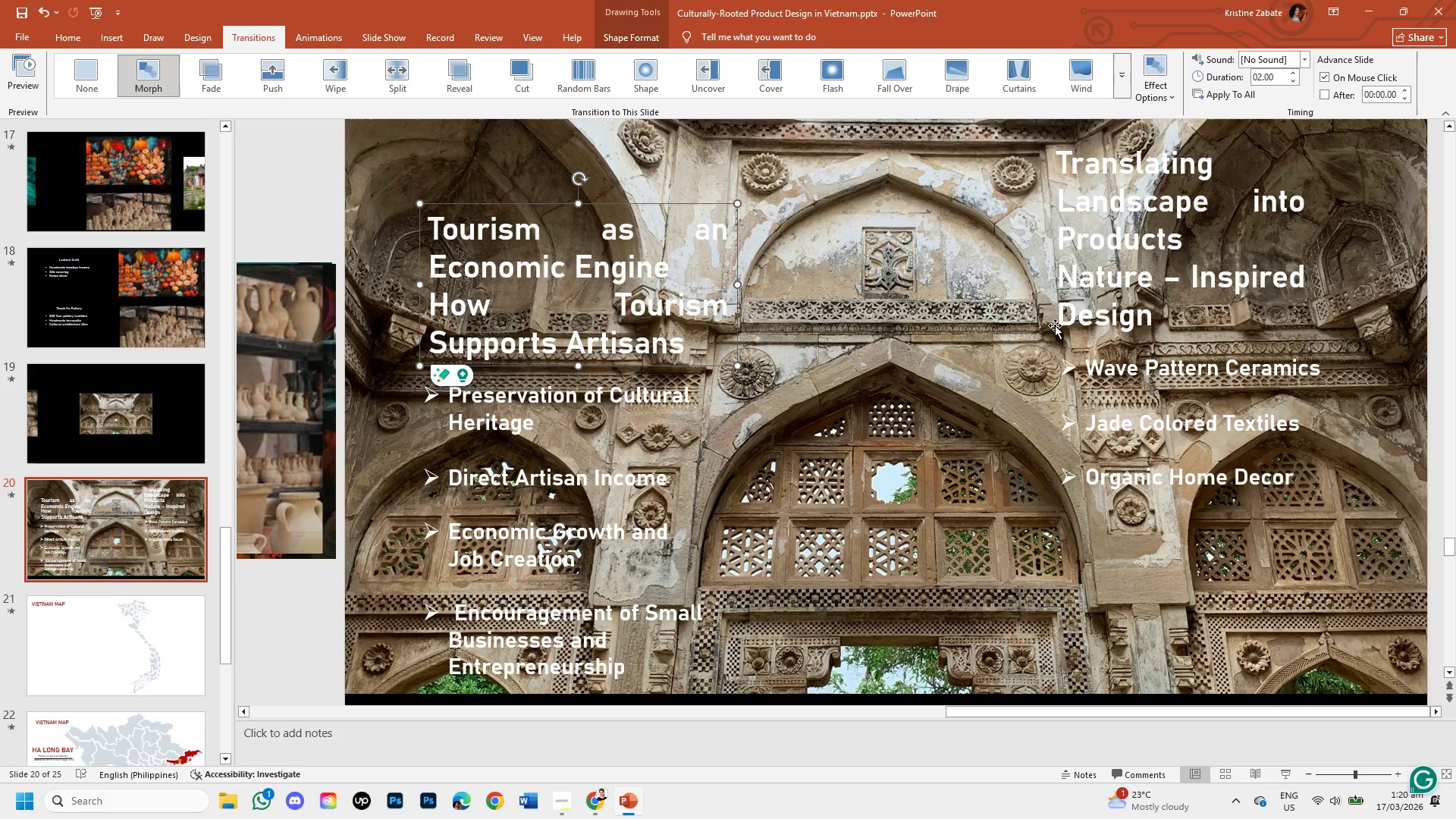 
left_click([1078, 317])
 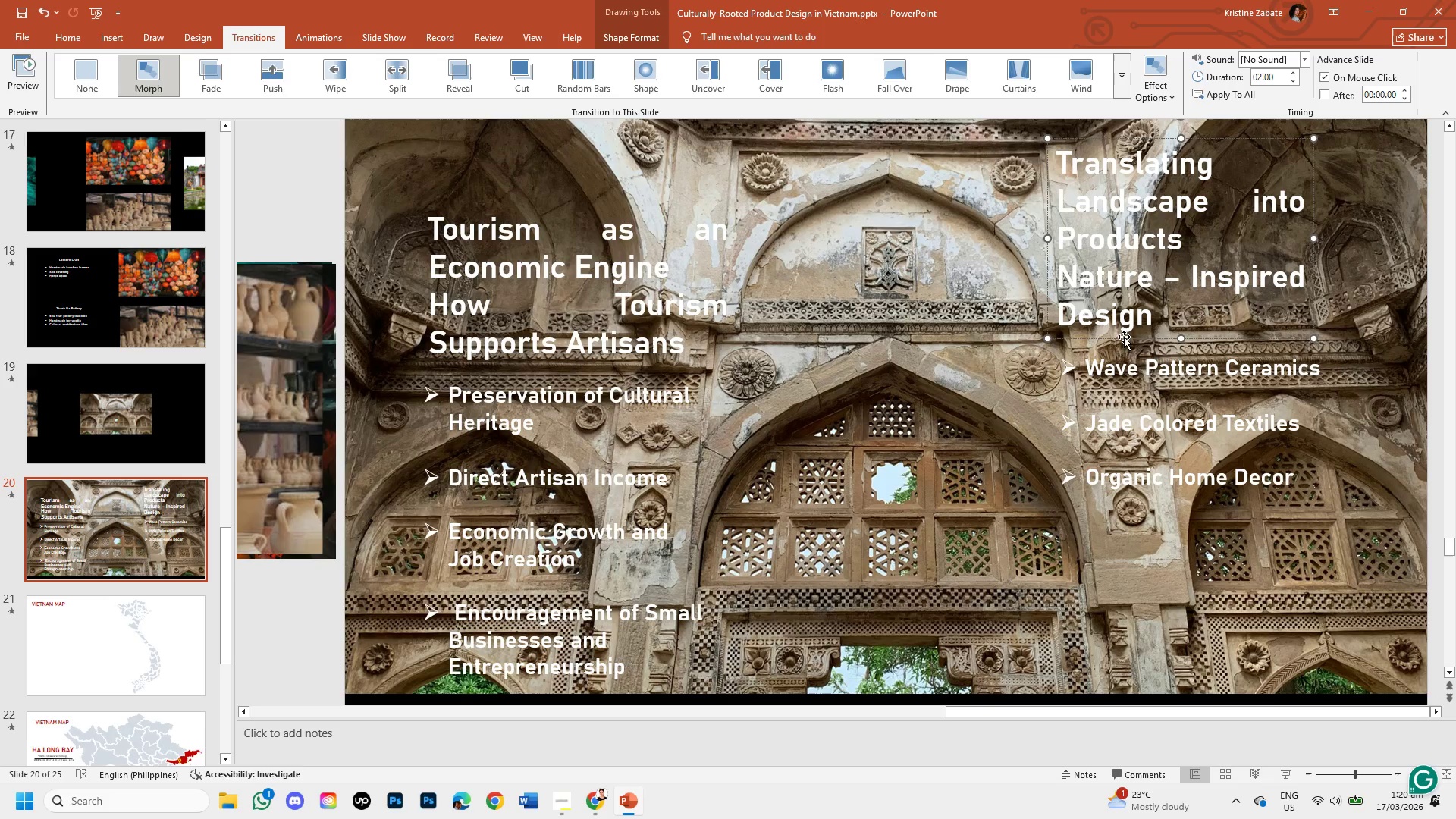 
left_click([1122, 365])
 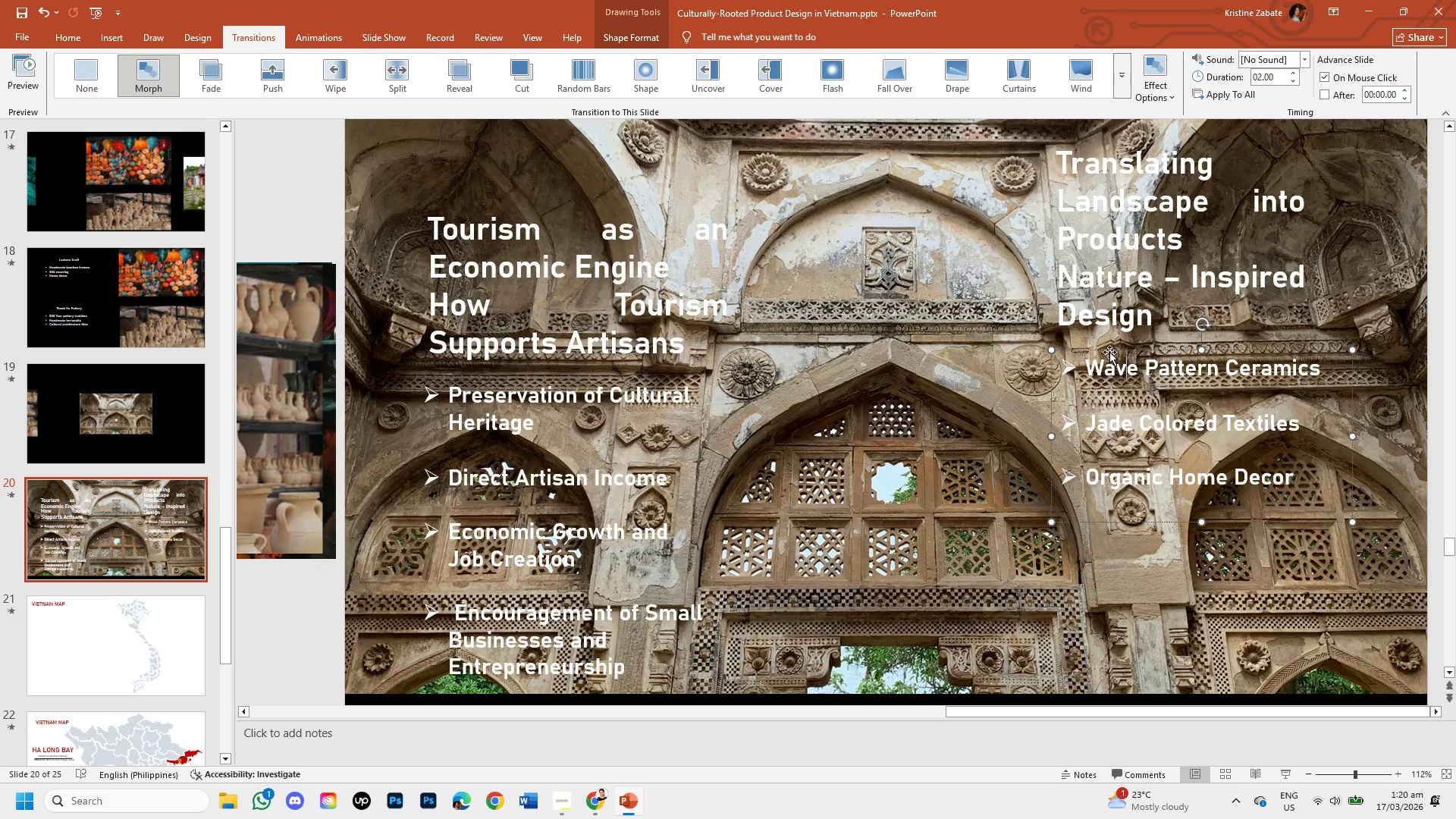 
left_click_drag(start_coordinate=[1108, 350], to_coordinate=[1076, 389])
 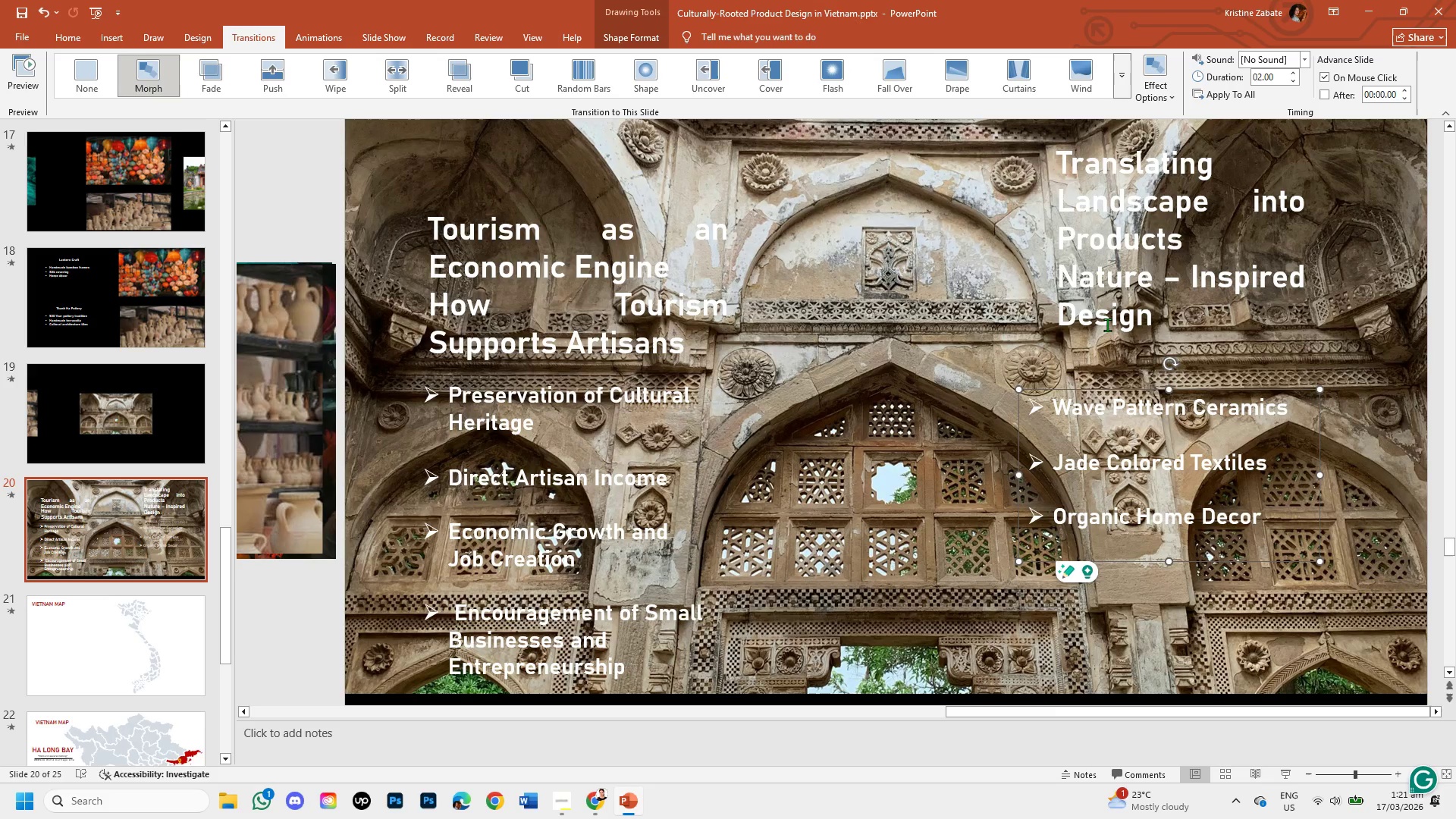 
left_click([1107, 325])
 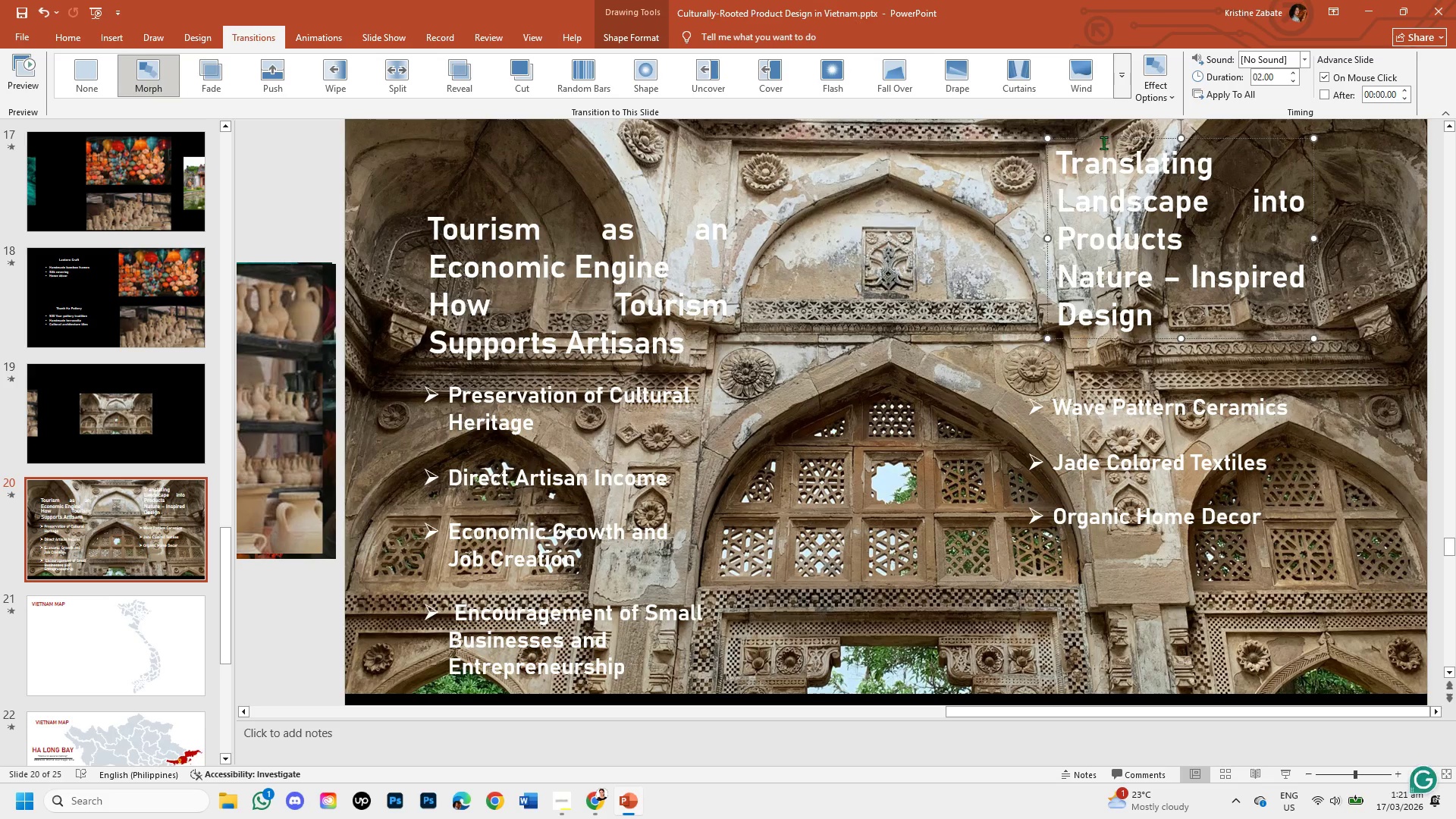 
left_click_drag(start_coordinate=[1101, 136], to_coordinate=[1050, 185])
 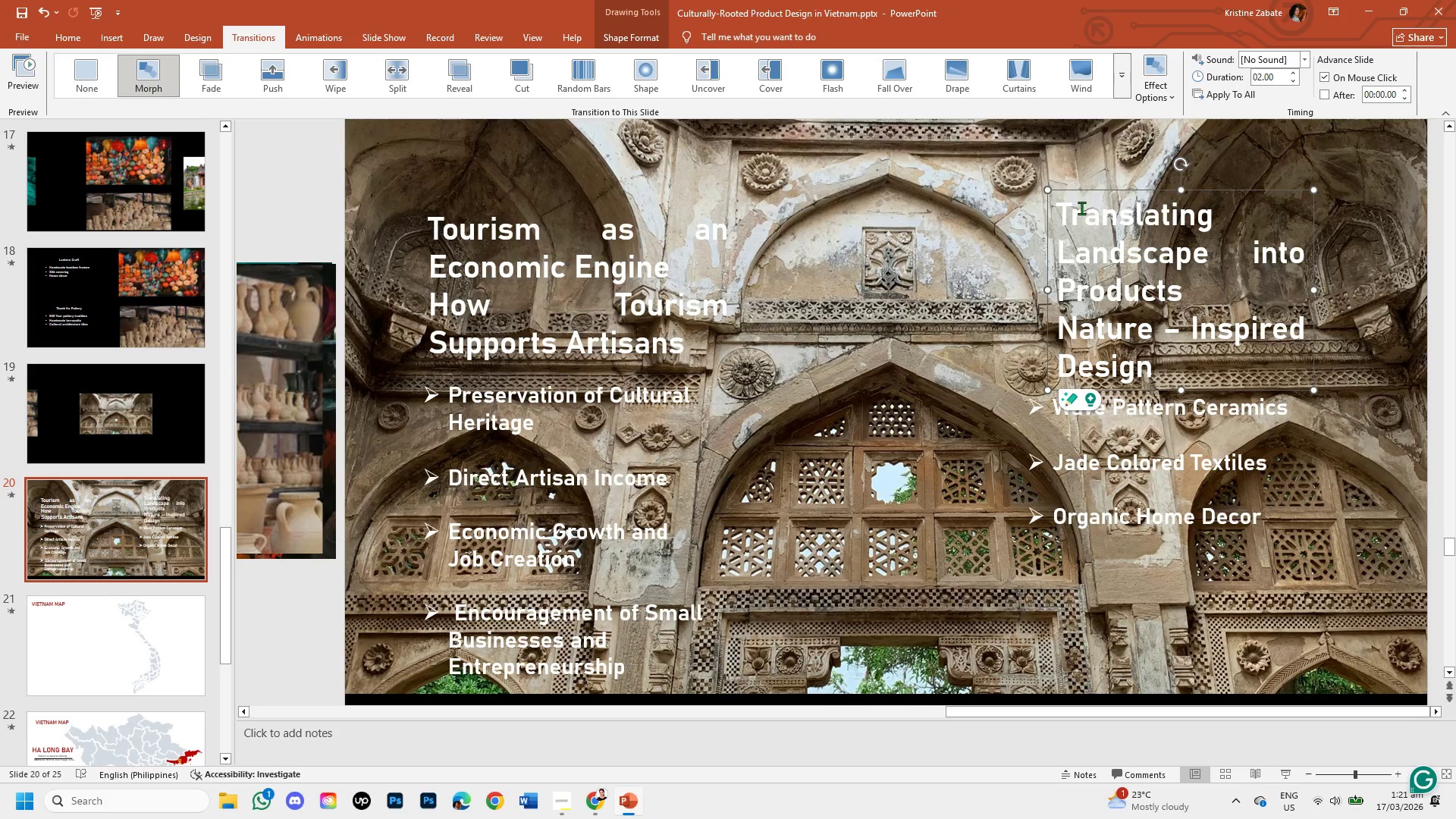 
hold_key(key=ShiftLeft, duration=1.53)
 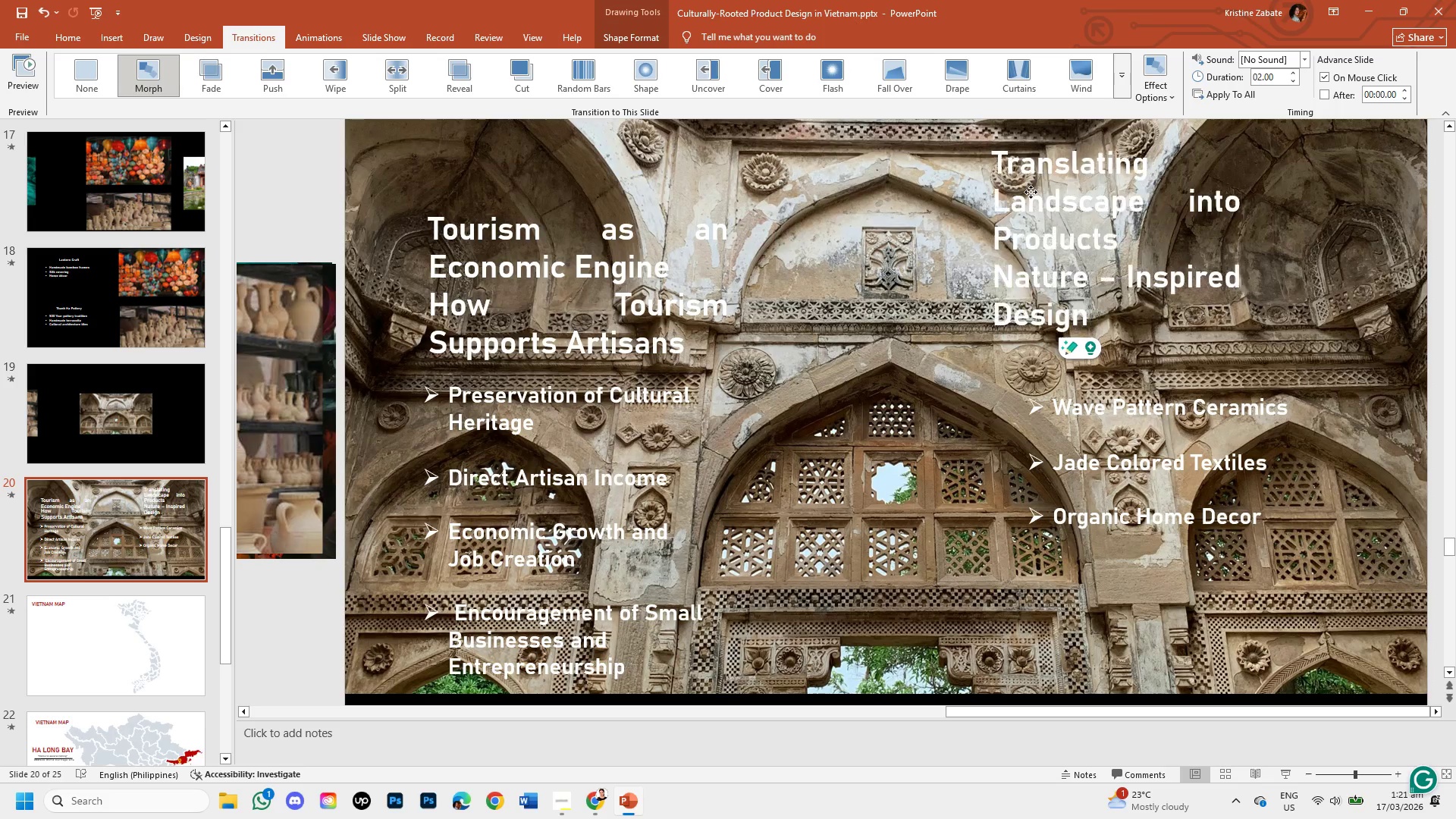 
hold_key(key=ShiftLeft, duration=1.5)
 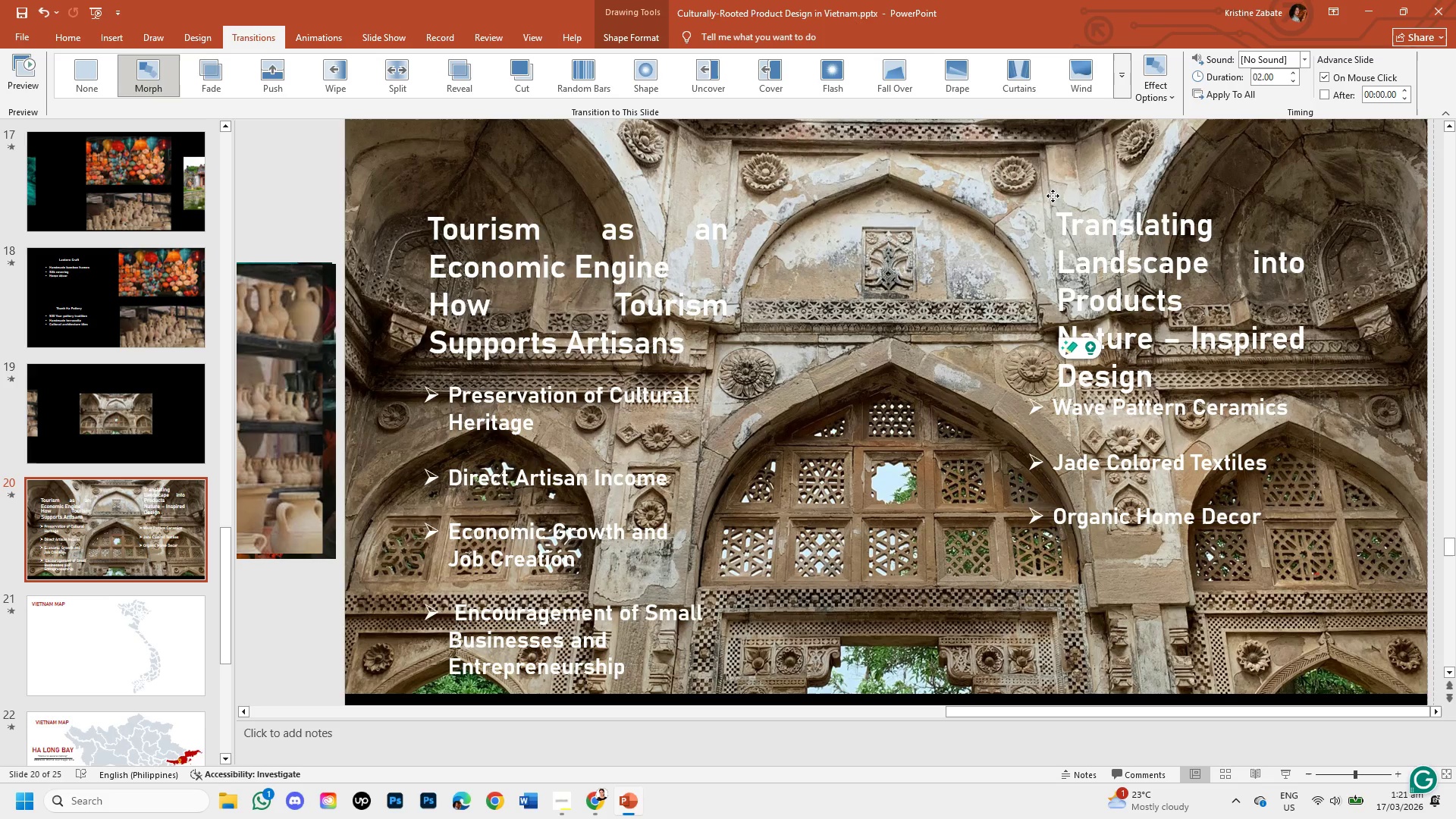 
hold_key(key=ShiftLeft, duration=1.5)
 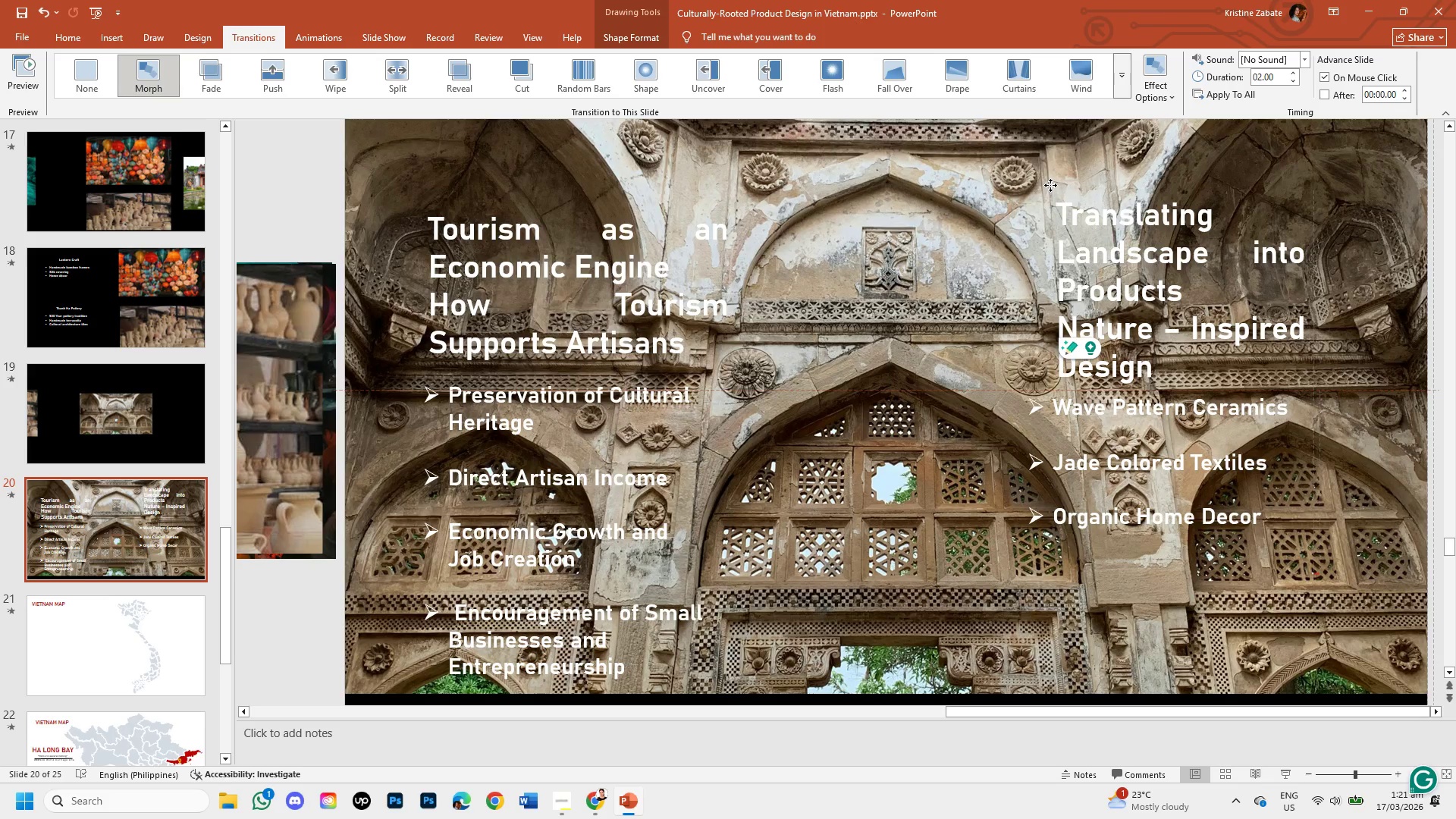 
hold_key(key=ShiftLeft, duration=1.12)
 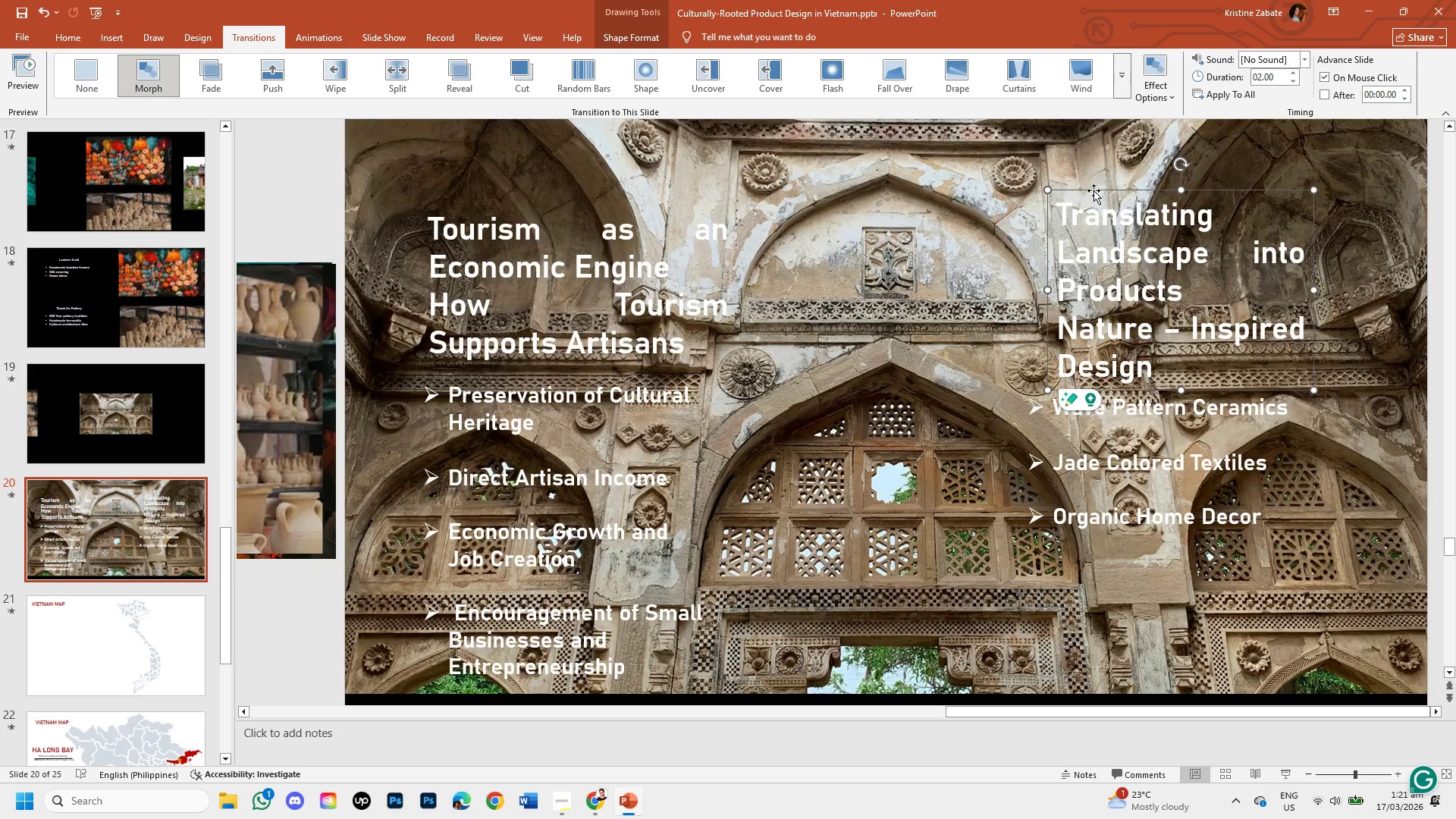 
left_click_drag(start_coordinate=[1094, 190], to_coordinate=[1066, 202])
 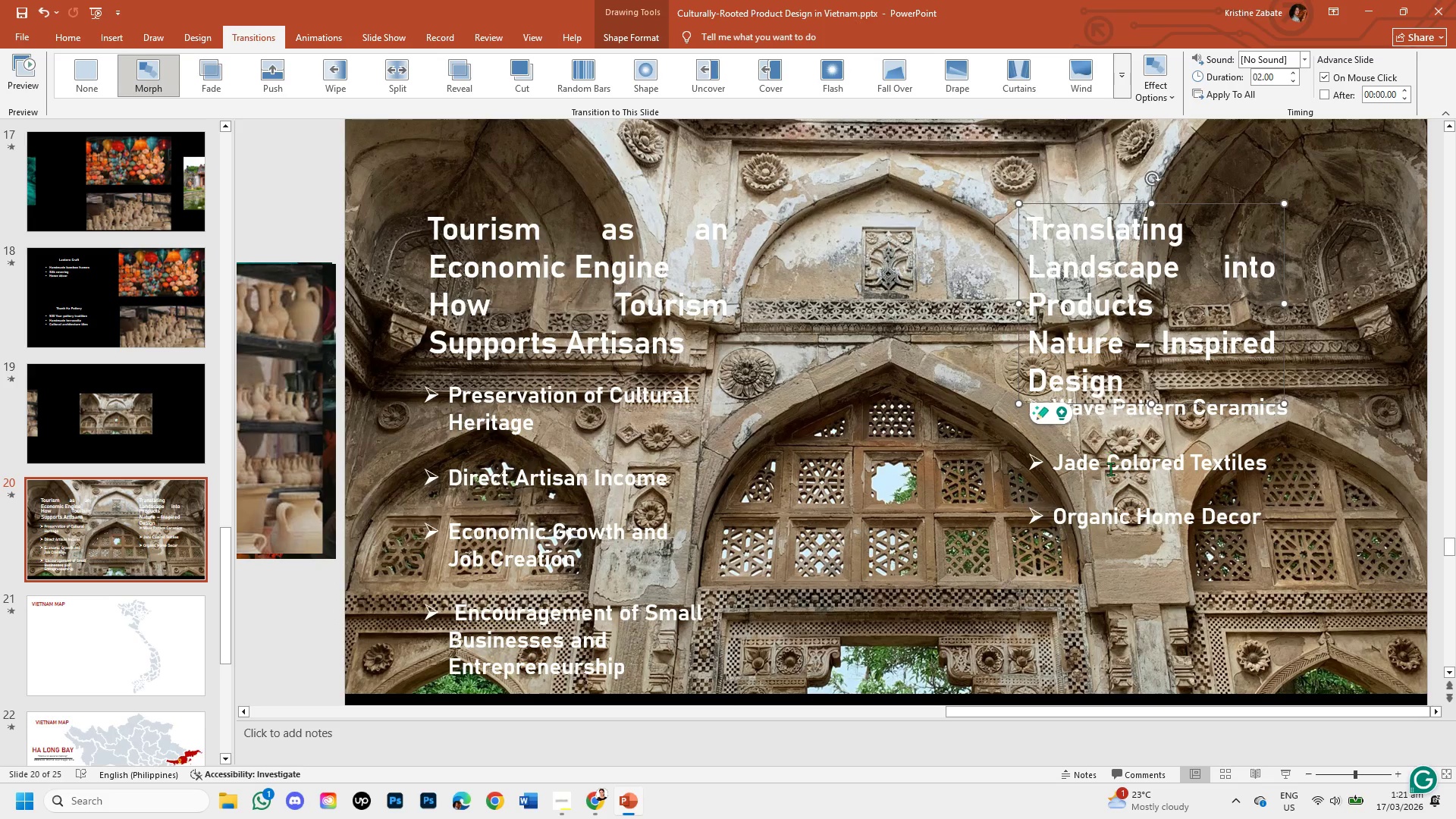 
left_click([1110, 469])
 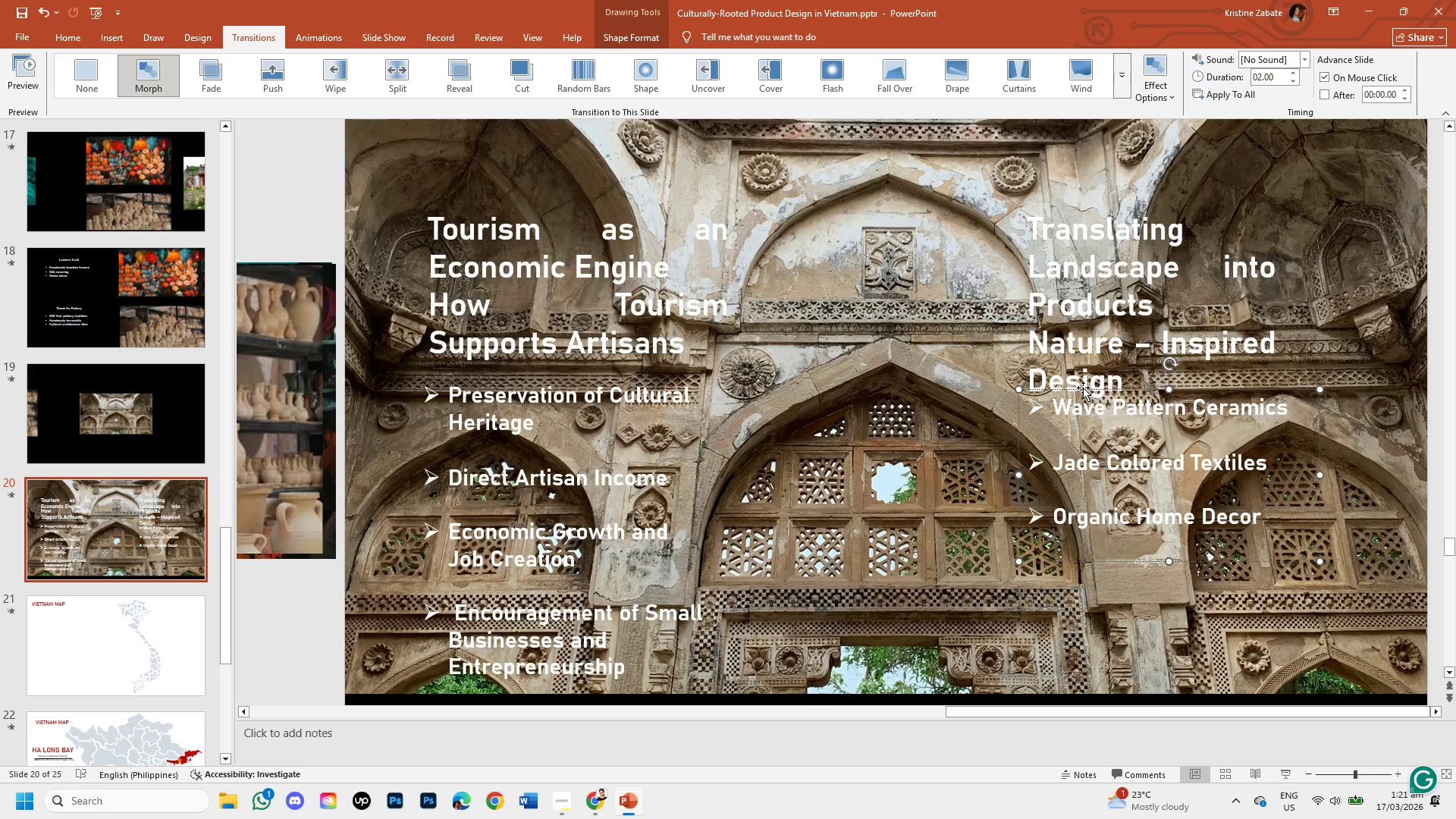 
left_click_drag(start_coordinate=[1083, 388], to_coordinate=[1079, 410])
 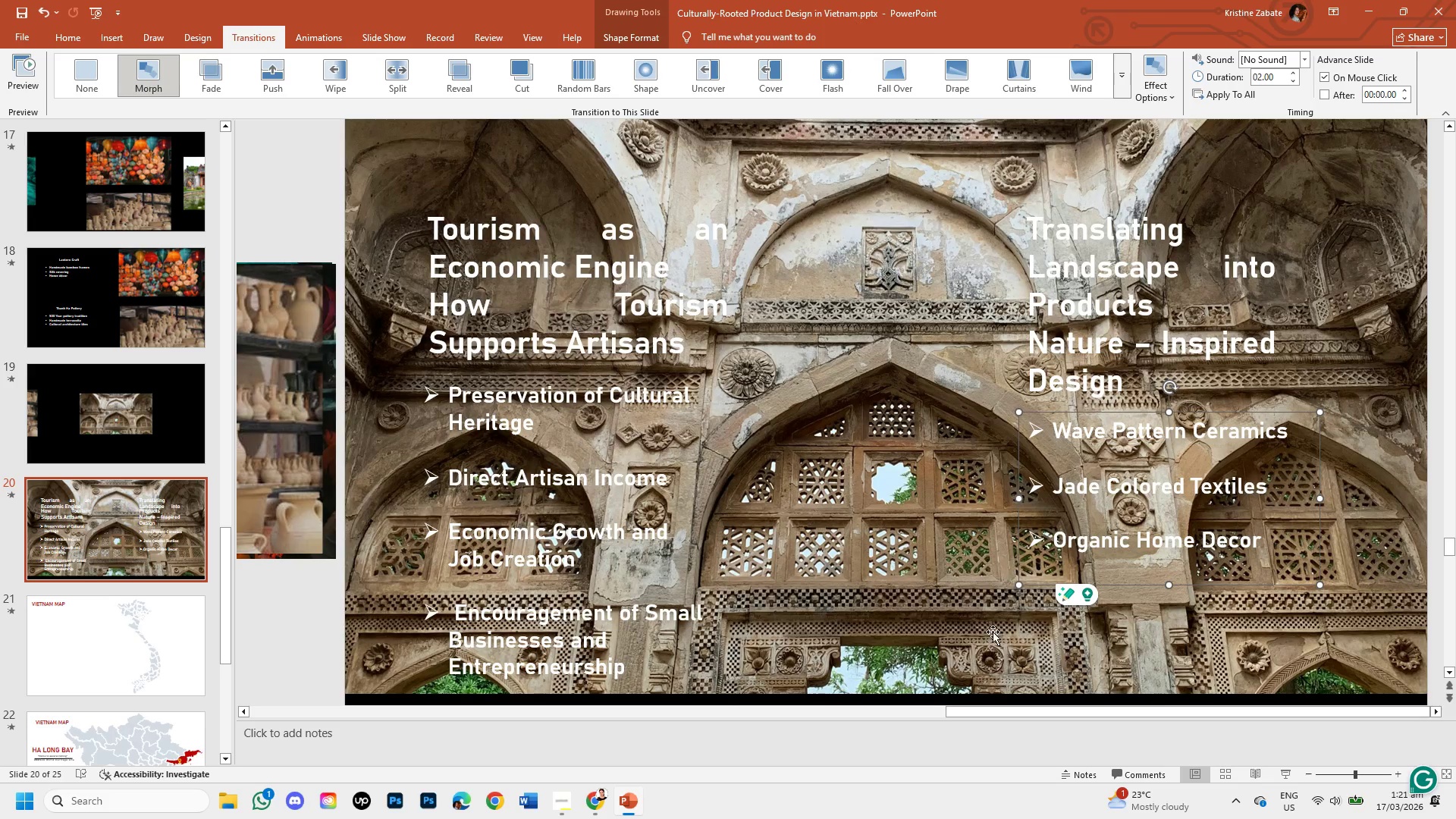 
left_click([988, 654])
 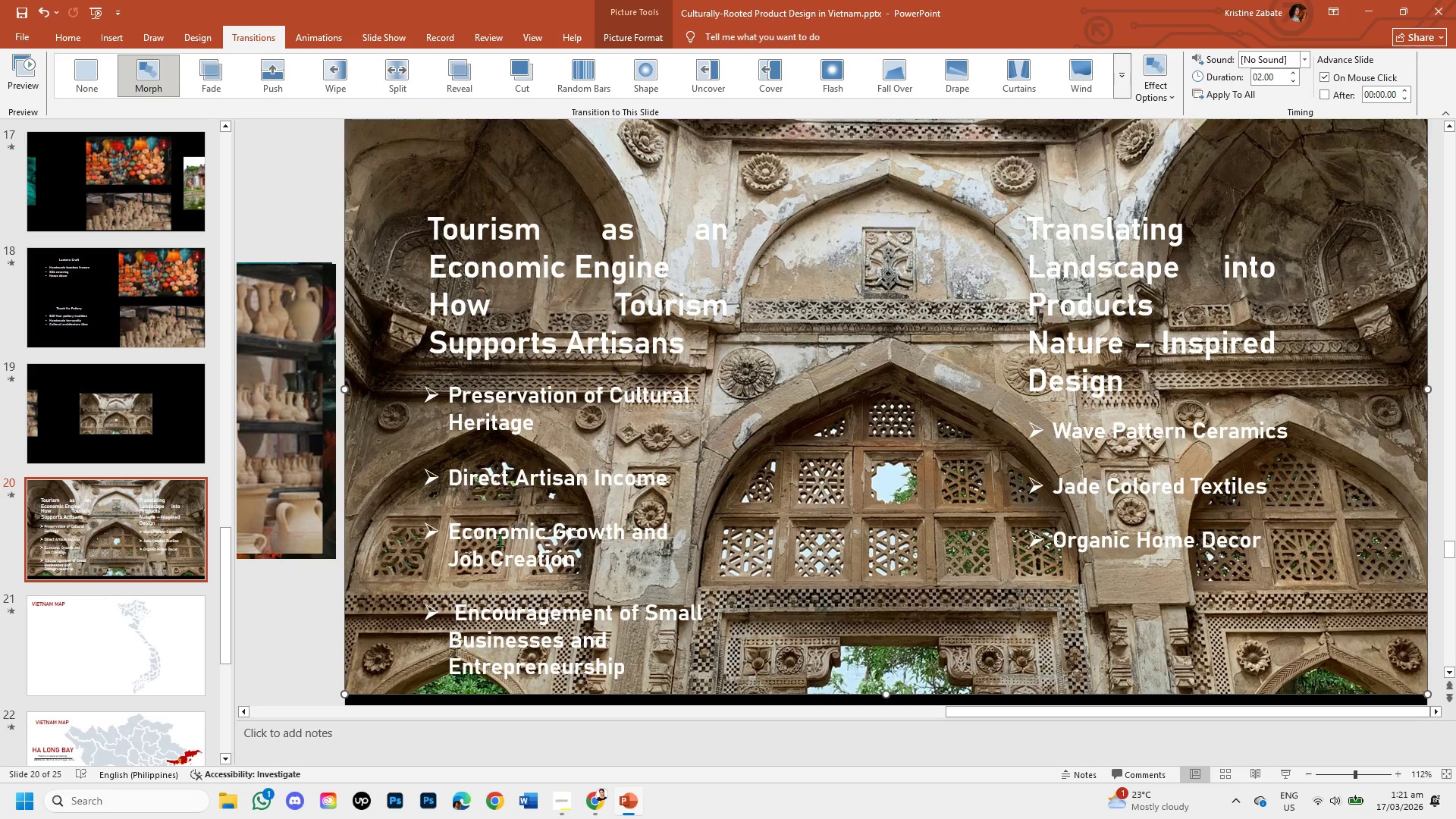 
left_click([68, 632])
 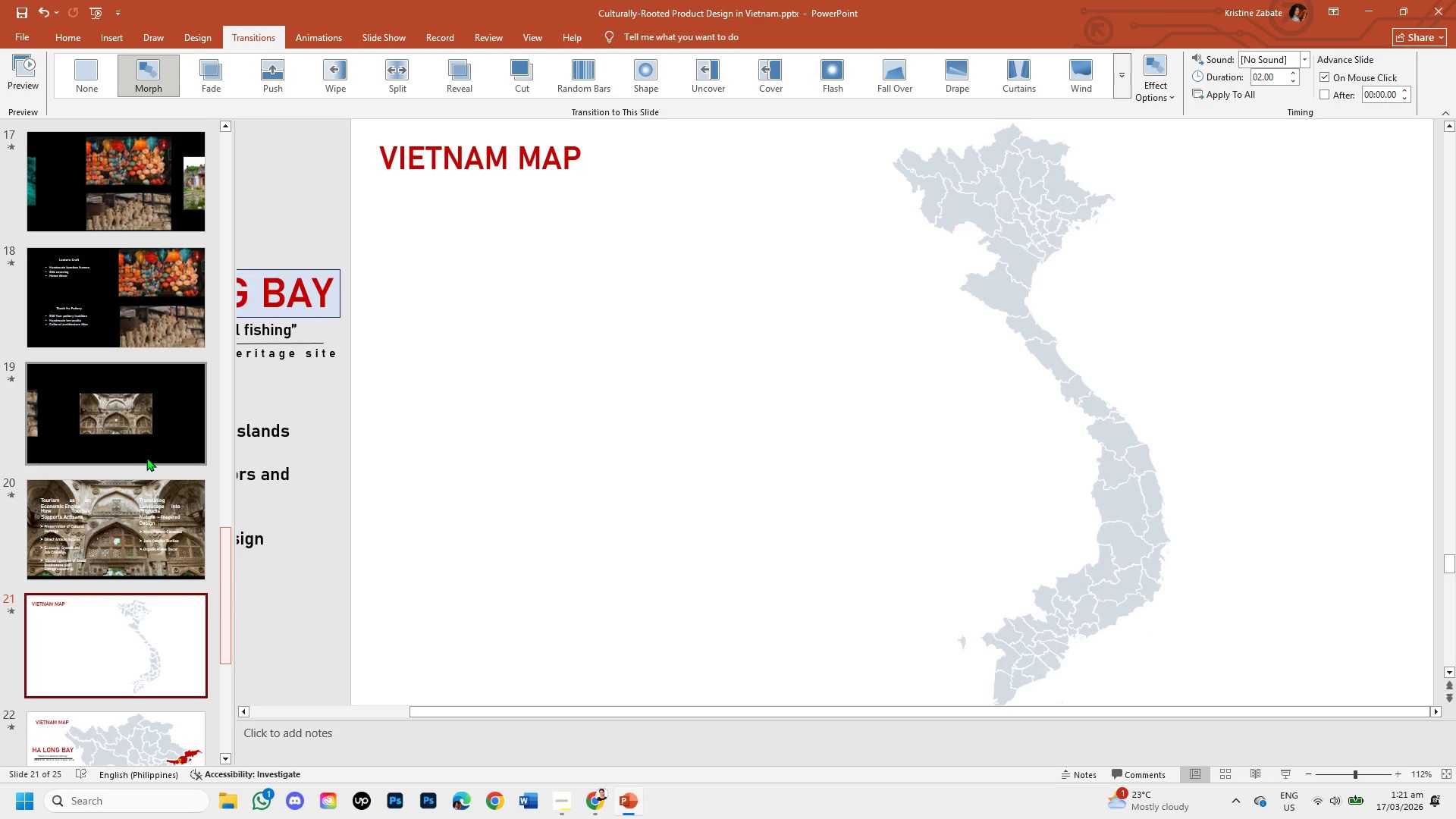 
scroll: coordinate [206, 526], scroll_direction: down, amount: 1.0
 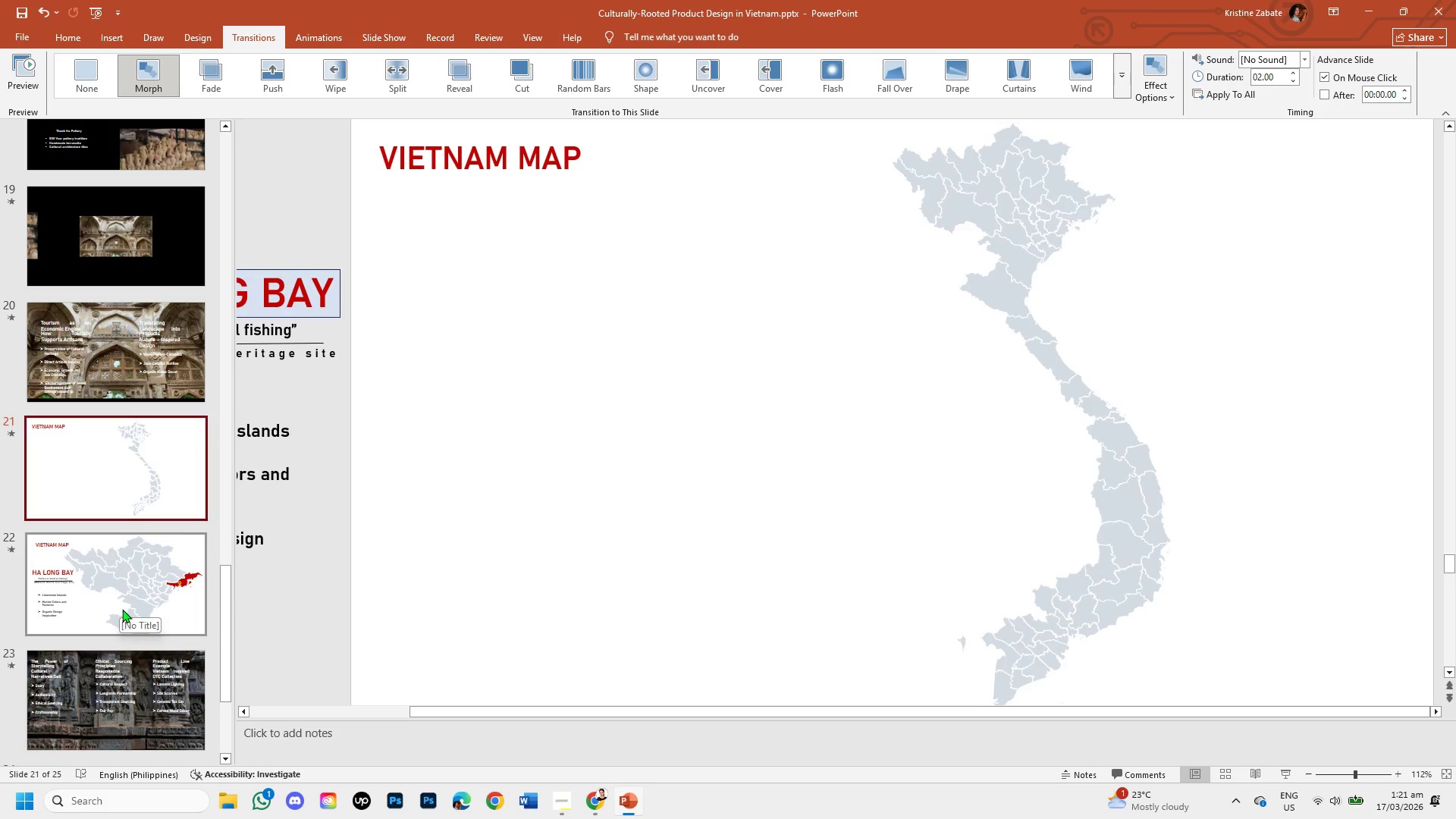 
left_click([121, 667])
 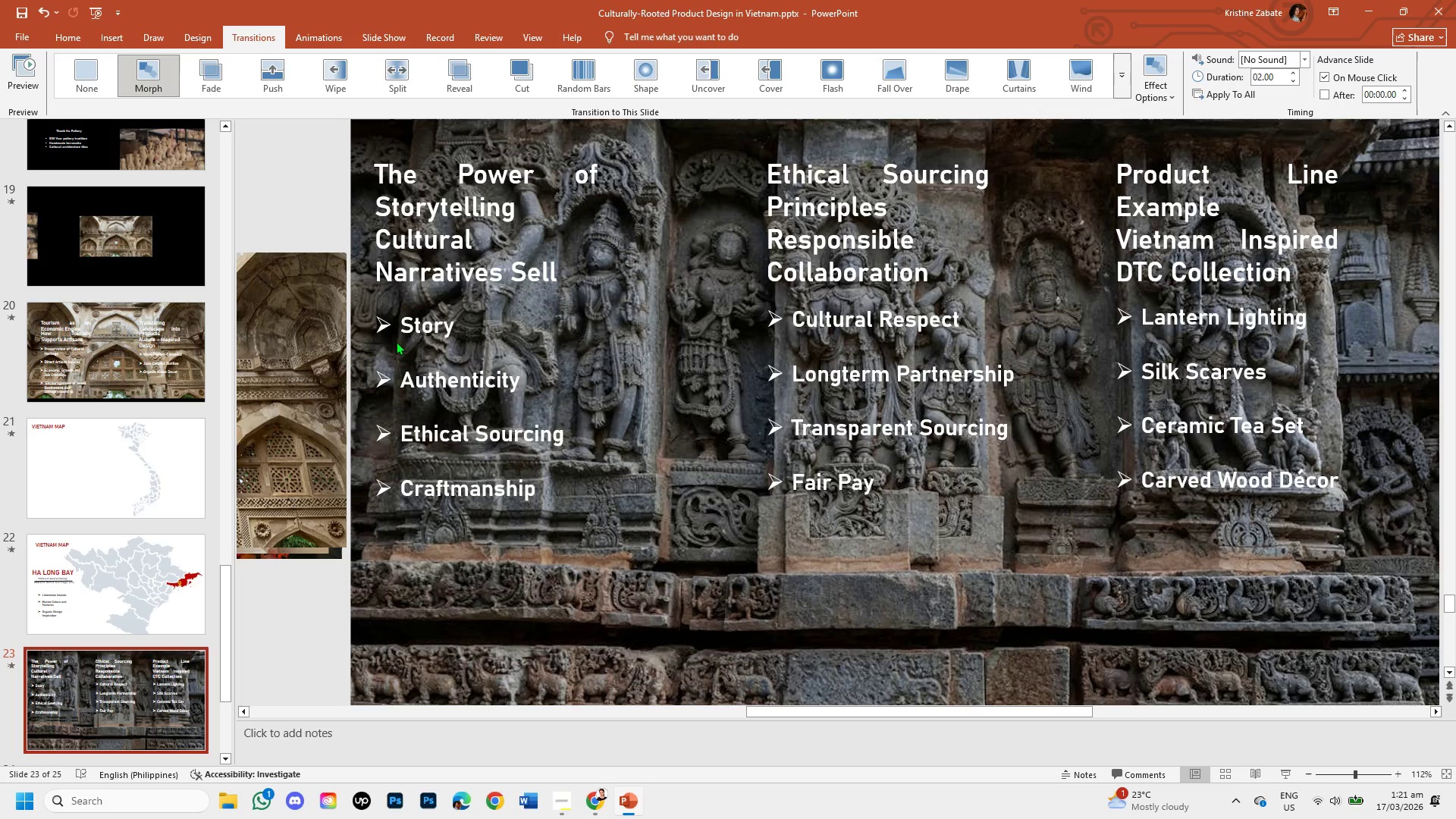 
left_click([413, 322])
 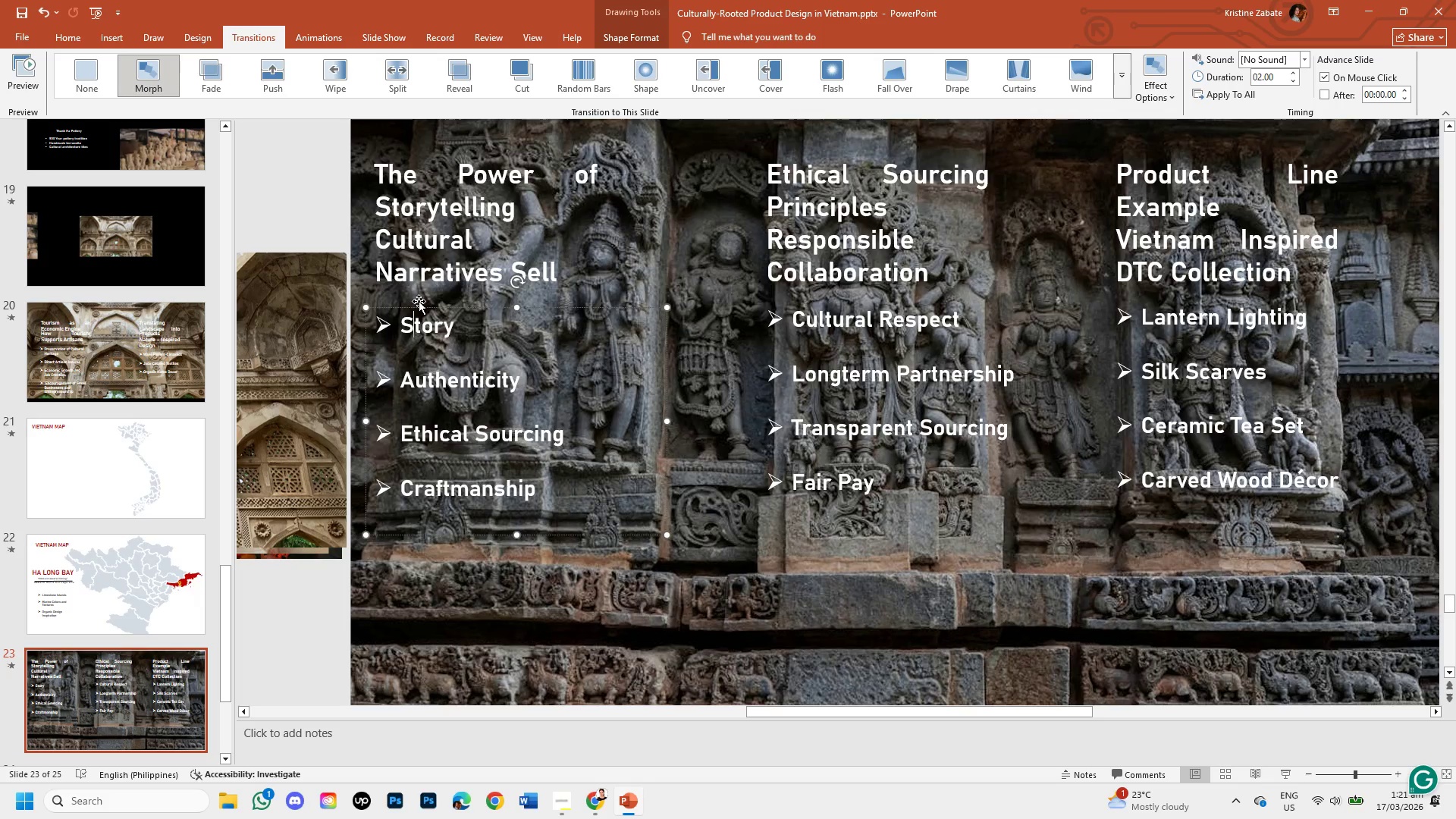 
left_click_drag(start_coordinate=[418, 306], to_coordinate=[421, 455])
 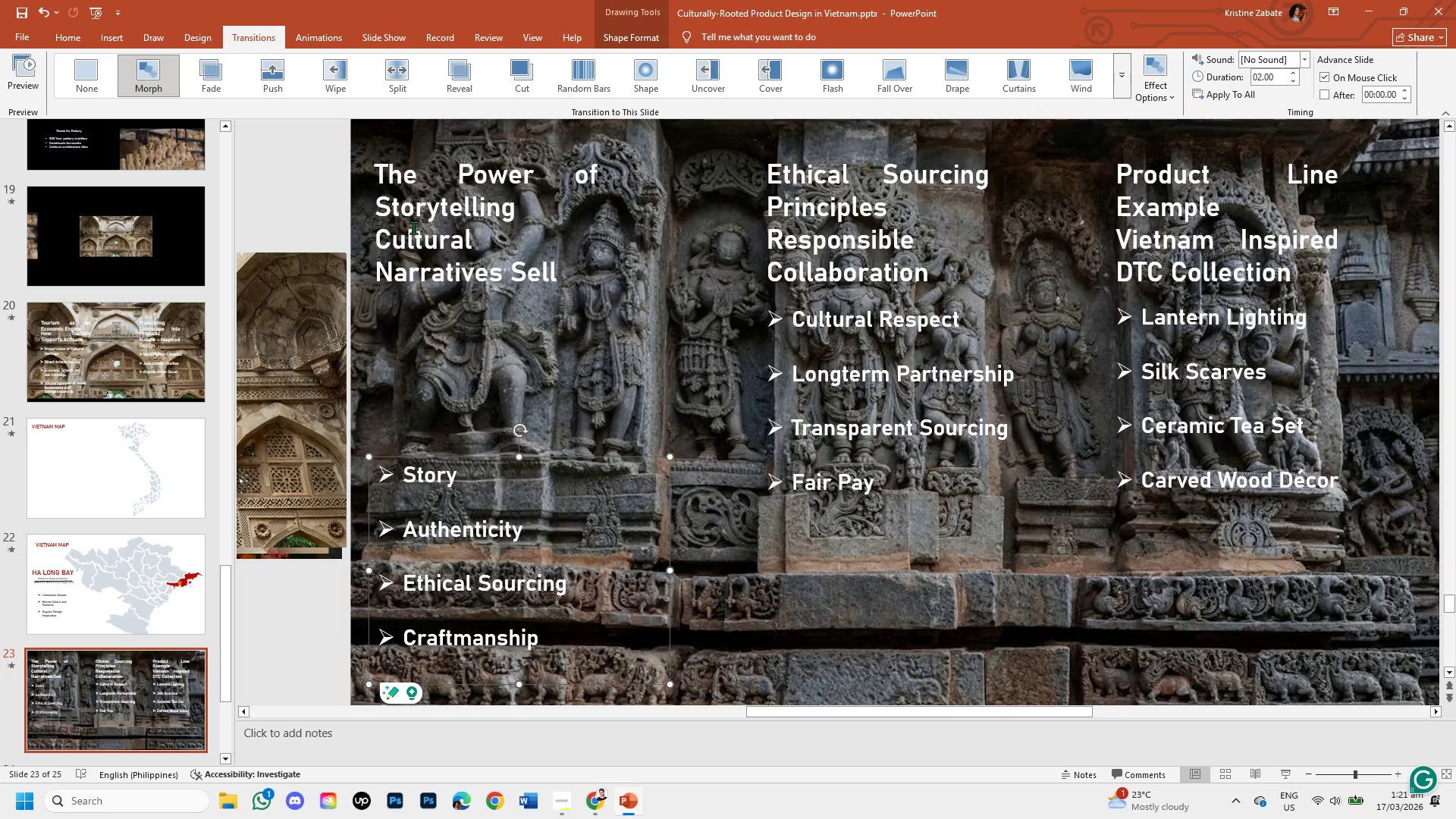 
left_click([417, 245])
 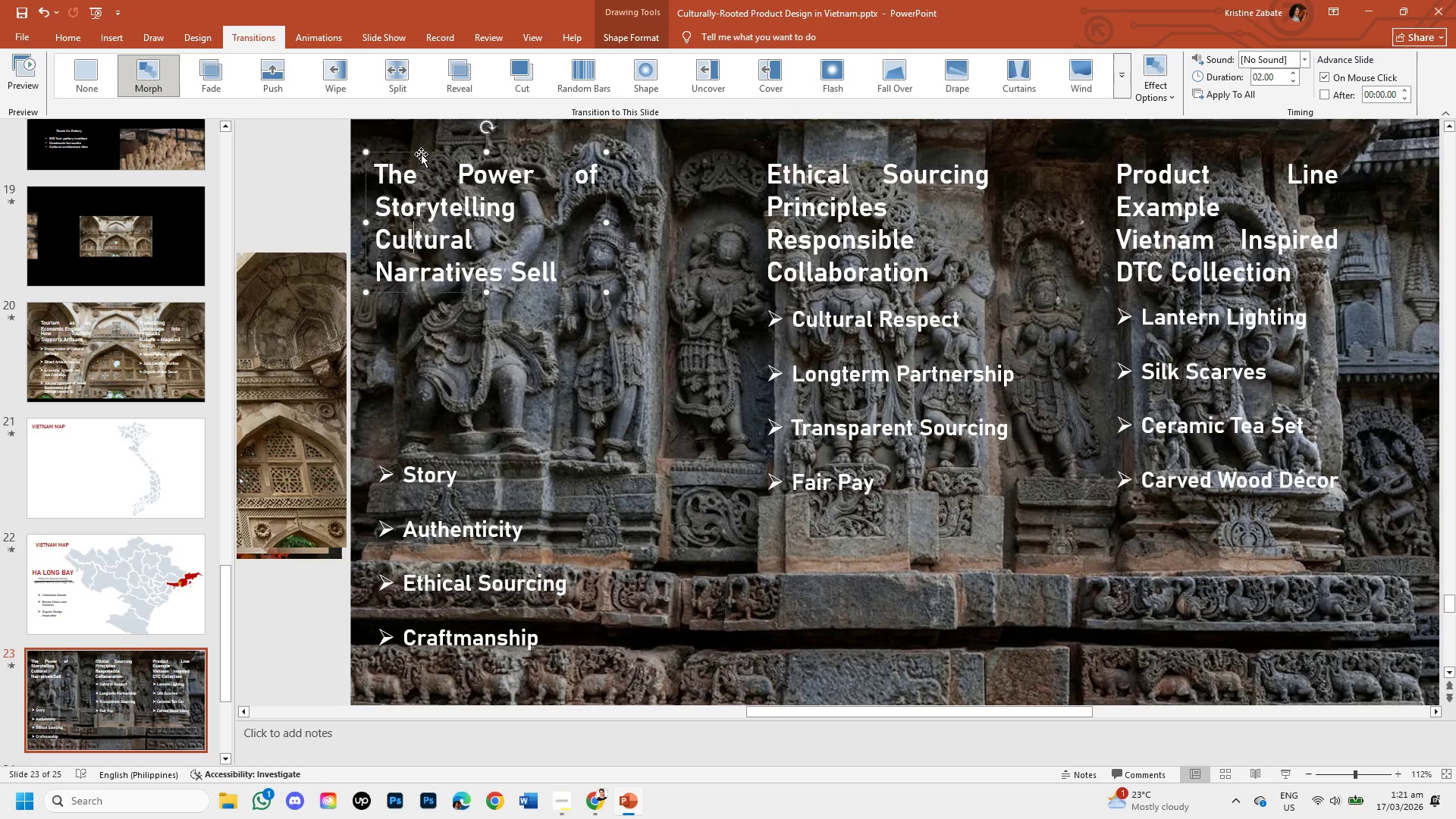 
left_click_drag(start_coordinate=[421, 154], to_coordinate=[431, 286])
 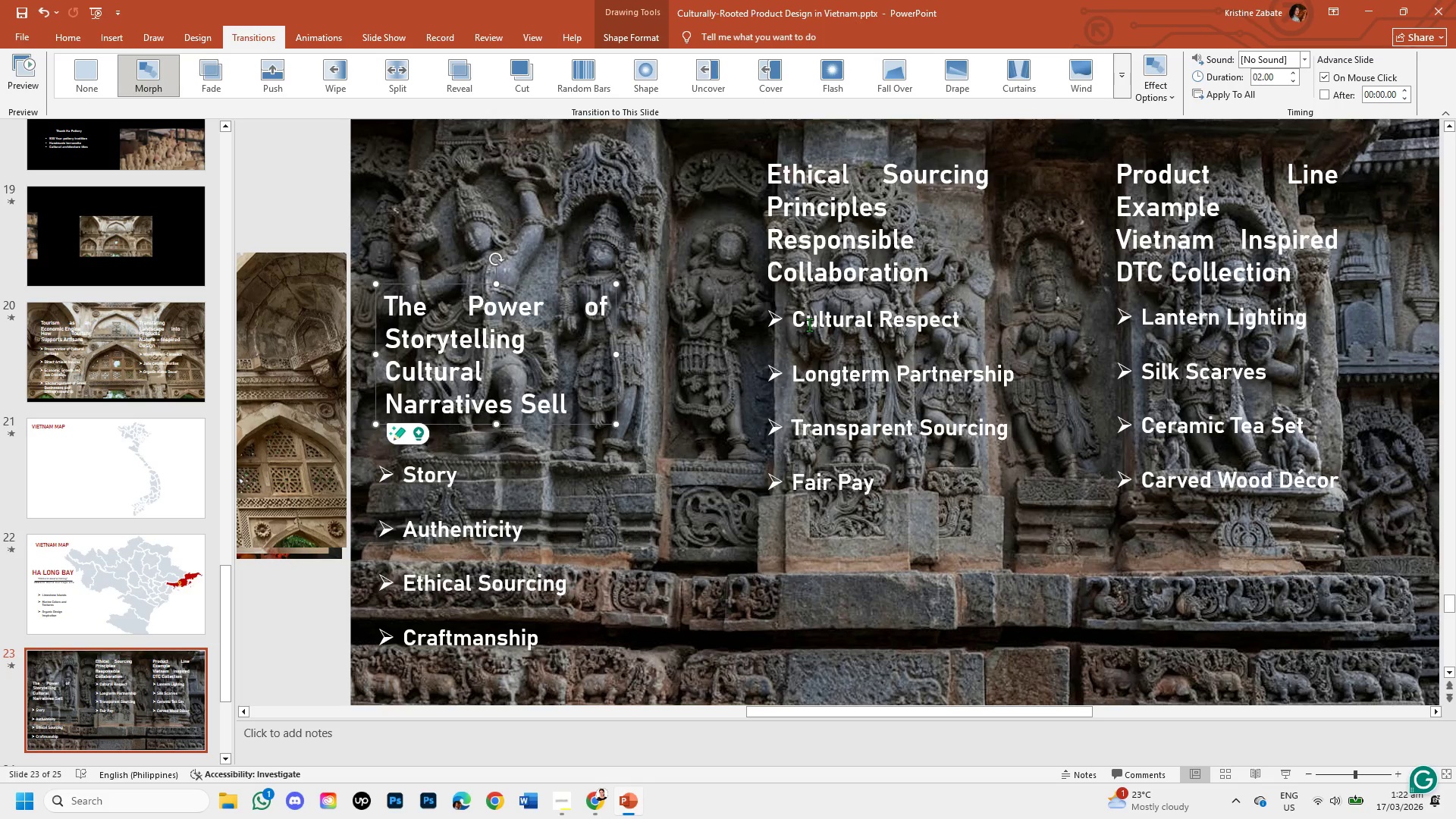 
left_click([809, 325])
 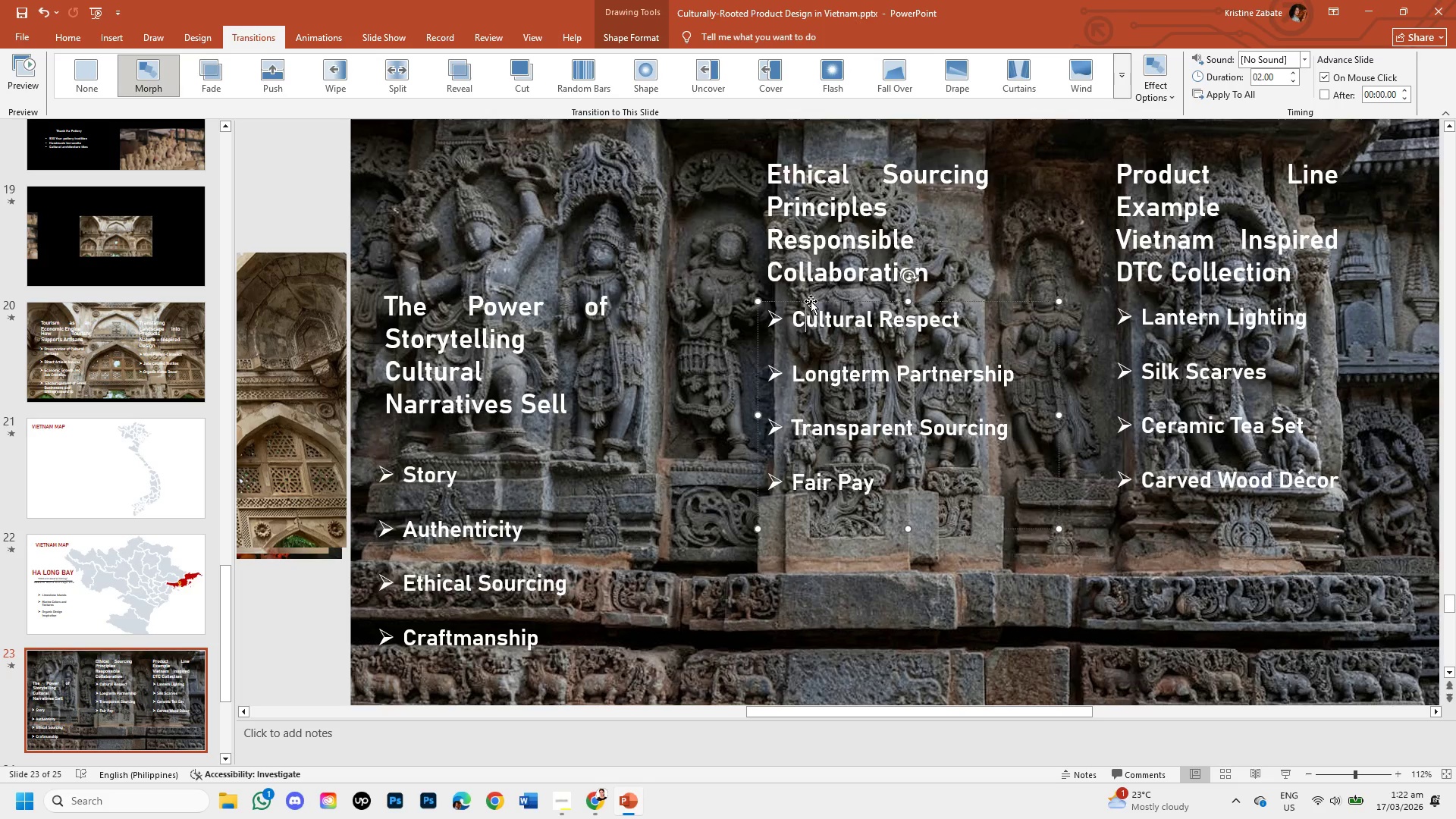 
left_click_drag(start_coordinate=[811, 301], to_coordinate=[813, 483])
 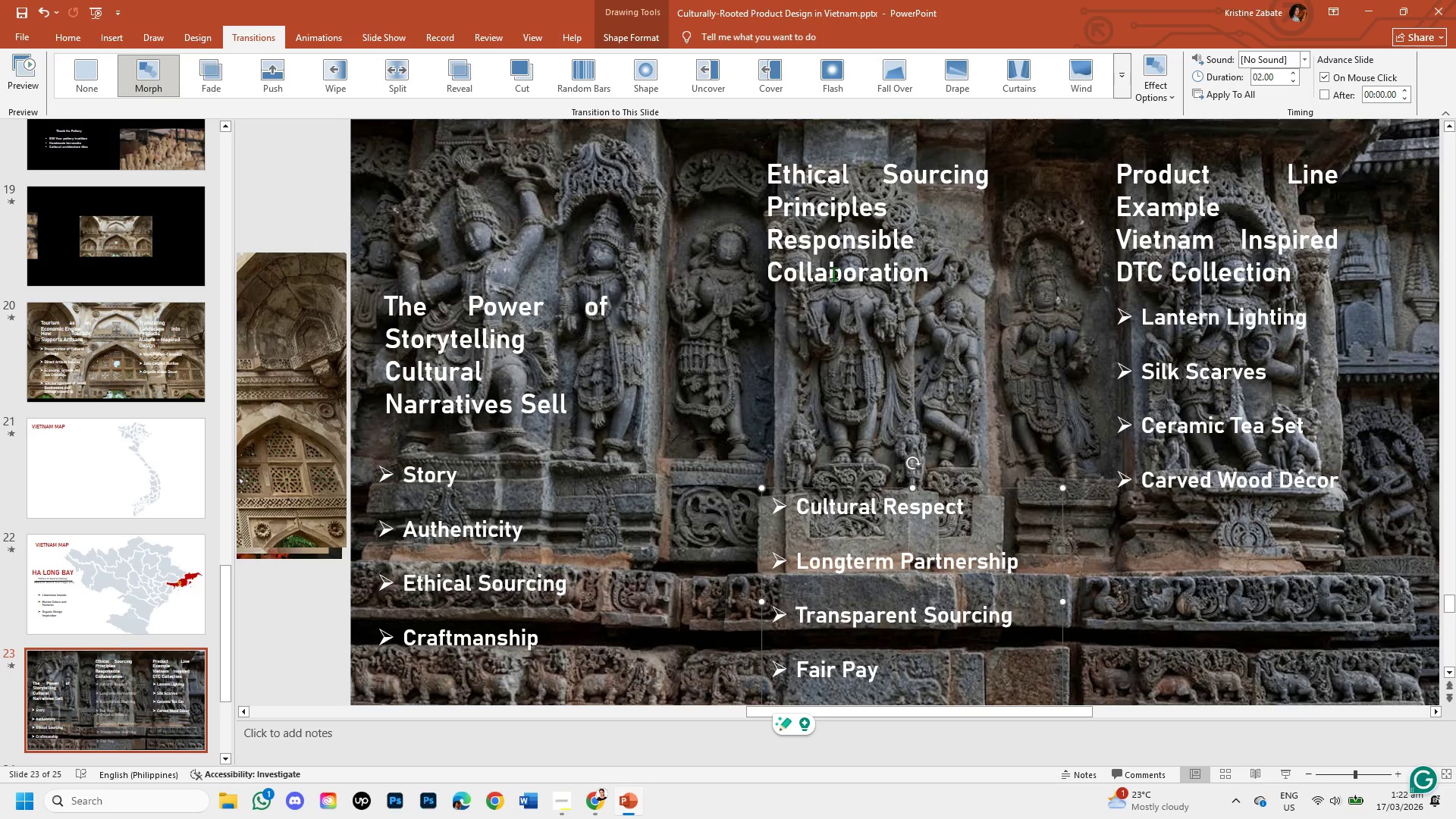 
left_click([833, 273])
 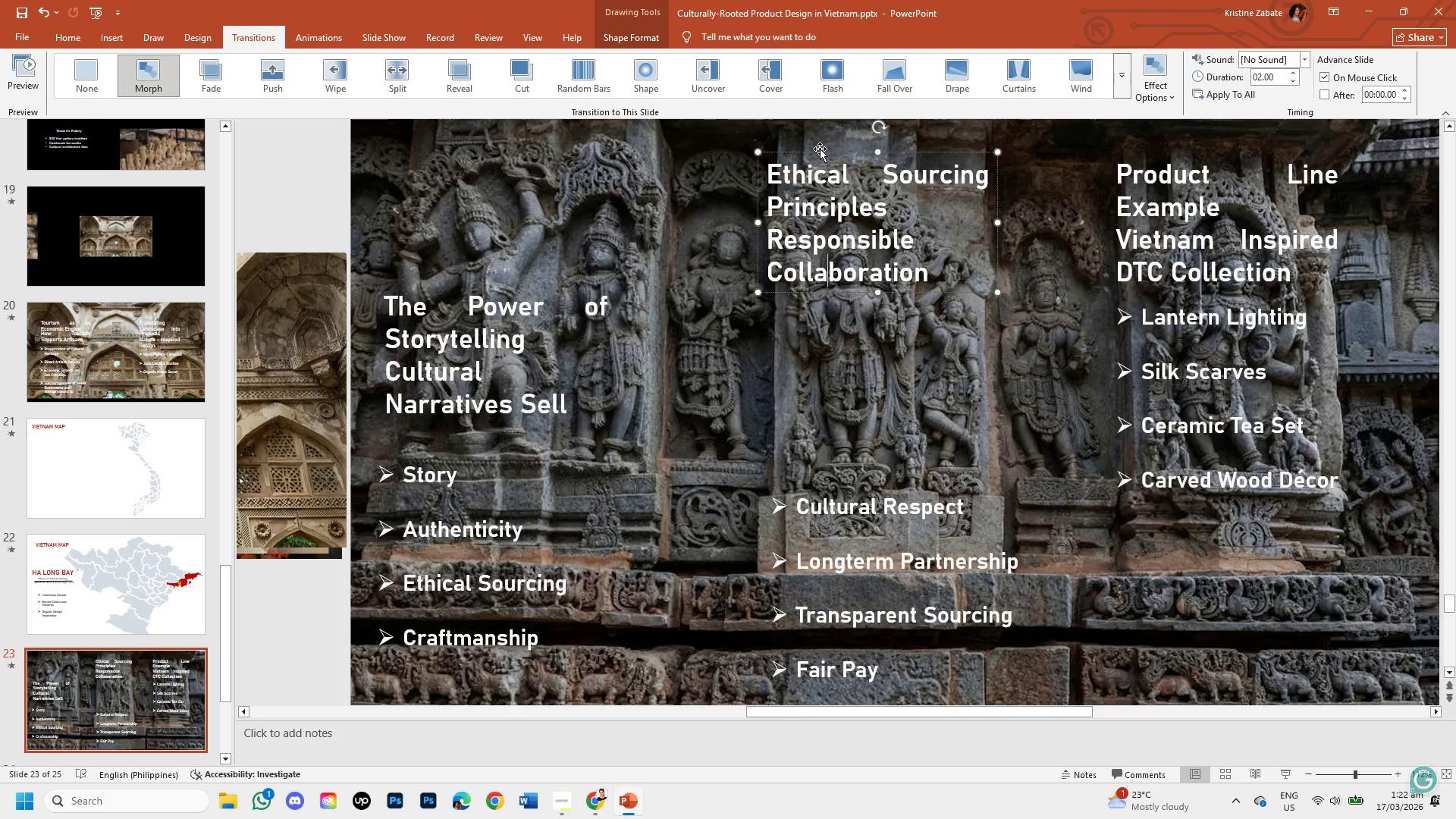 
left_click_drag(start_coordinate=[820, 149], to_coordinate=[834, 272])
 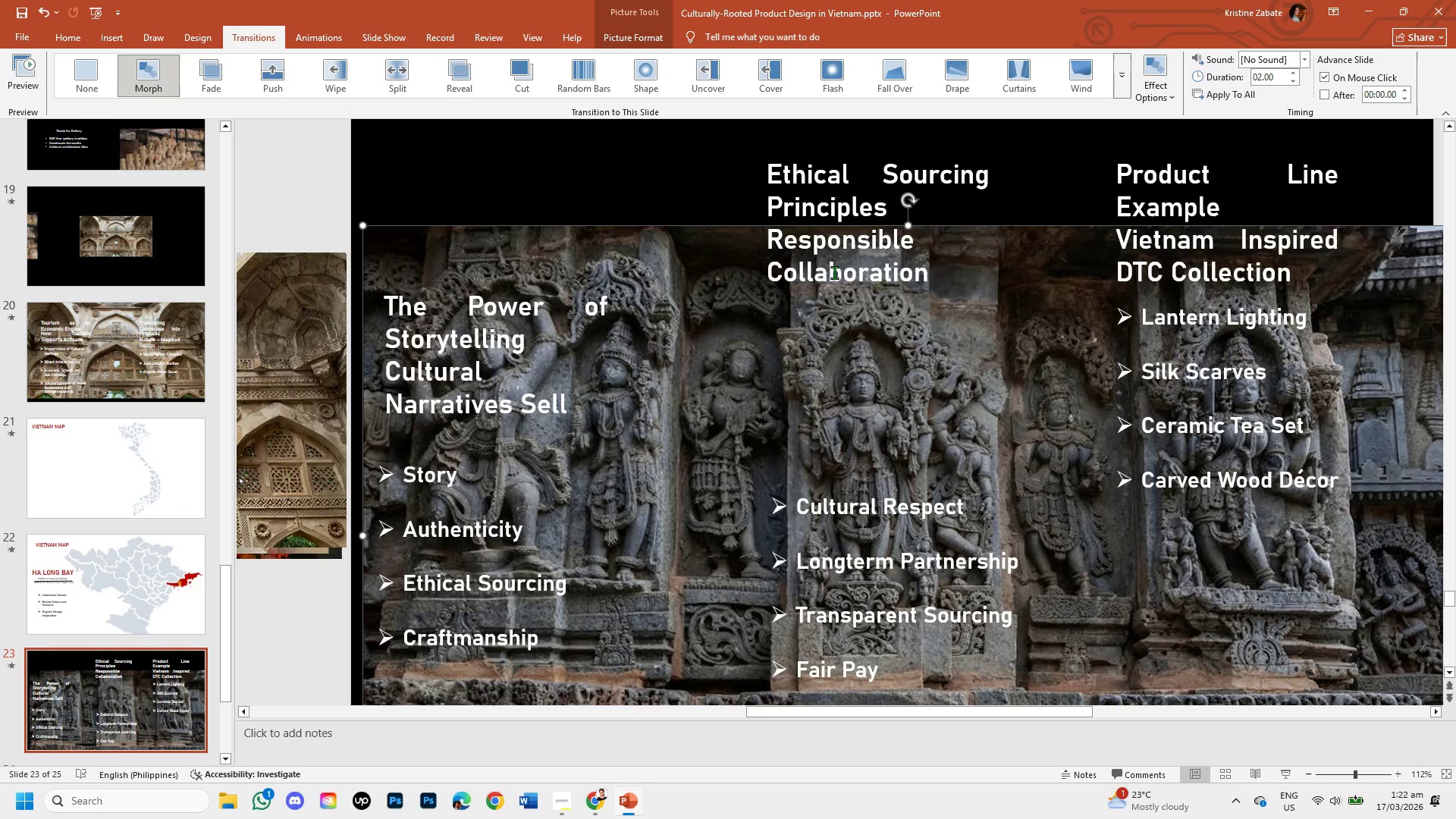 
key(Control+Z)
 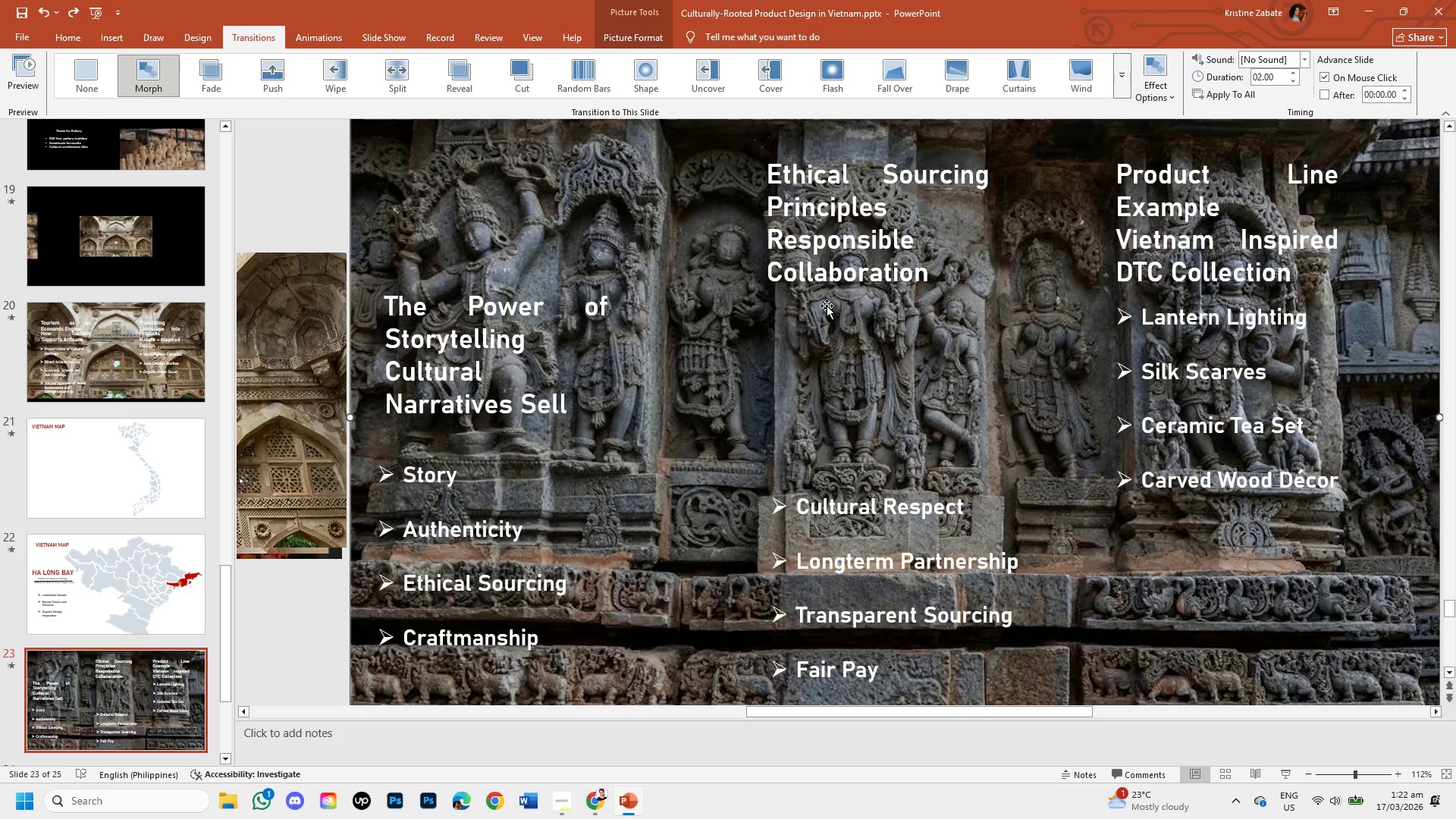 
left_click([806, 247])
 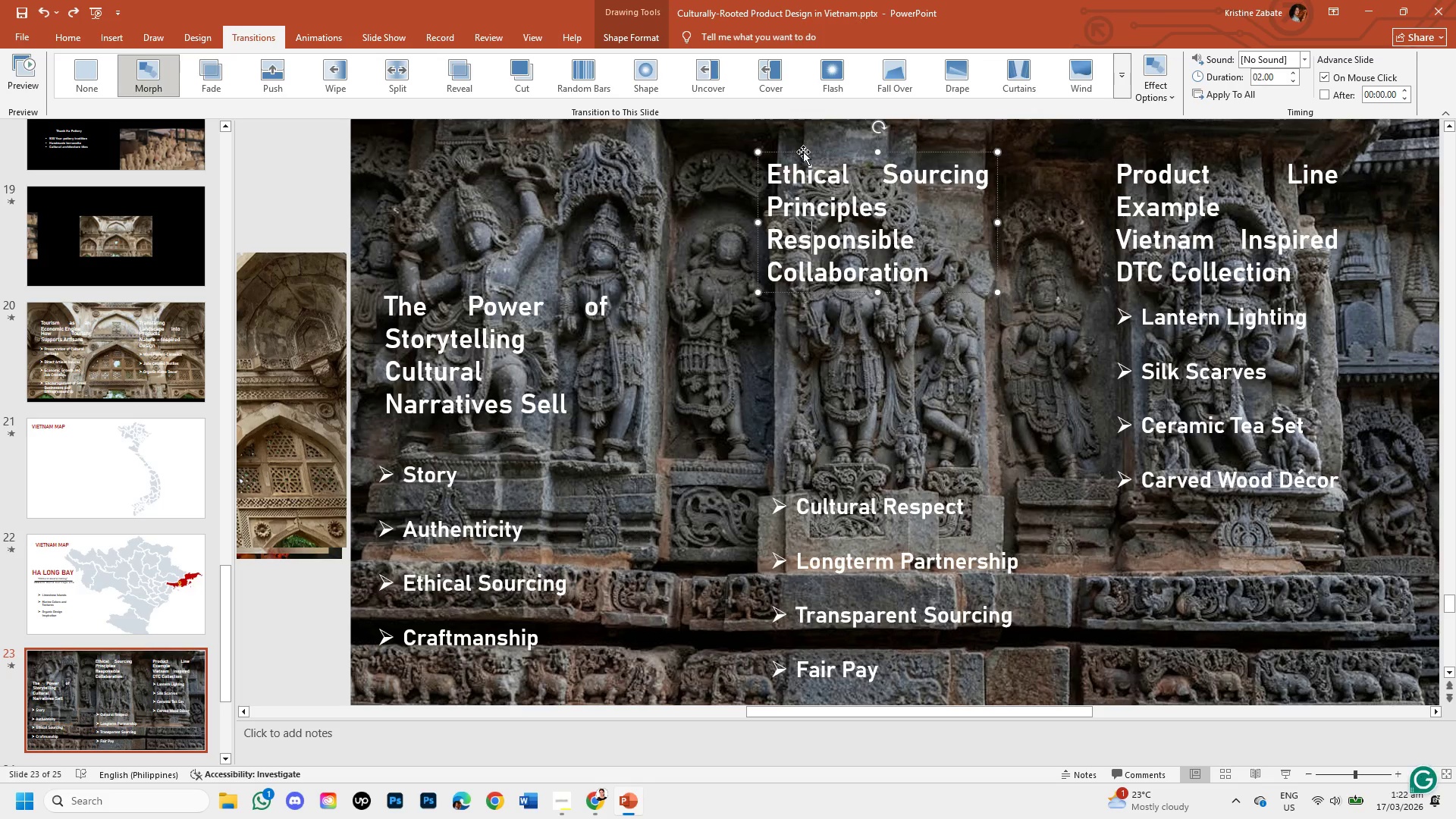 
left_click_drag(start_coordinate=[804, 153], to_coordinate=[811, 281])
 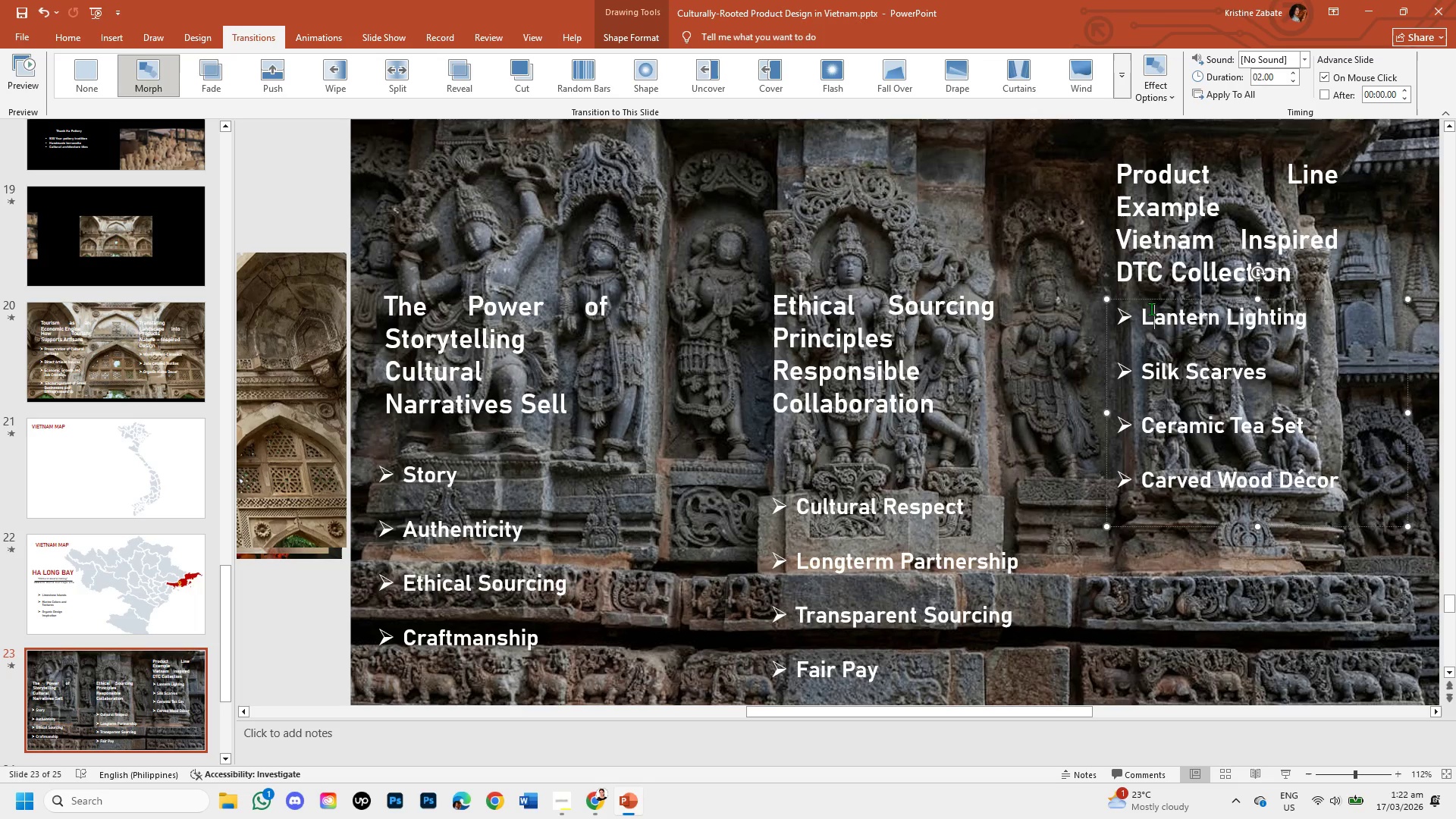 
left_click_drag(start_coordinate=[1150, 300], to_coordinate=[1181, 491])
 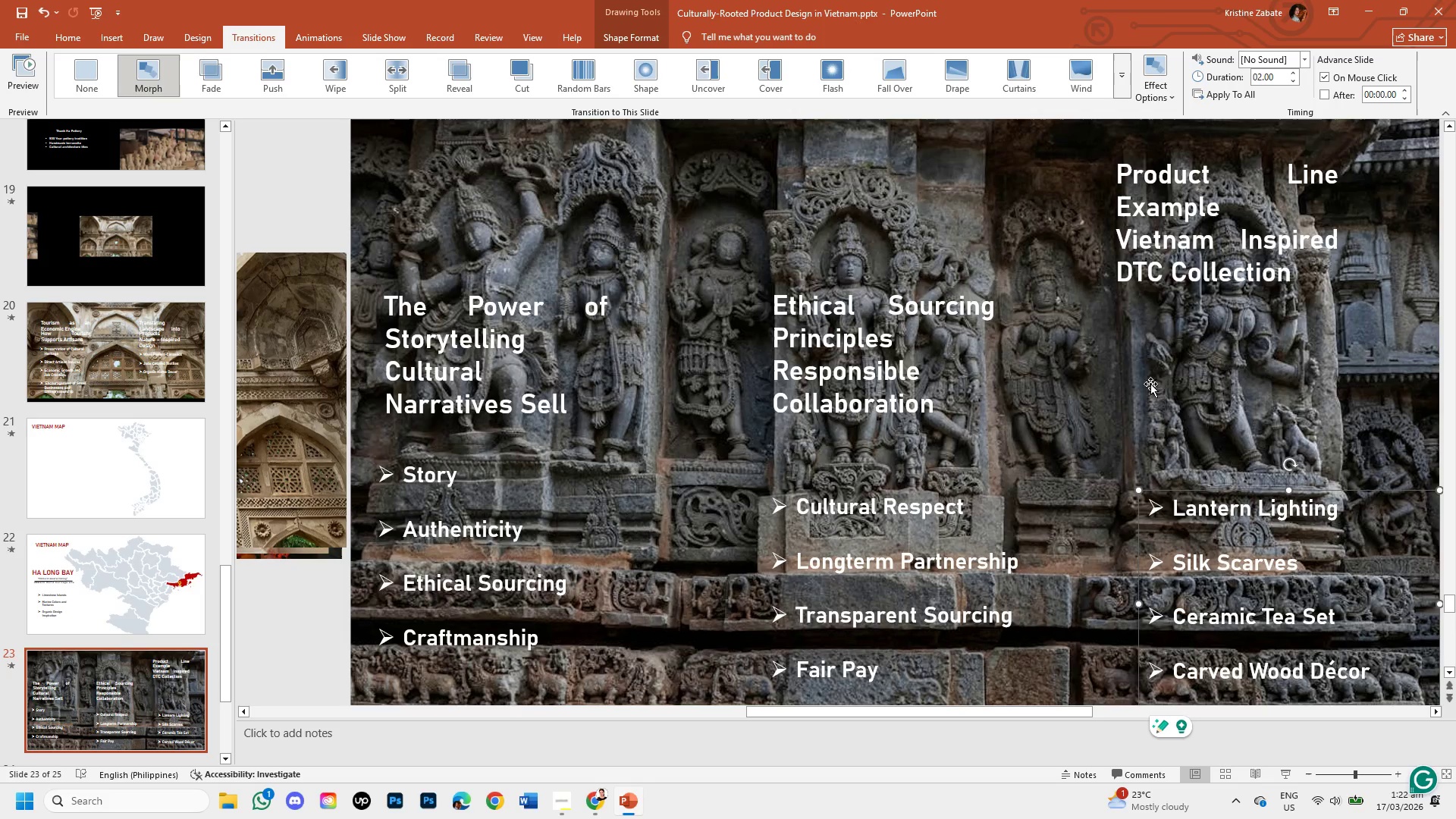 
left_click([1165, 266])
 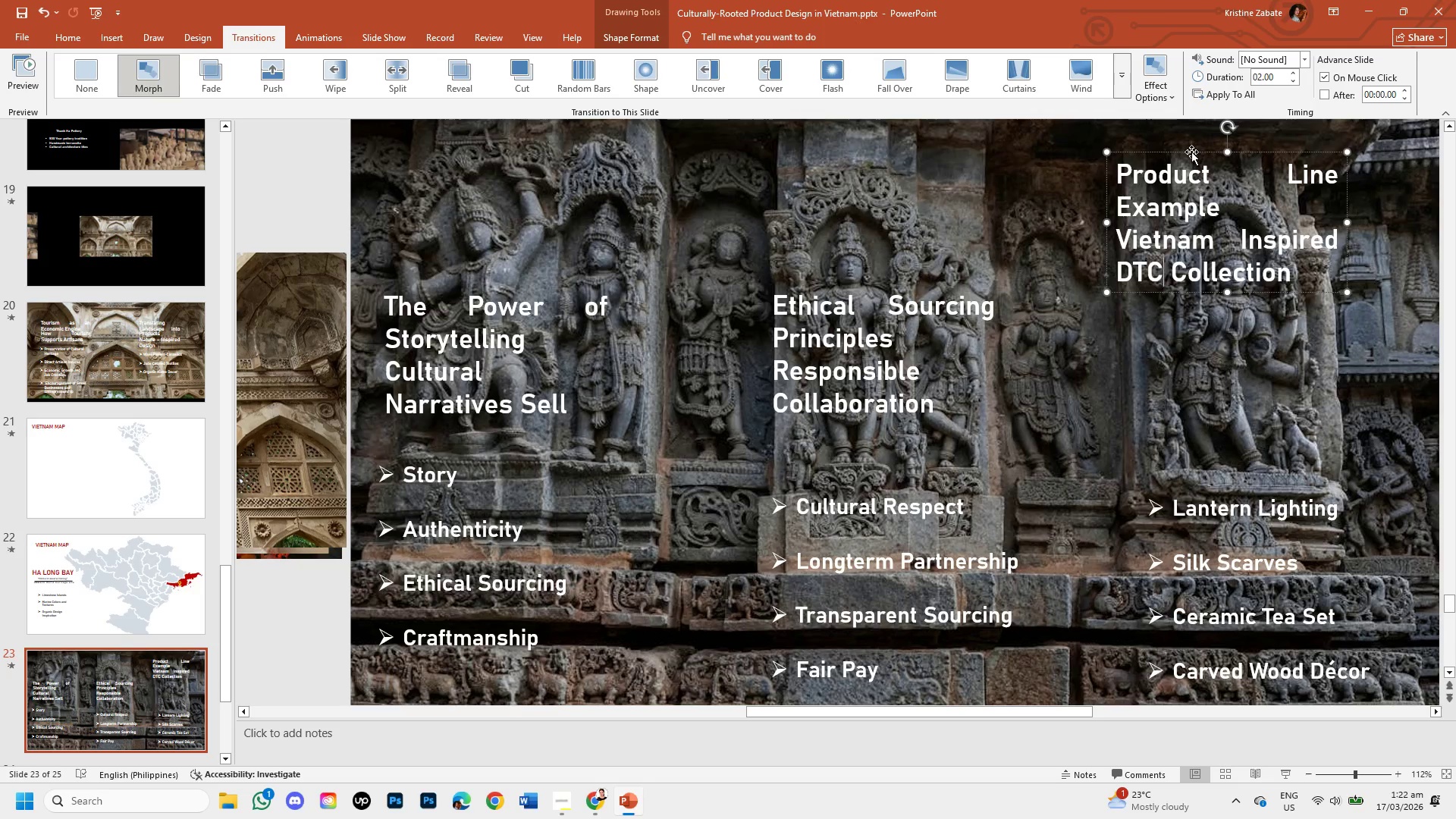 
left_click_drag(start_coordinate=[1191, 152], to_coordinate=[1220, 225])
 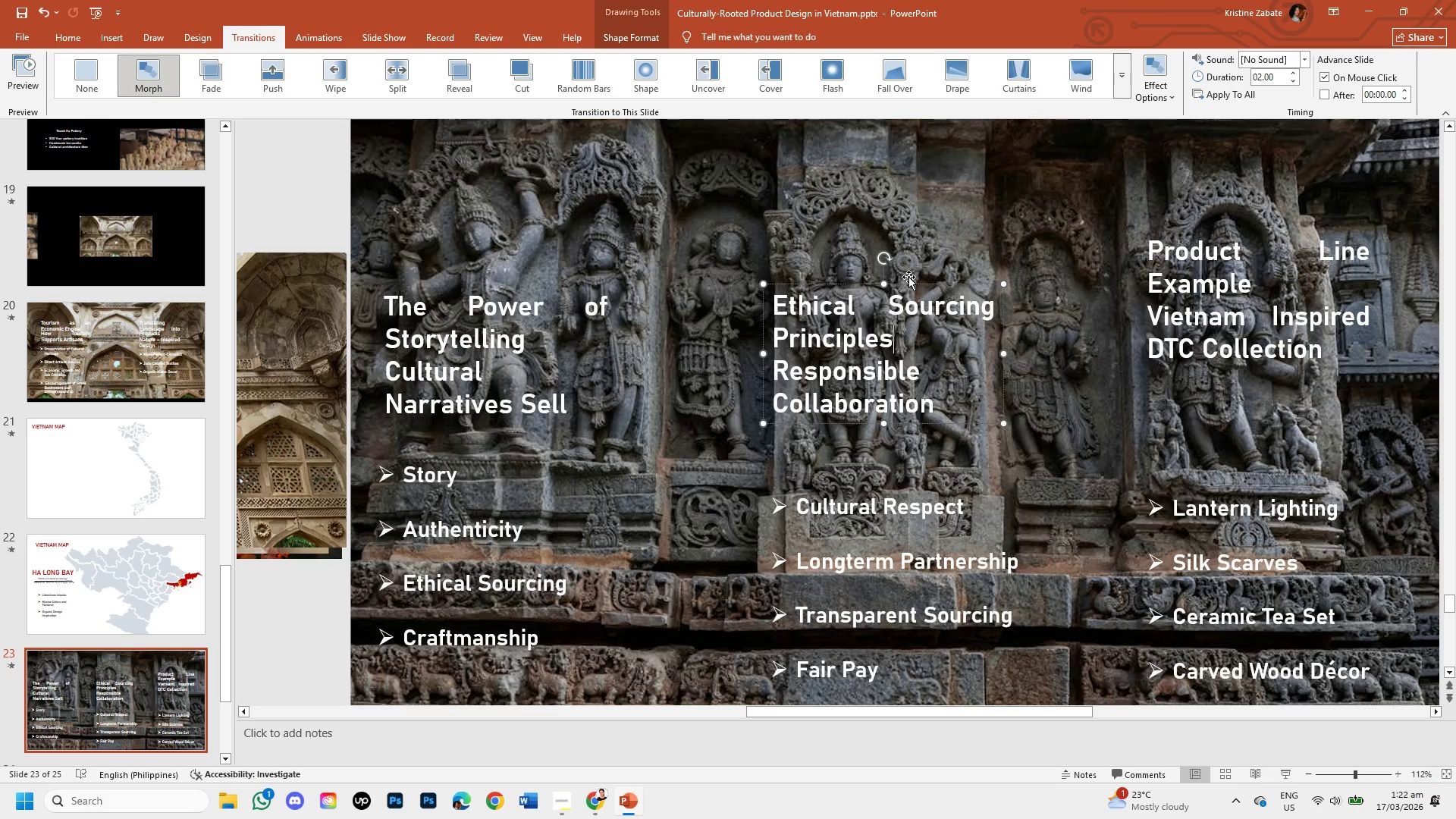 
left_click_drag(start_coordinate=[913, 283], to_coordinate=[916, 240])
 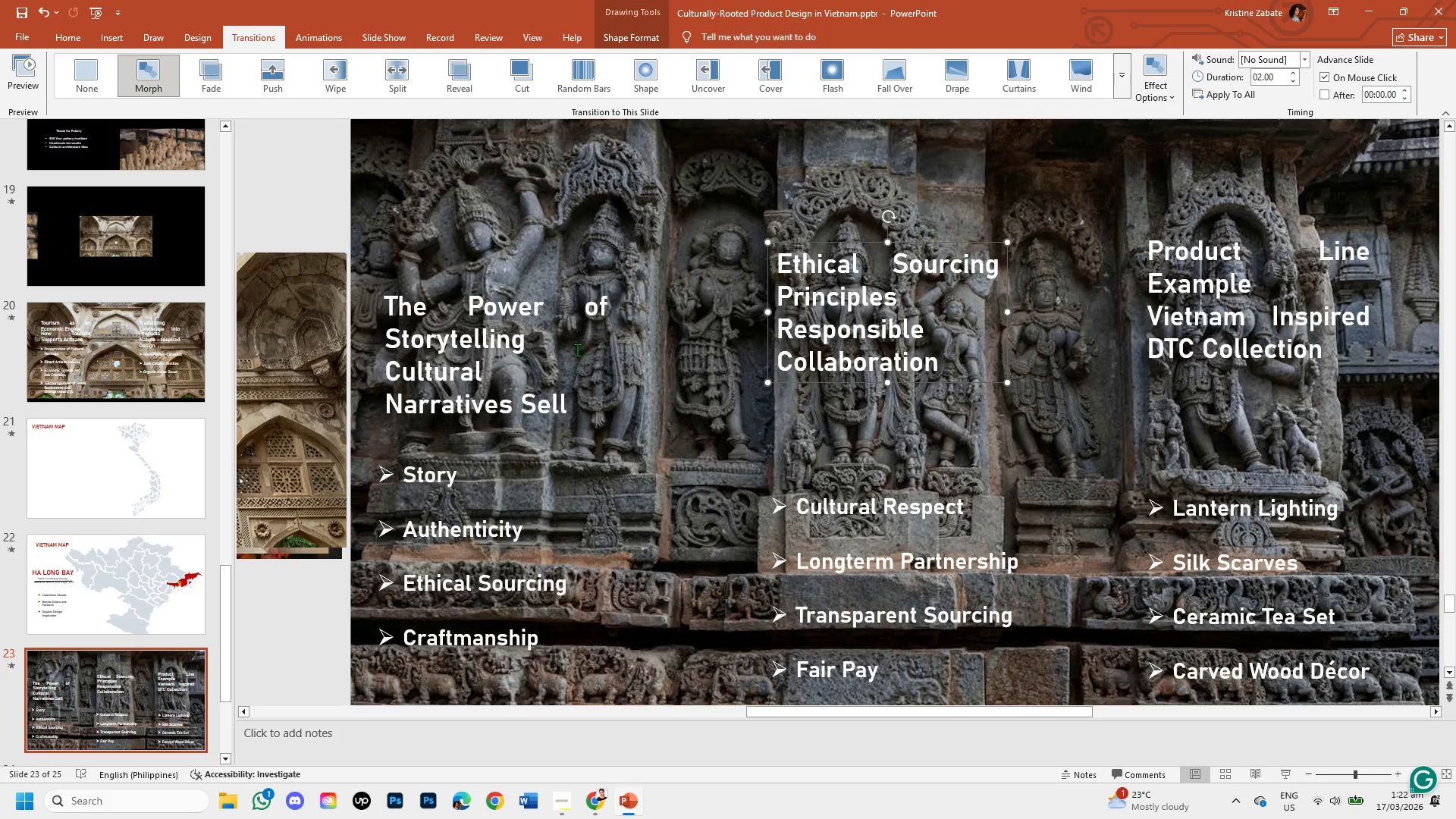 
left_click([570, 350])
 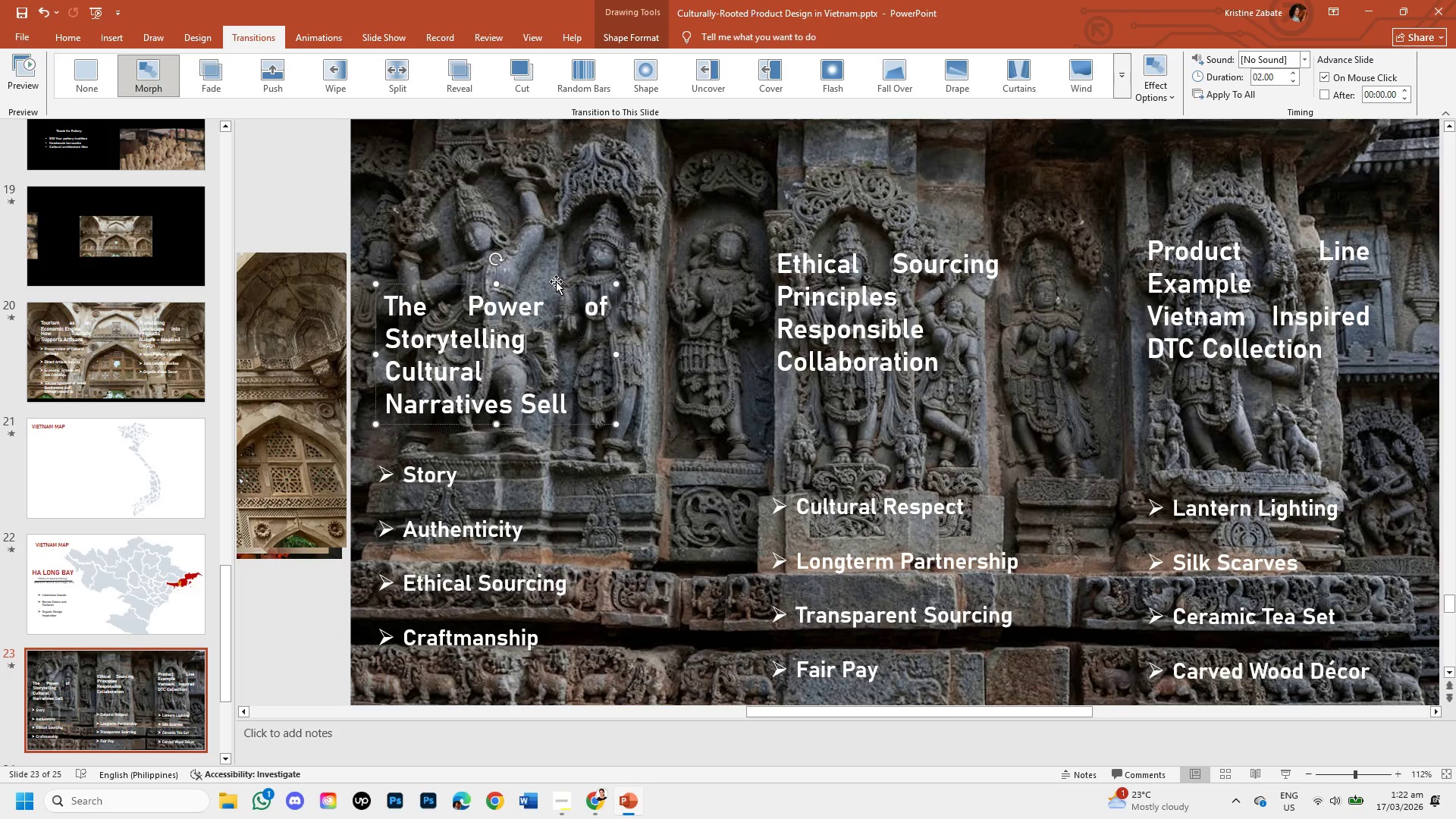 
left_click_drag(start_coordinate=[557, 283], to_coordinate=[556, 249])
 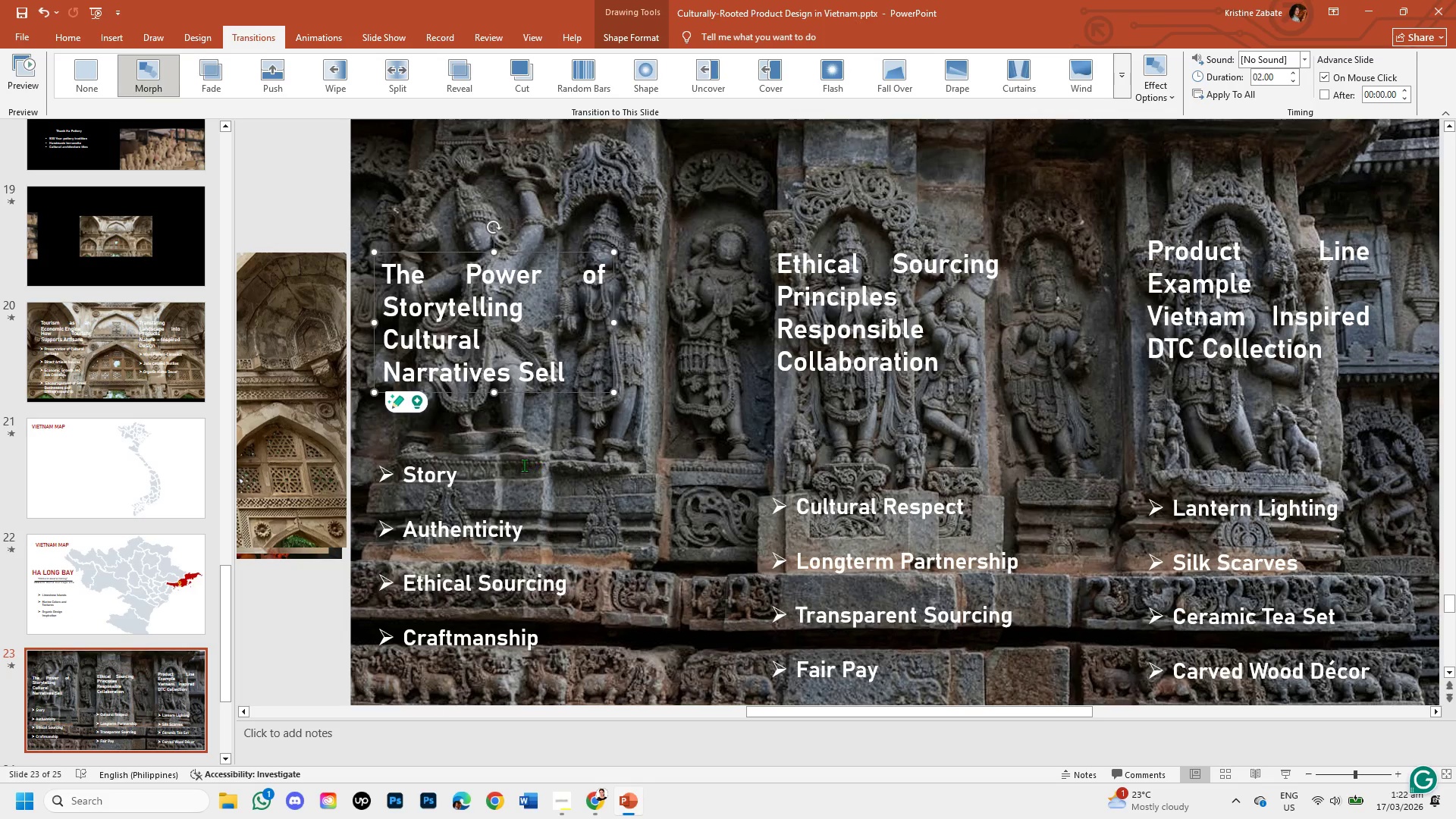 
left_click([482, 472])
 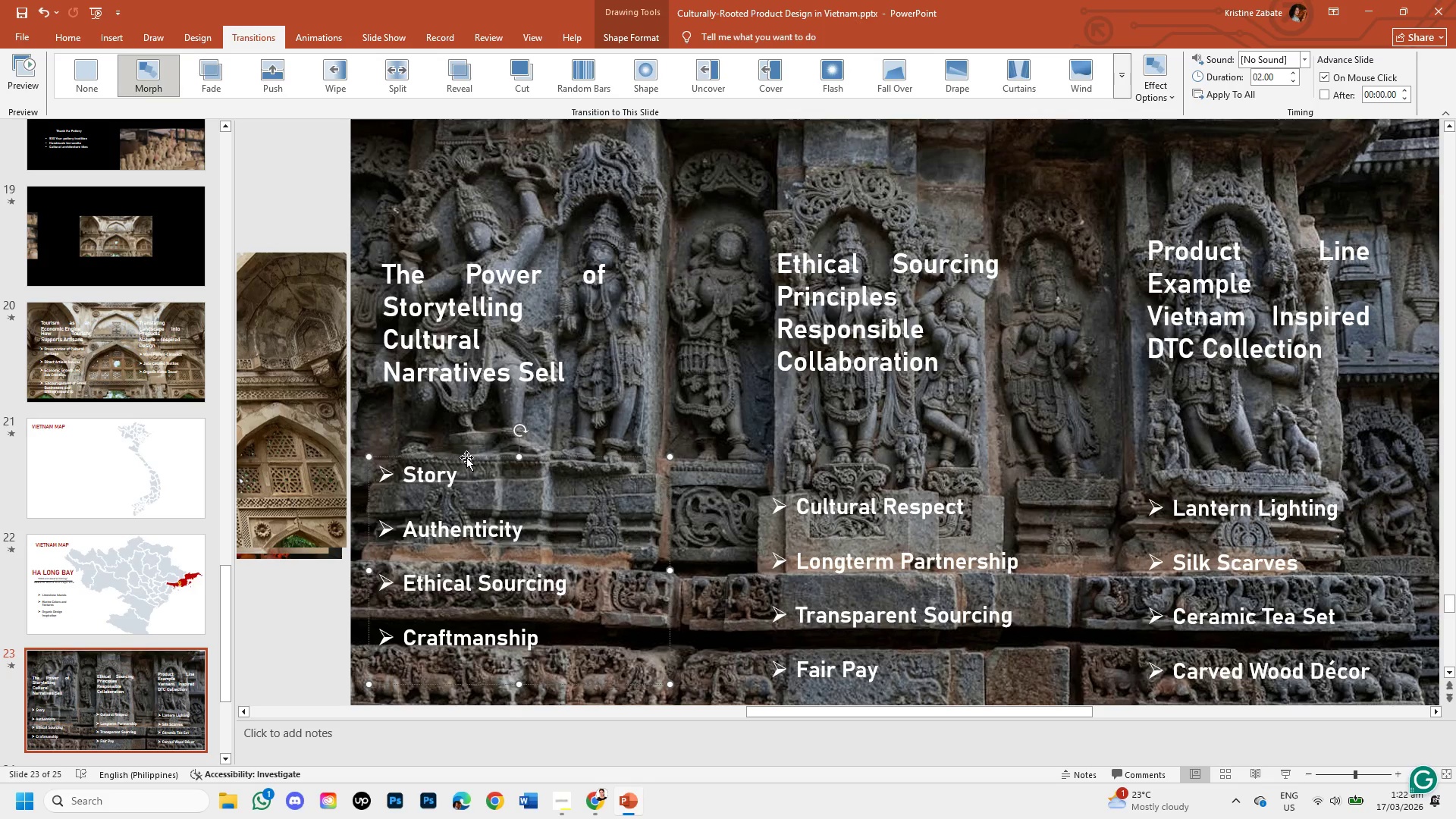 
left_click_drag(start_coordinate=[466, 457], to_coordinate=[468, 416])
 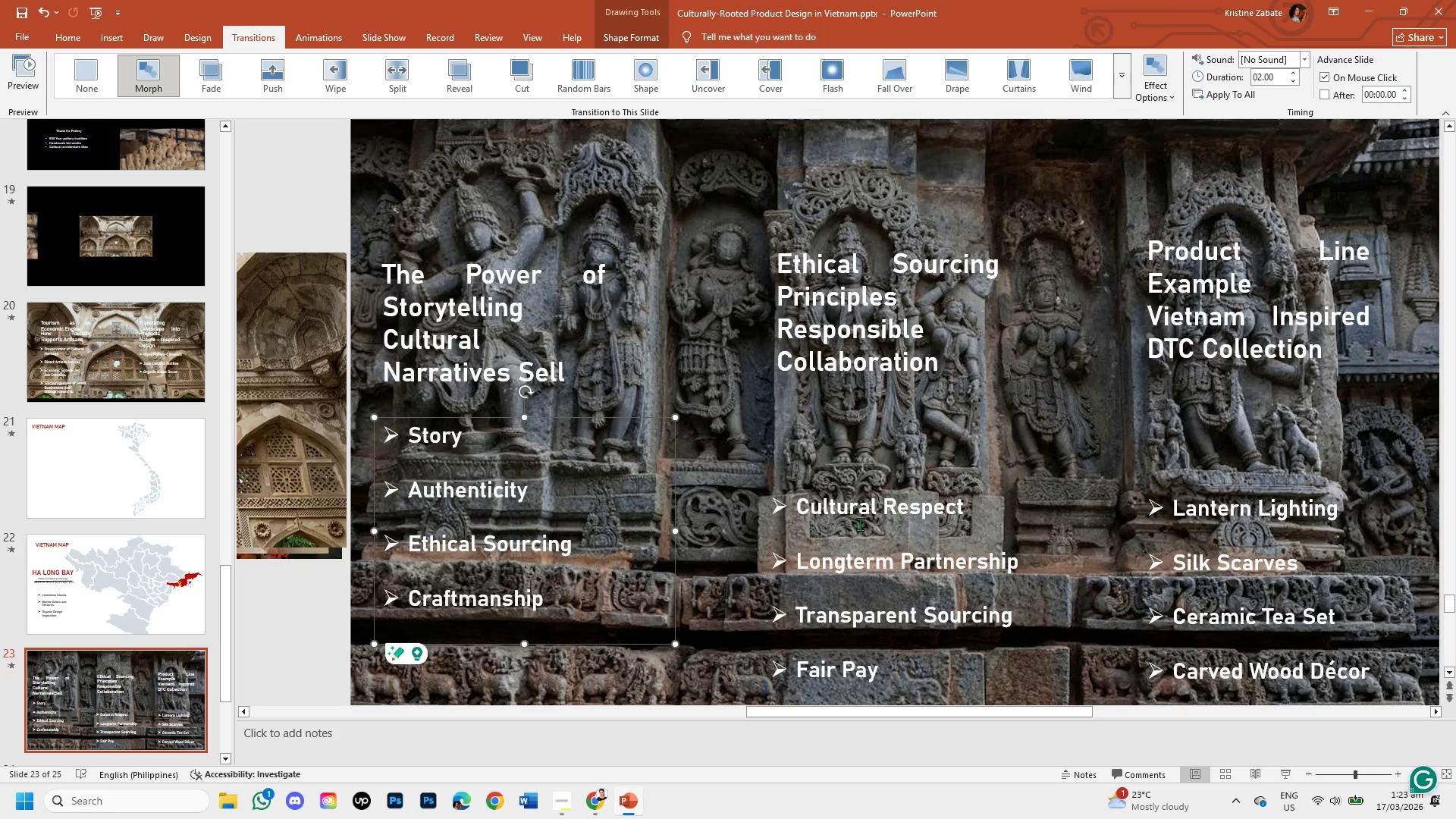 
left_click([856, 526])
 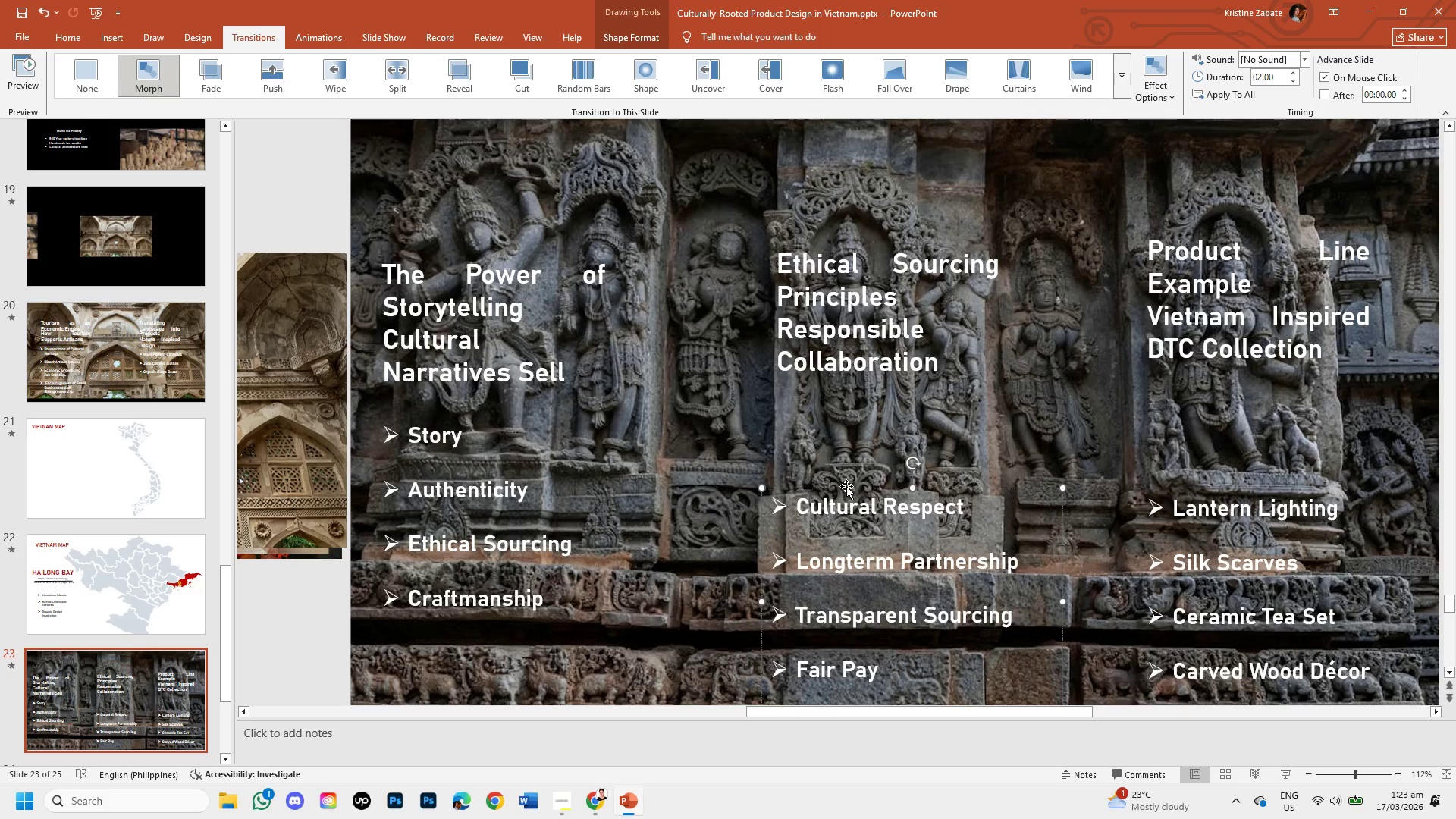 
left_click_drag(start_coordinate=[846, 486], to_coordinate=[855, 416])
 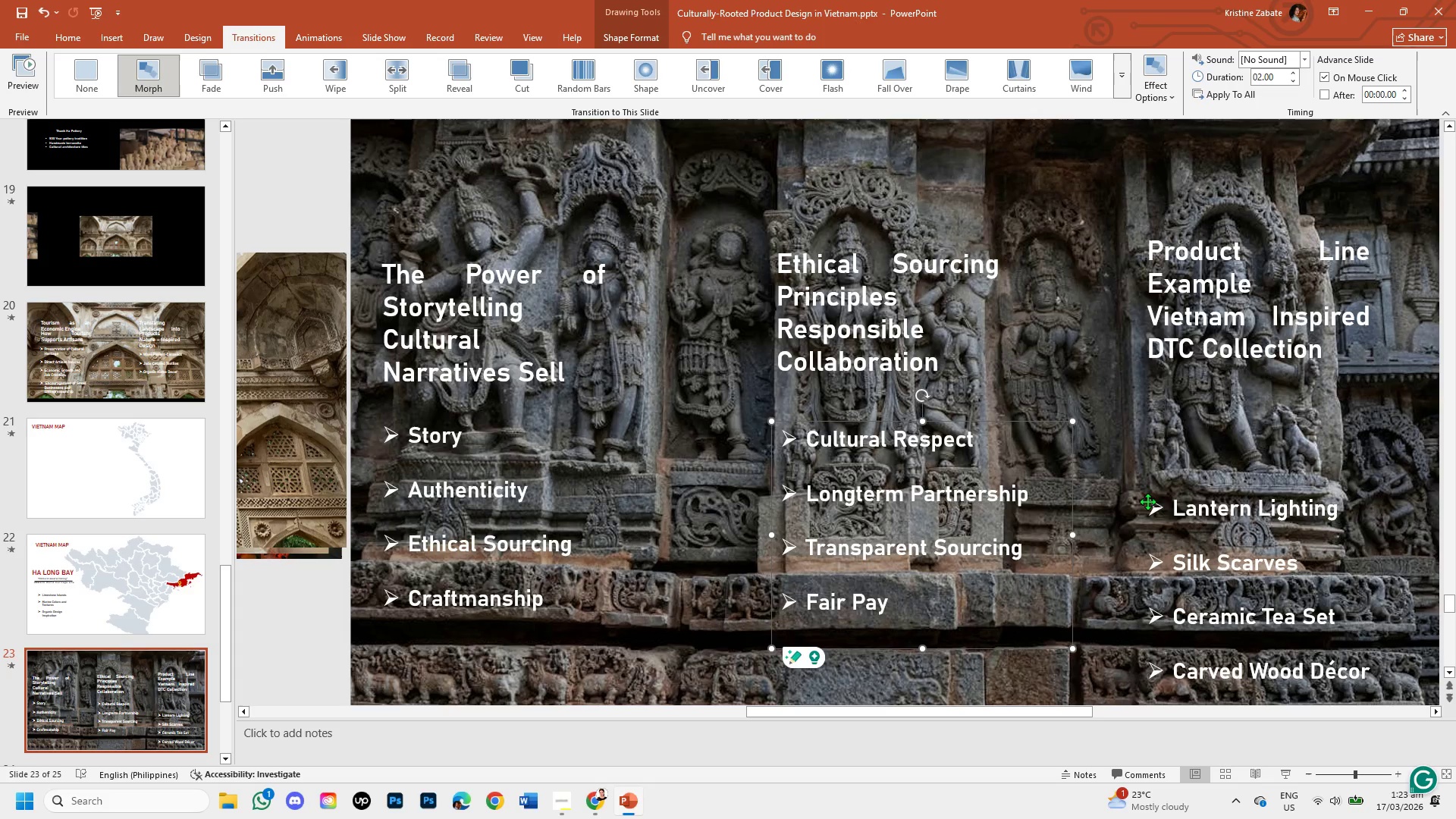 
left_click([1201, 517])
 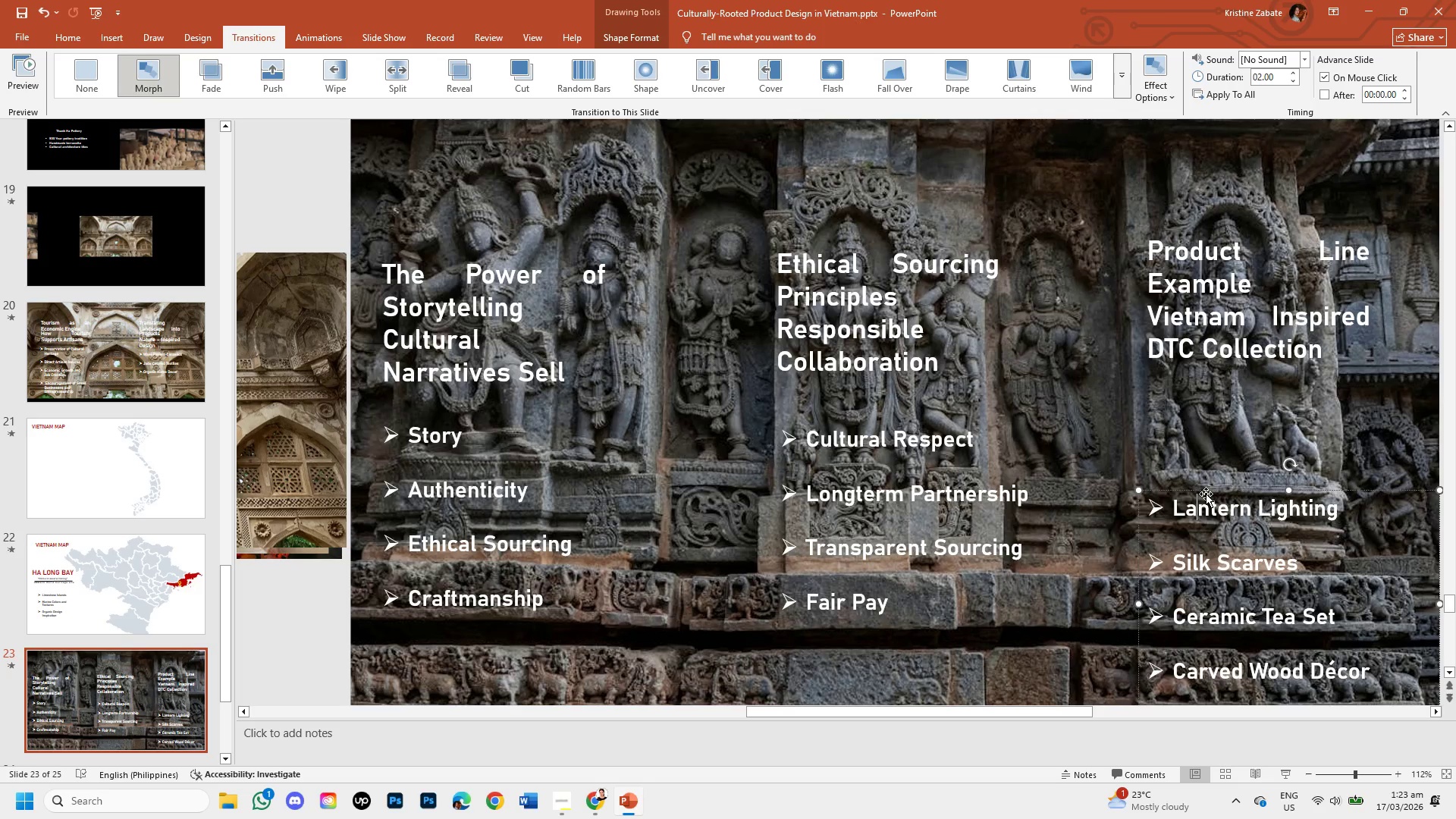 
left_click_drag(start_coordinate=[1206, 492], to_coordinate=[1210, 410])
 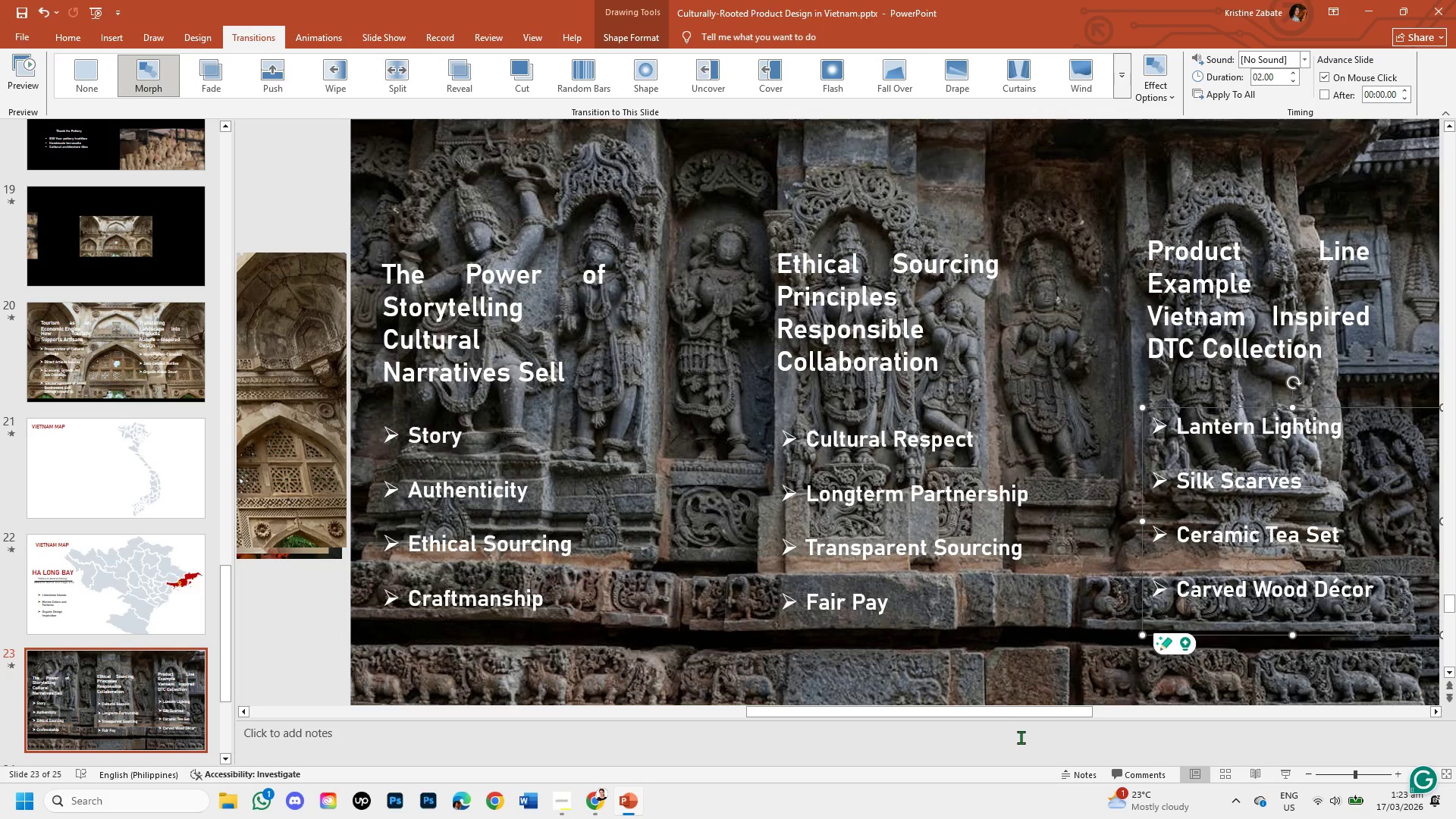 
left_click([1021, 738])
 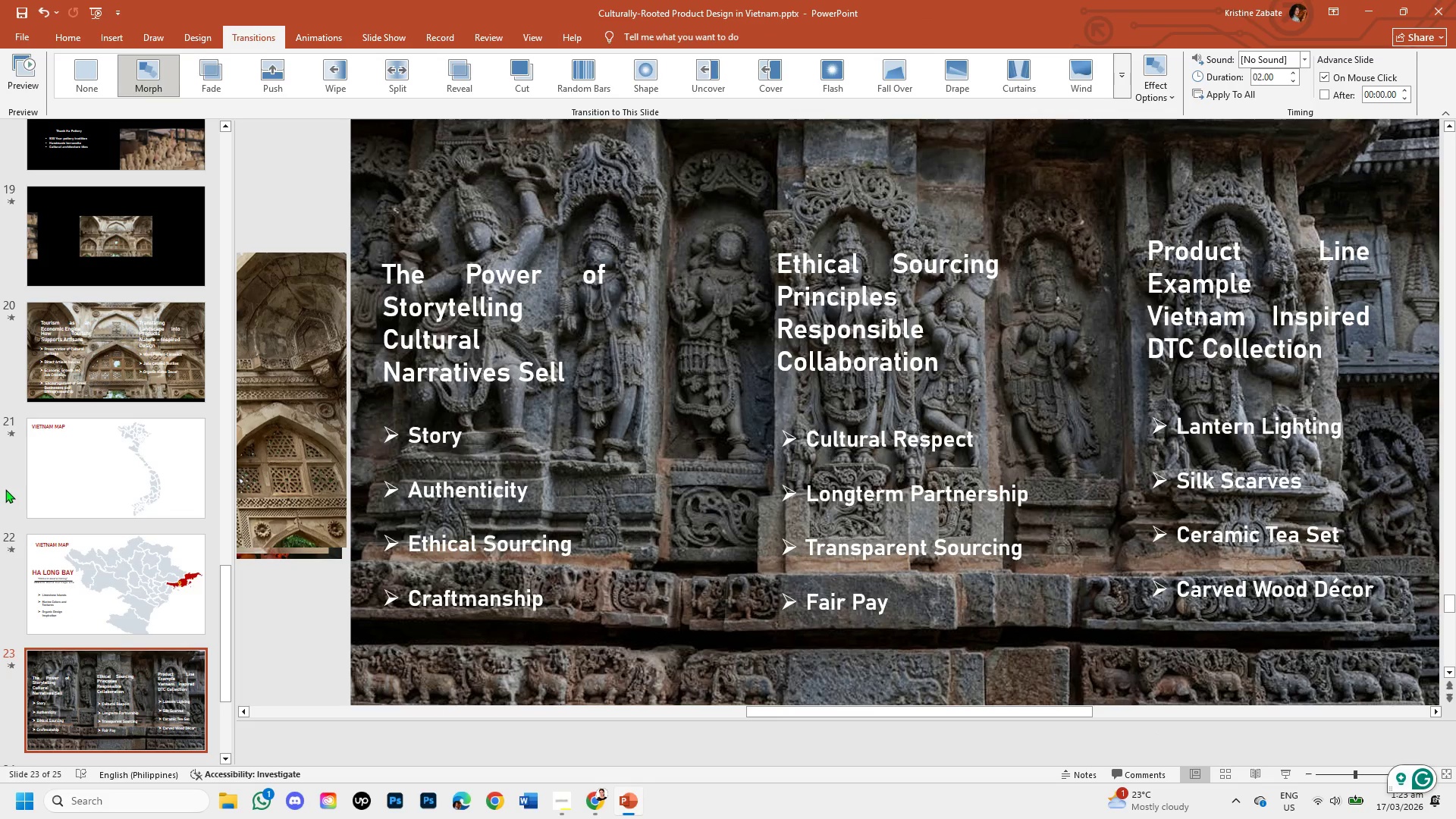 
left_click_drag(start_coordinate=[220, 638], to_coordinate=[225, 697])
 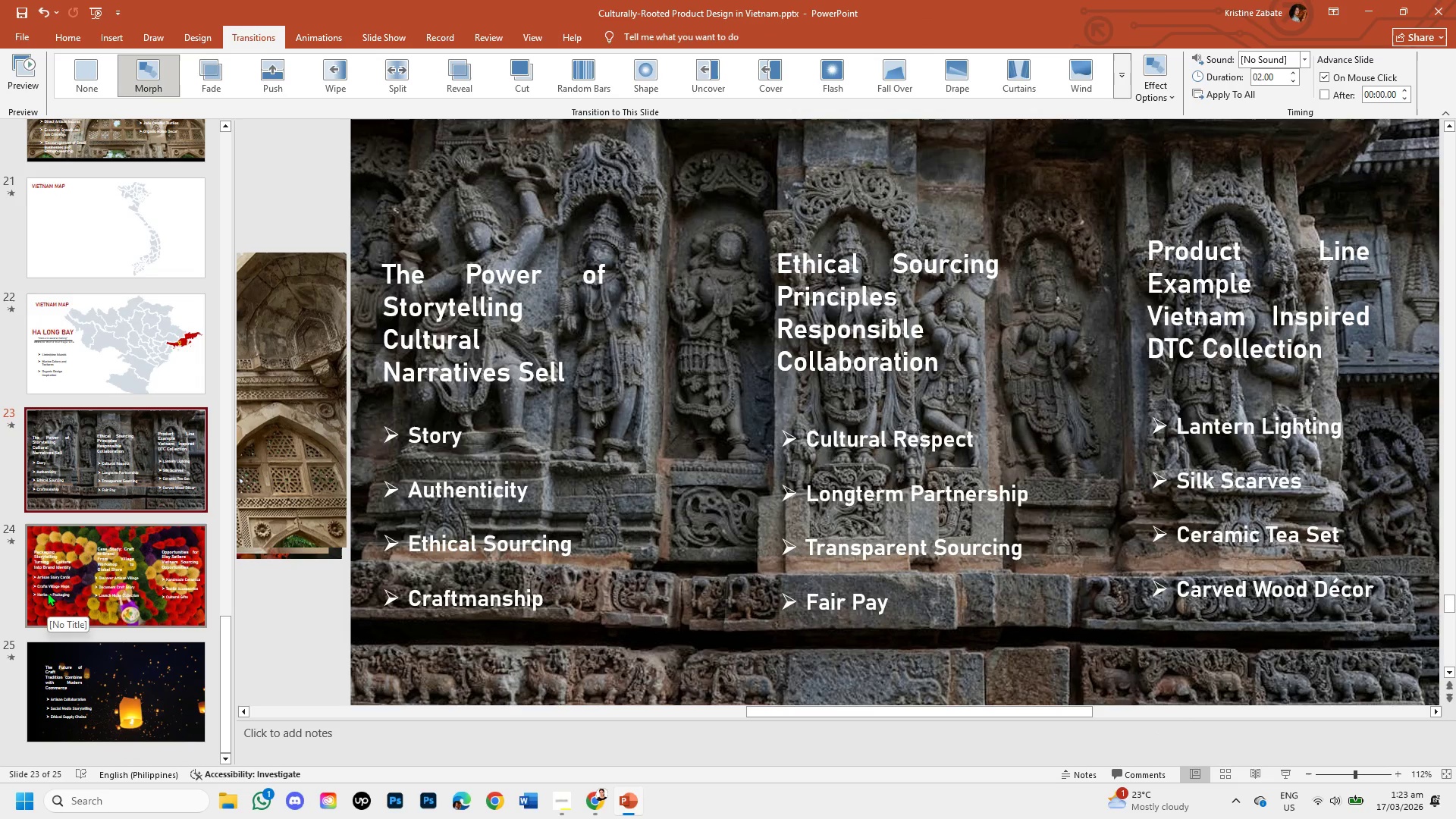 
left_click([47, 592])
 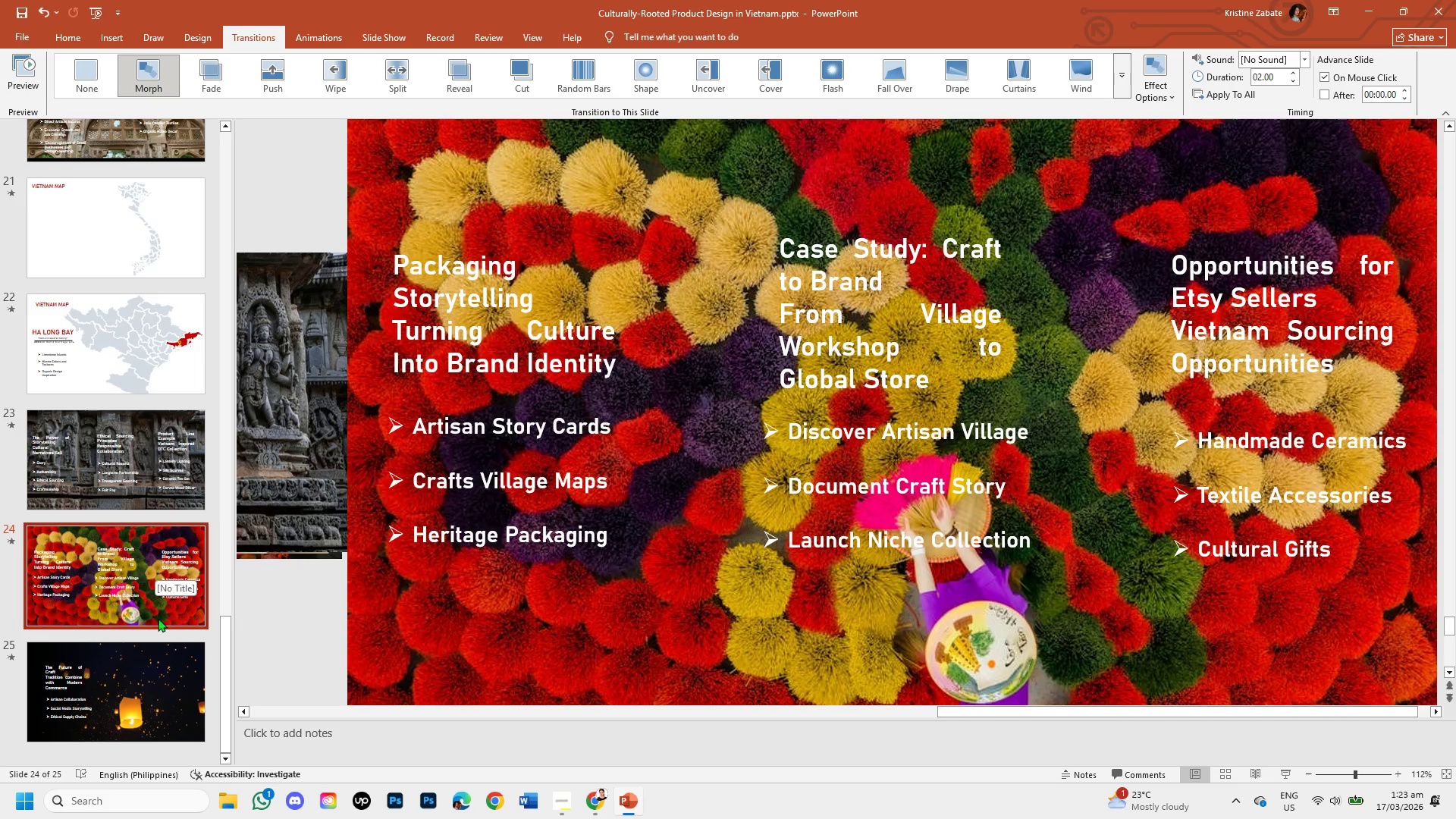 
wait(6.14)
 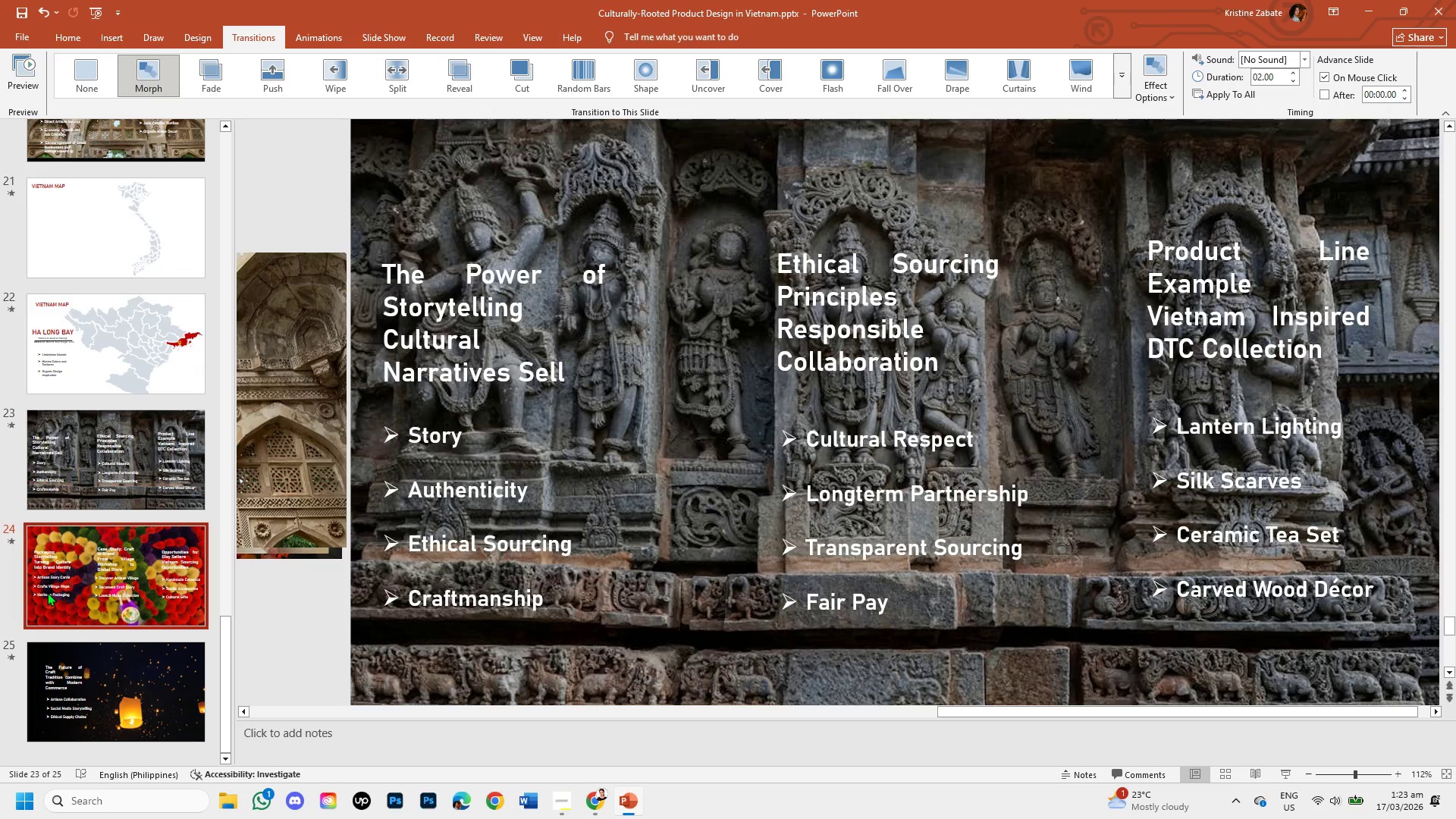 
left_click([451, 539])
 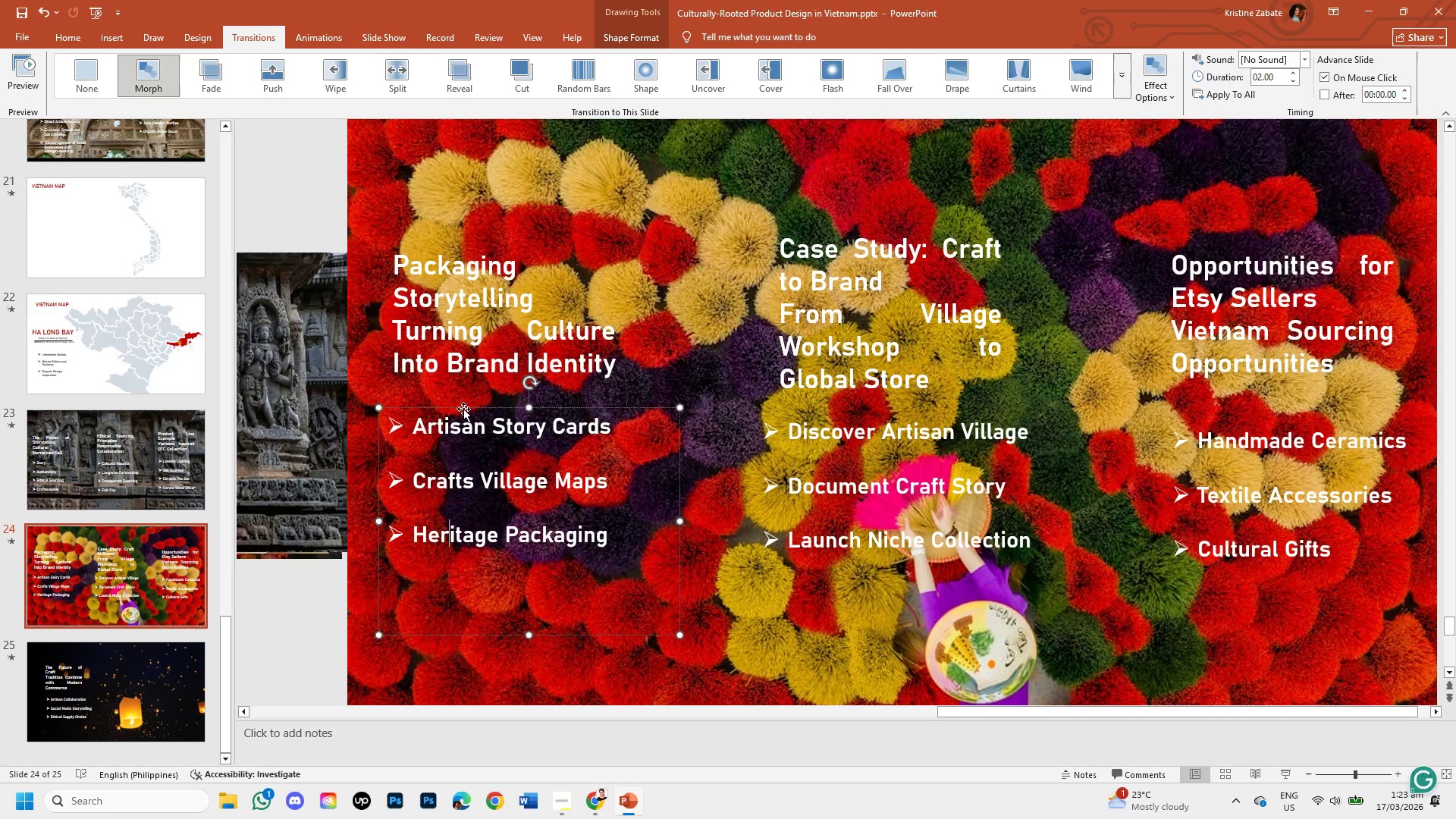 
left_click_drag(start_coordinate=[463, 409], to_coordinate=[464, 432])
 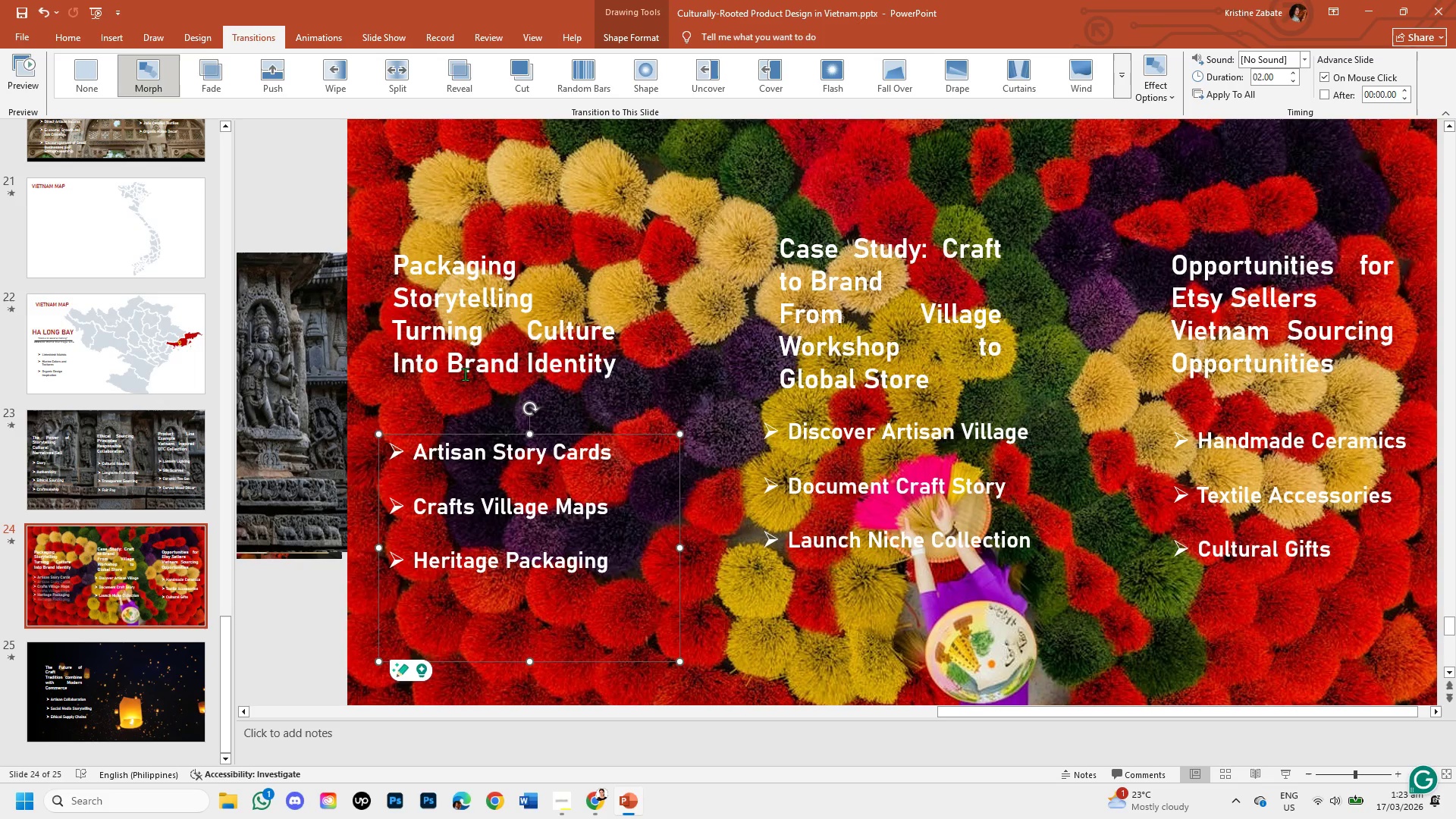 
left_click([465, 374])
 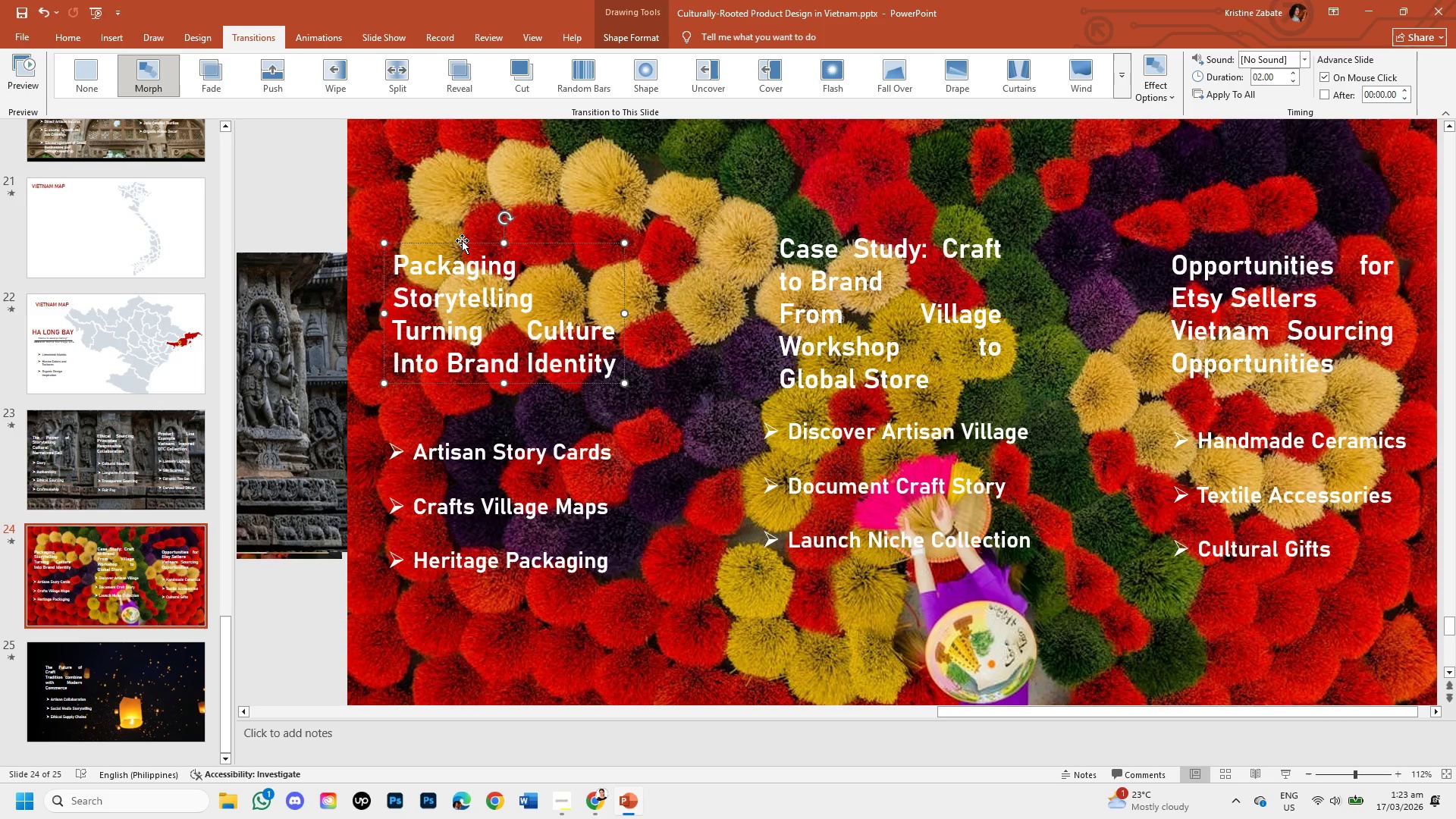 
left_click_drag(start_coordinate=[463, 243], to_coordinate=[465, 272])
 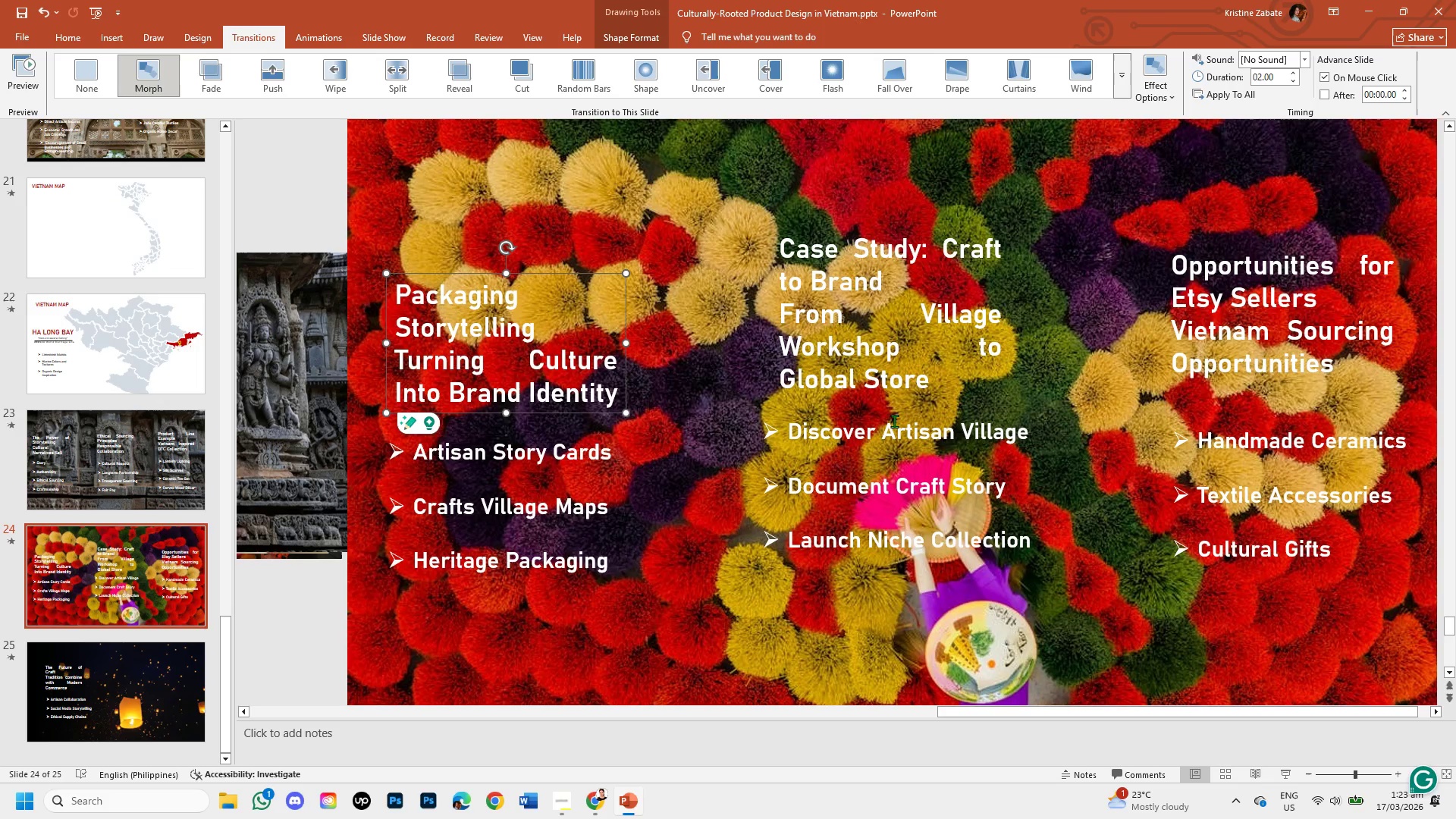 
left_click([894, 427])
 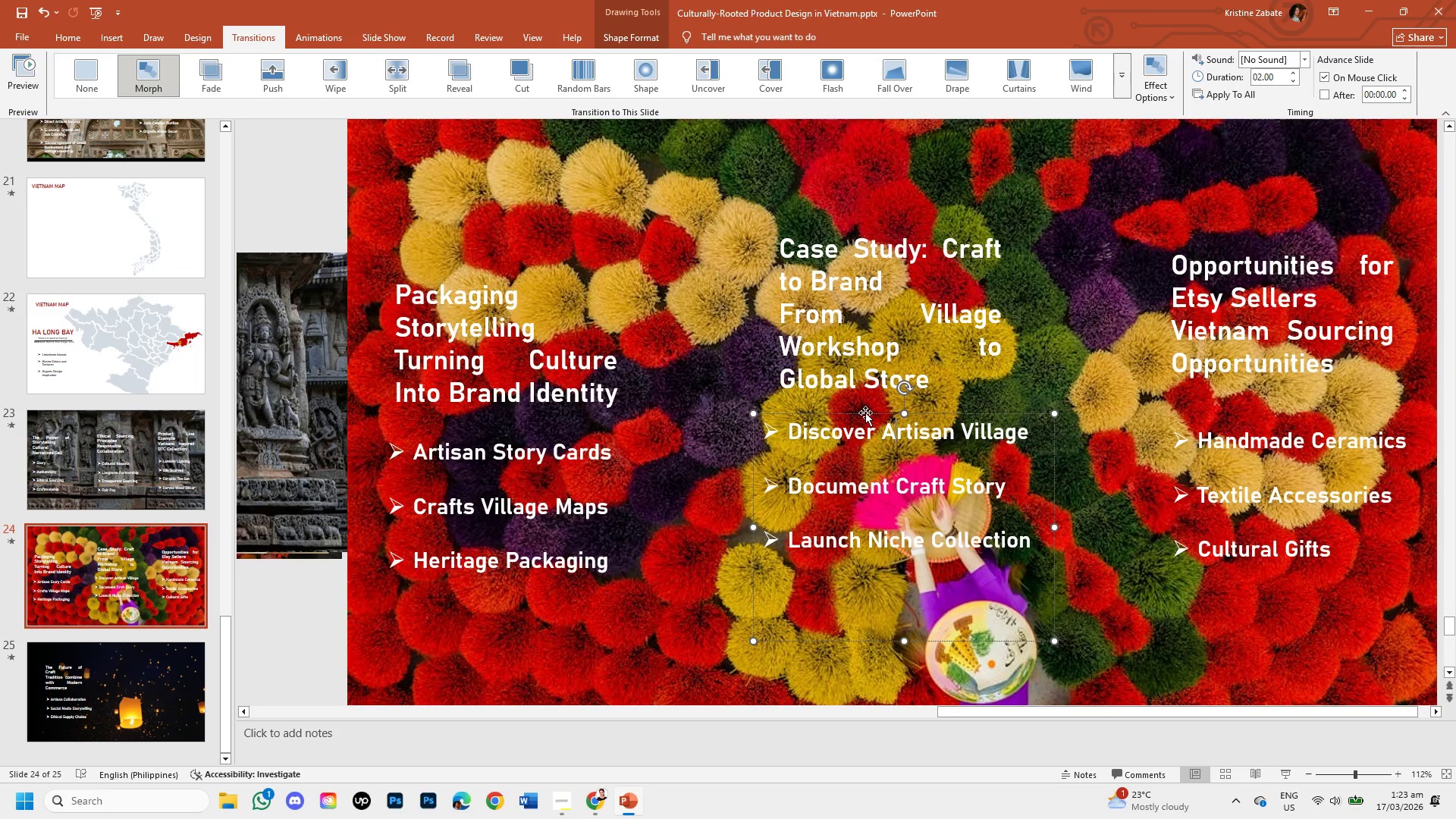 
left_click_drag(start_coordinate=[865, 413], to_coordinate=[867, 432])
 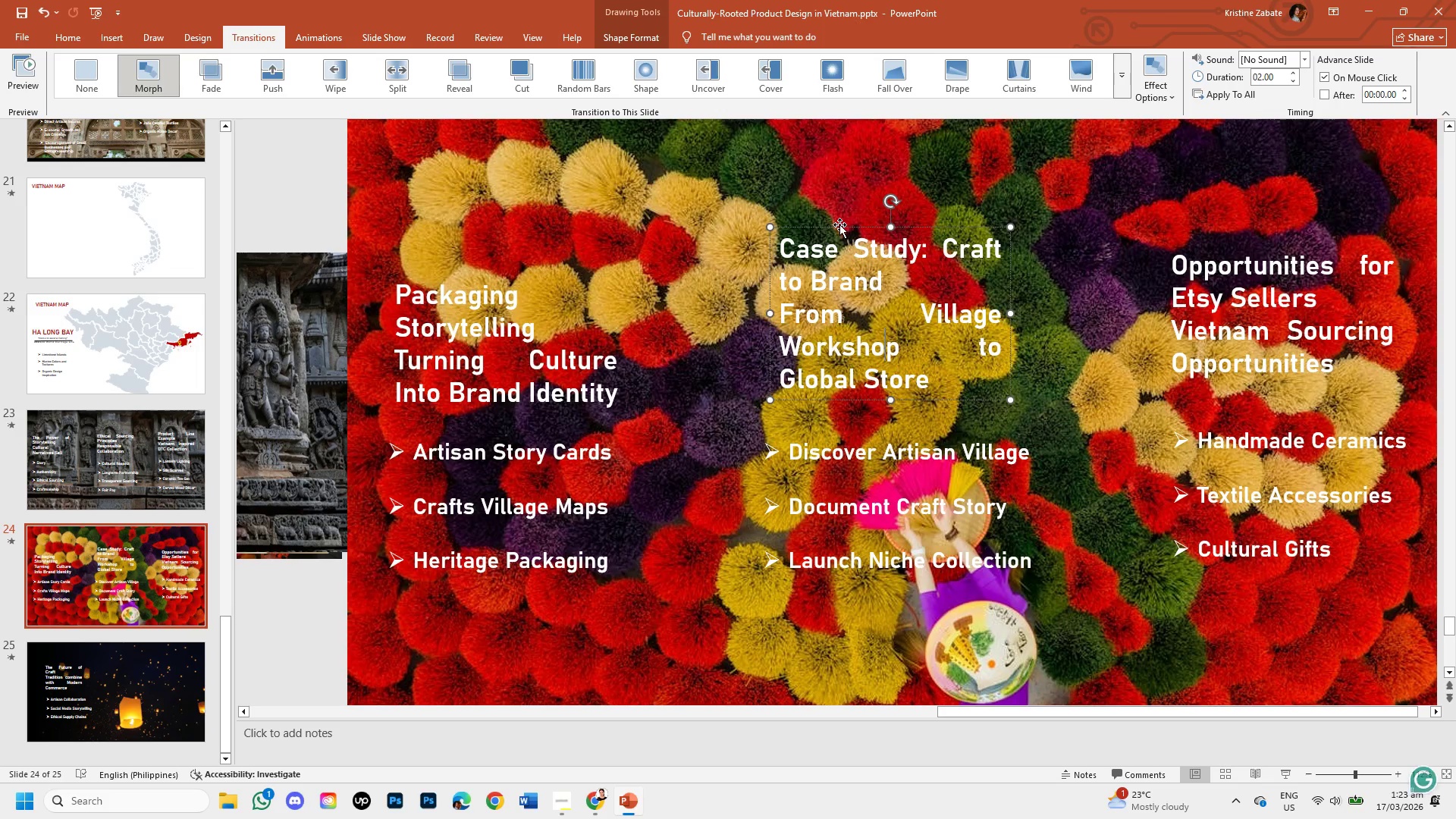 
left_click_drag(start_coordinate=[841, 229], to_coordinate=[836, 255])
 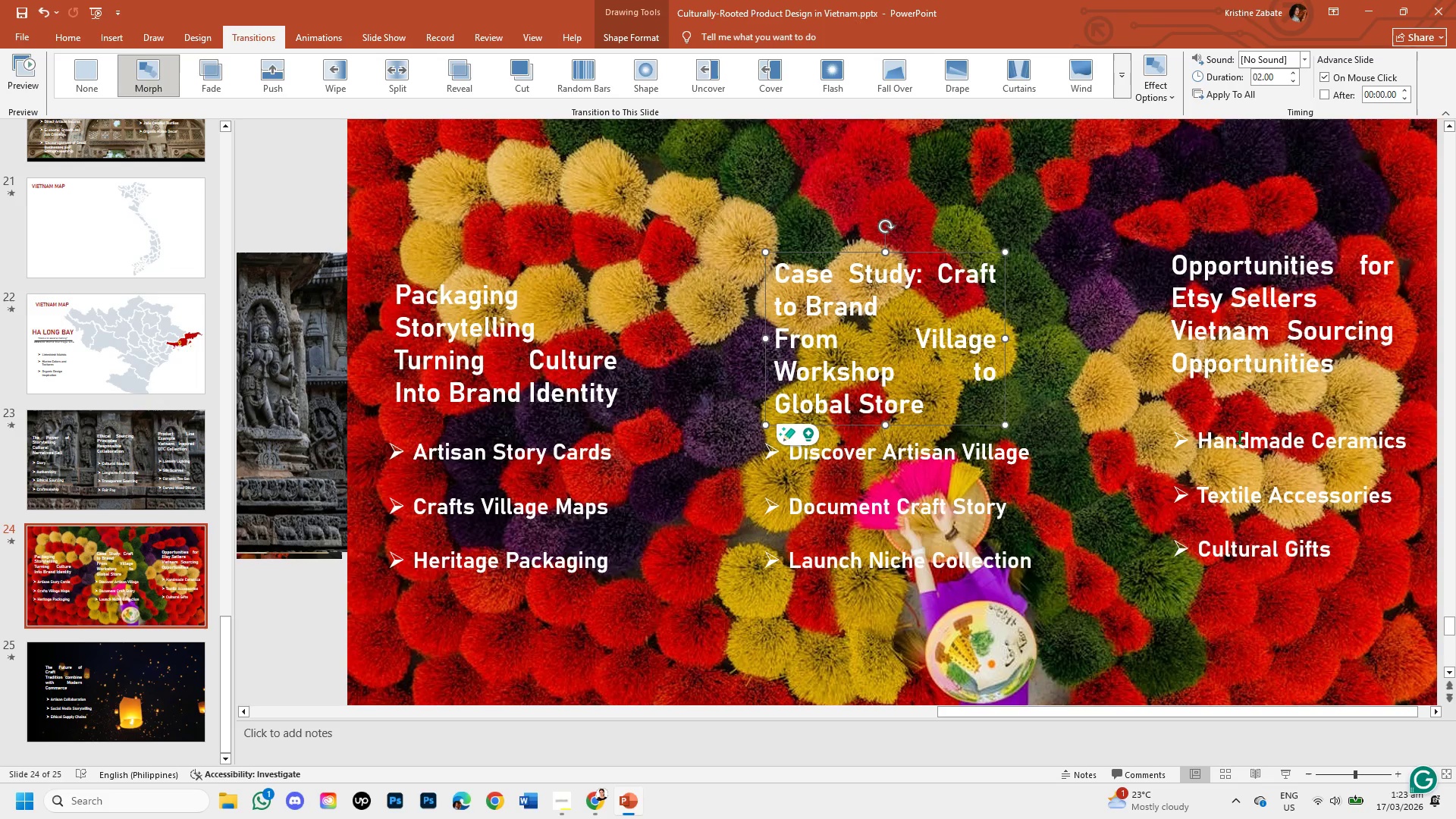 
left_click([1239, 442])
 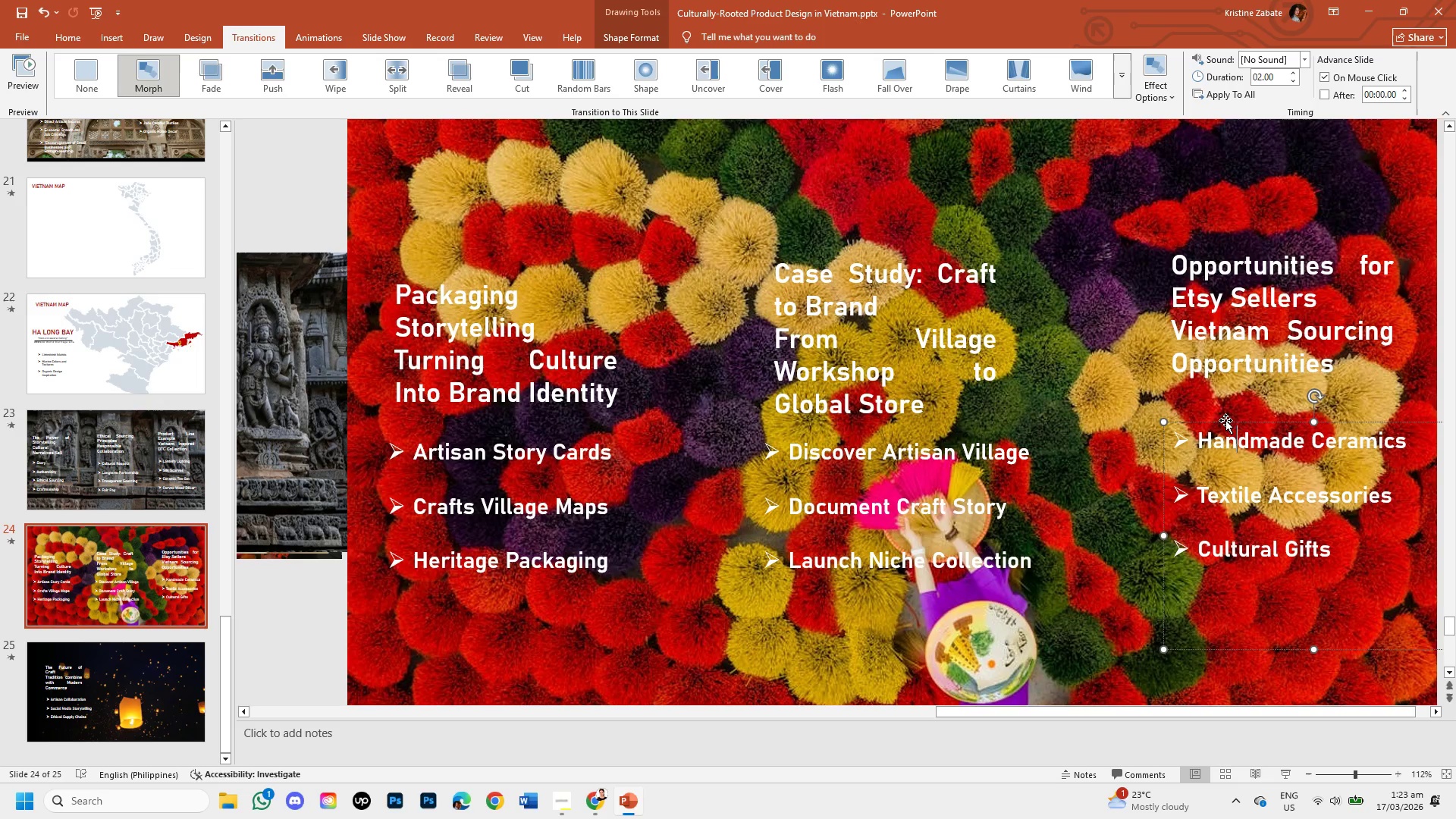 
left_click_drag(start_coordinate=[1225, 420], to_coordinate=[1226, 428])
 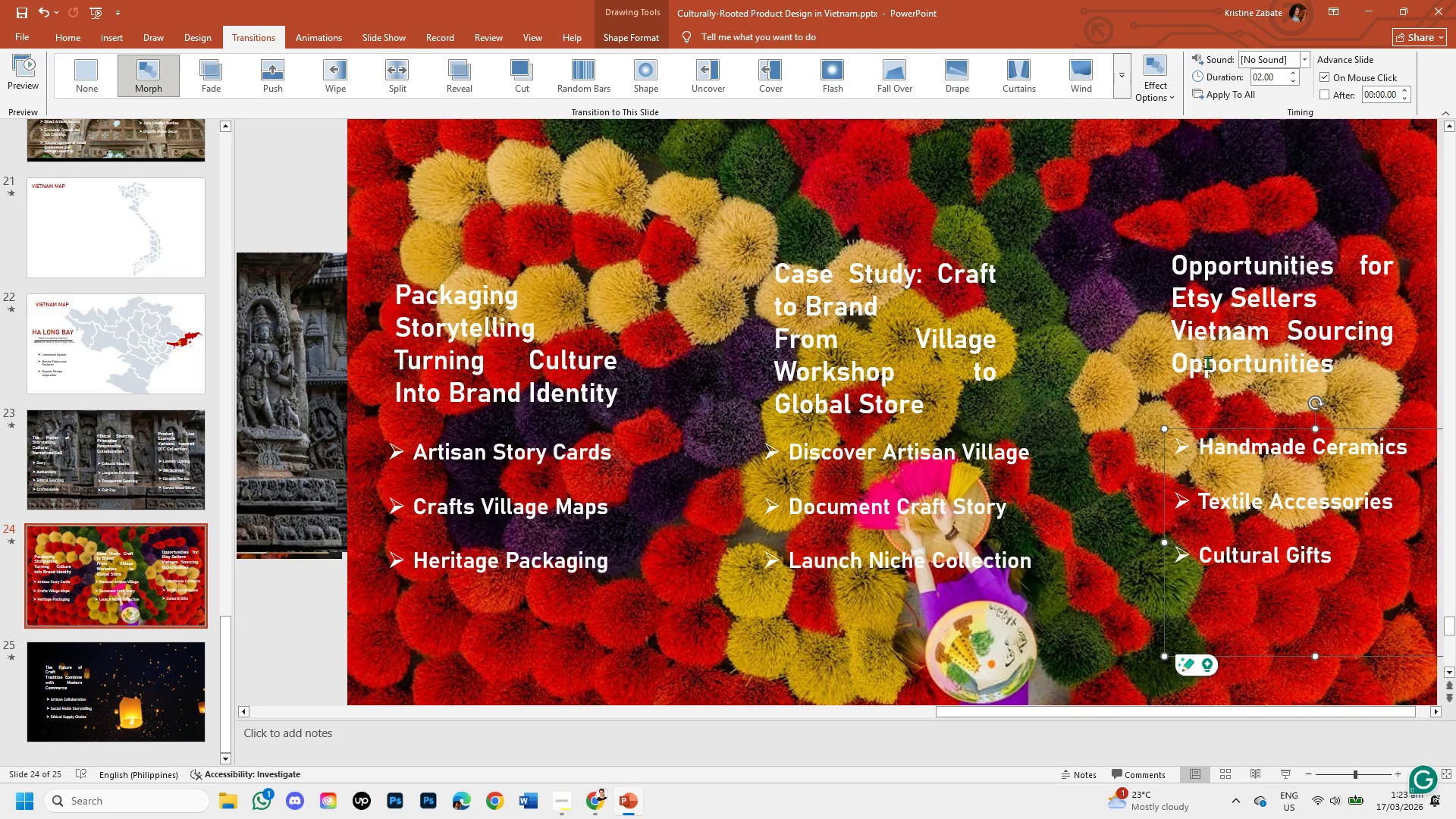 
left_click([1208, 357])
 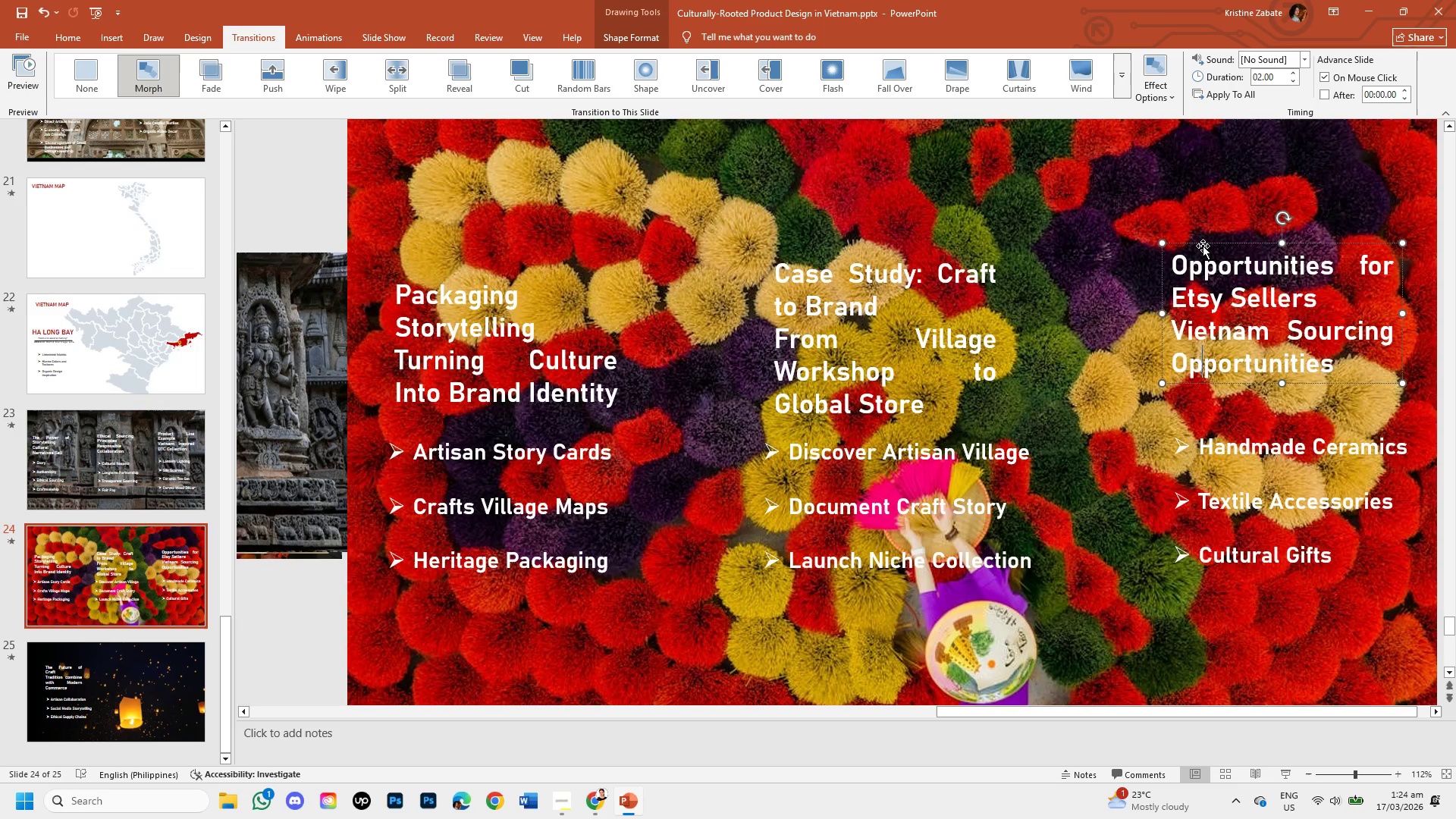 
left_click_drag(start_coordinate=[1203, 246], to_coordinate=[1208, 267])
 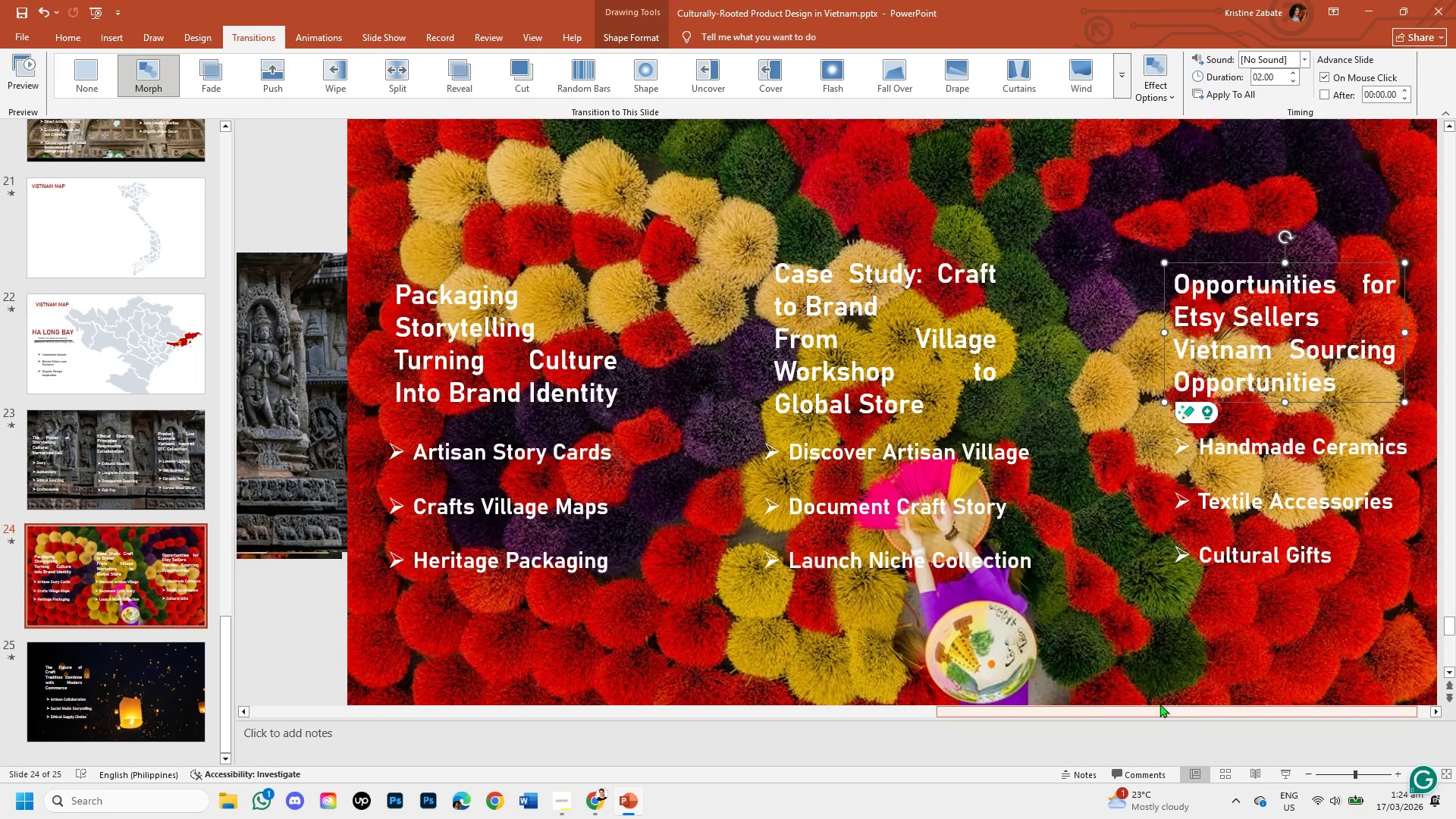 
left_click([1138, 664])
 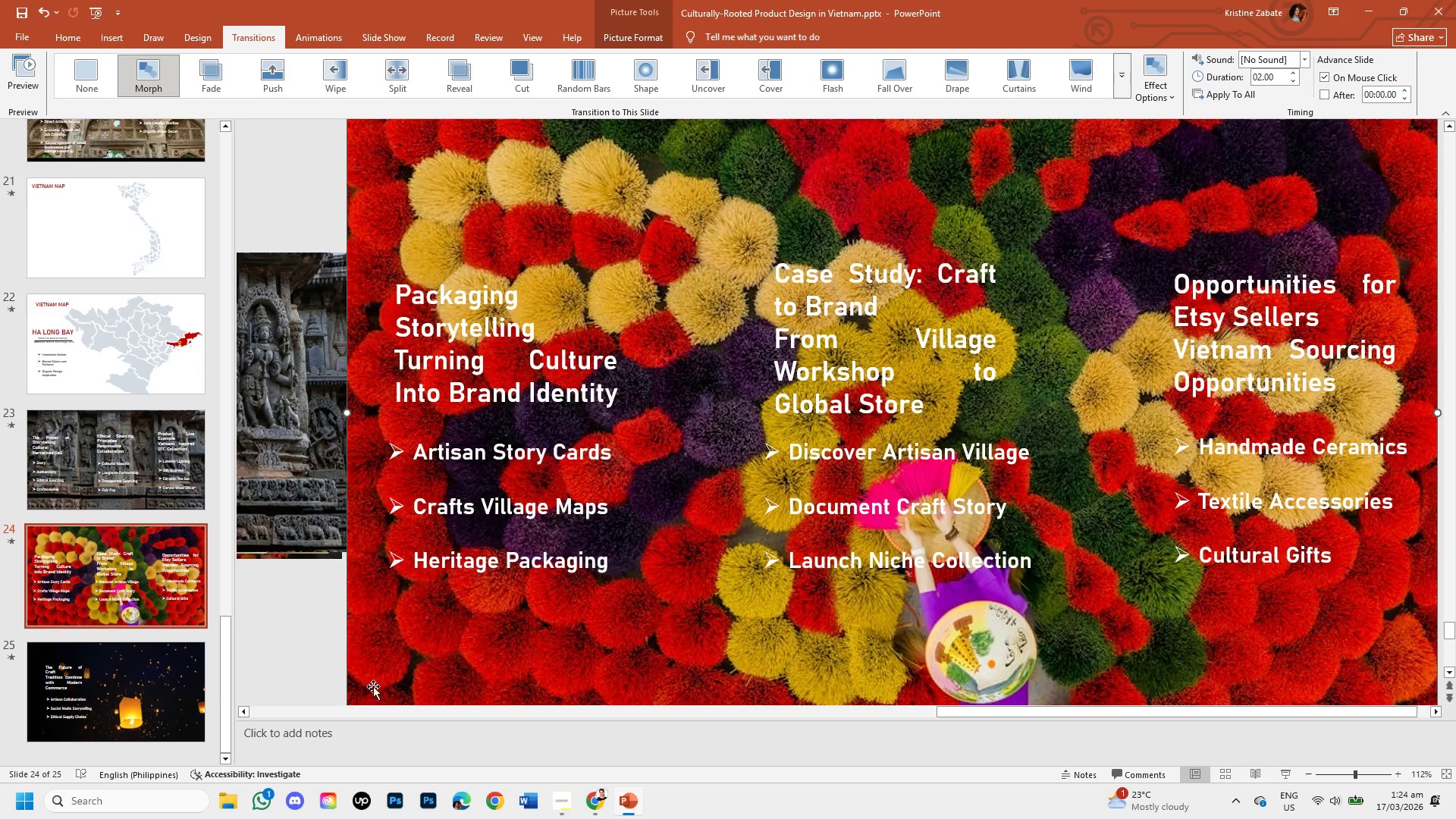 
left_click([108, 700])
 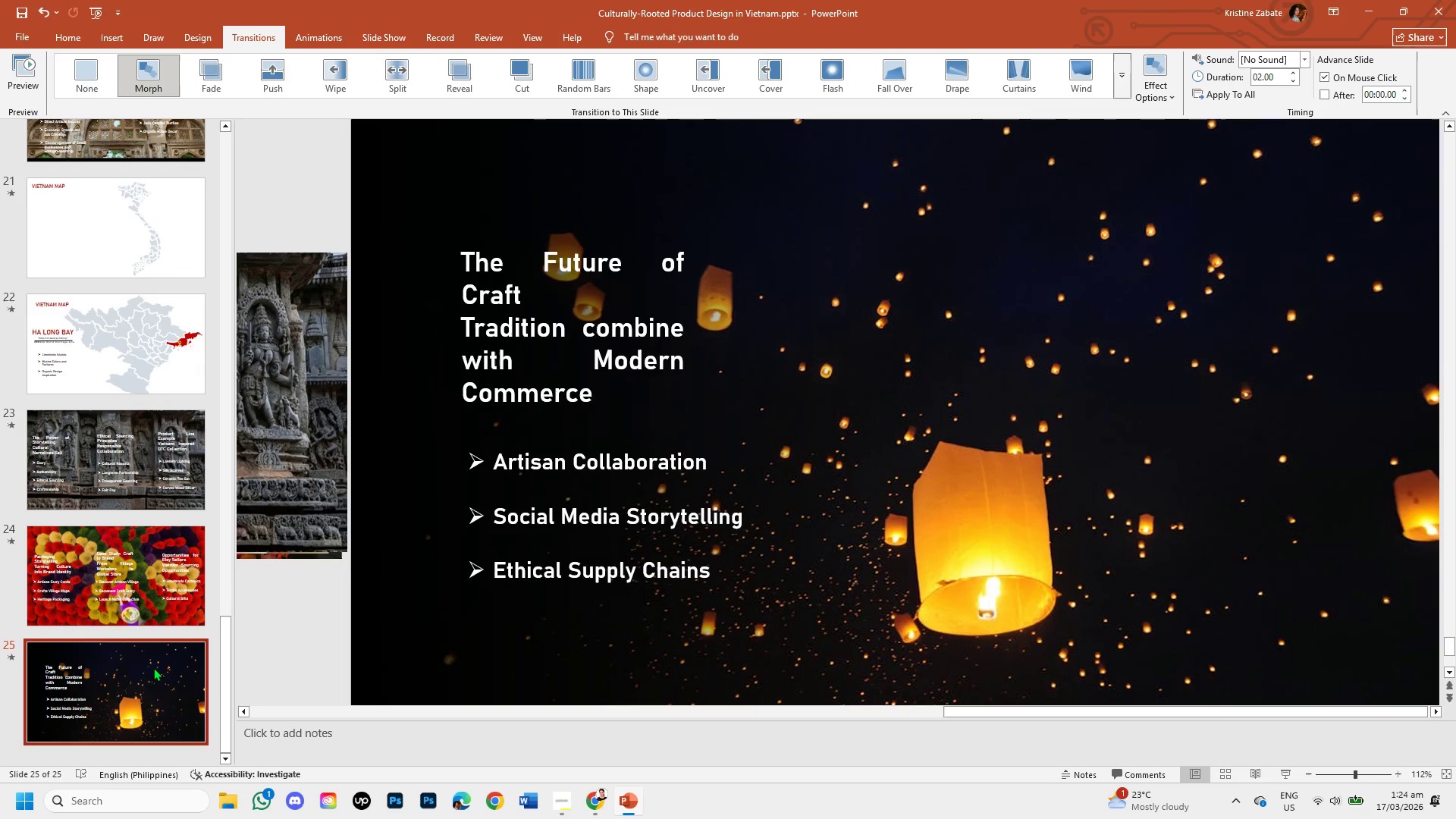 
wait(5.38)
 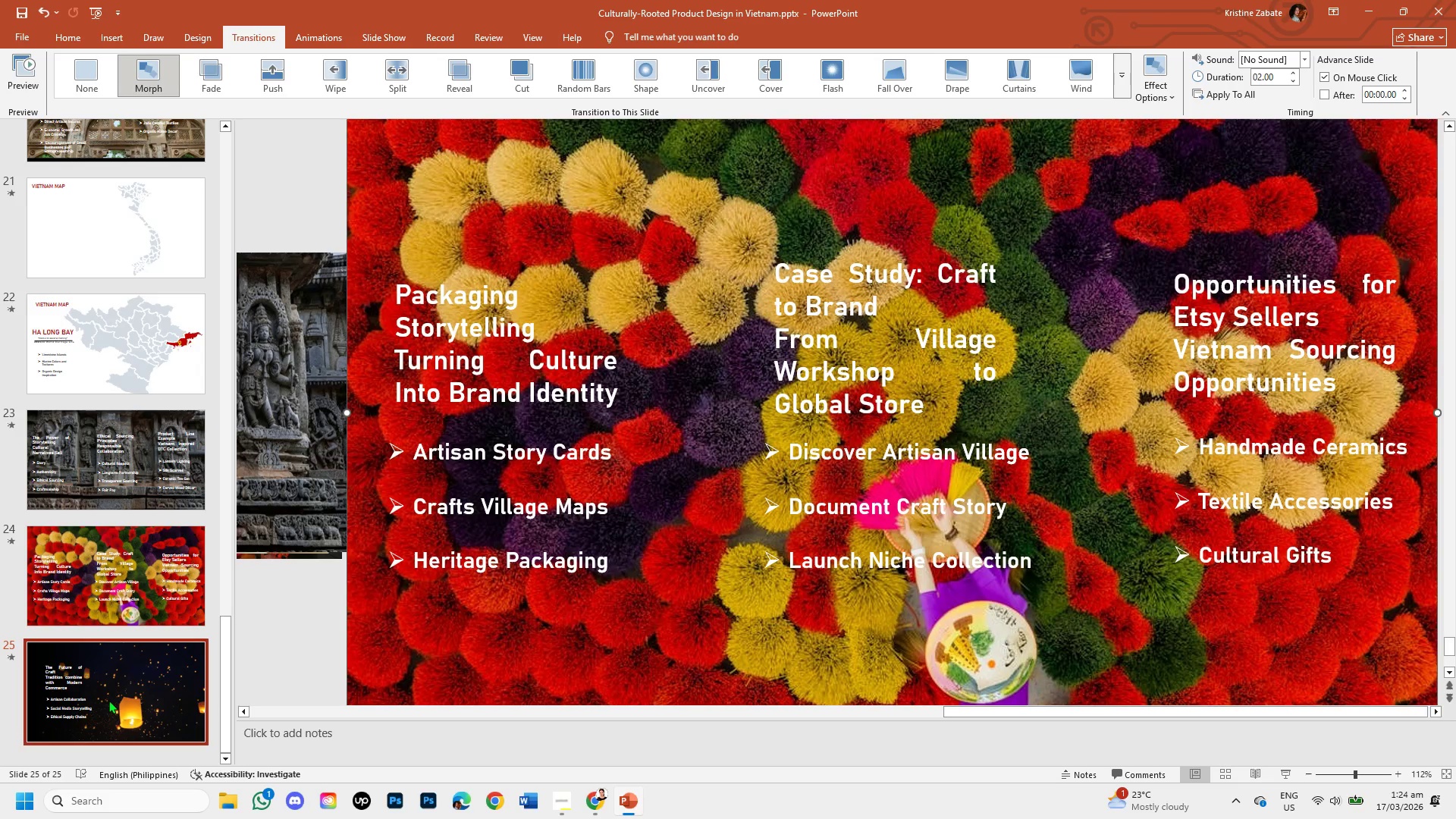 
left_click_drag(start_coordinate=[228, 652], to_coordinate=[261, 96])
 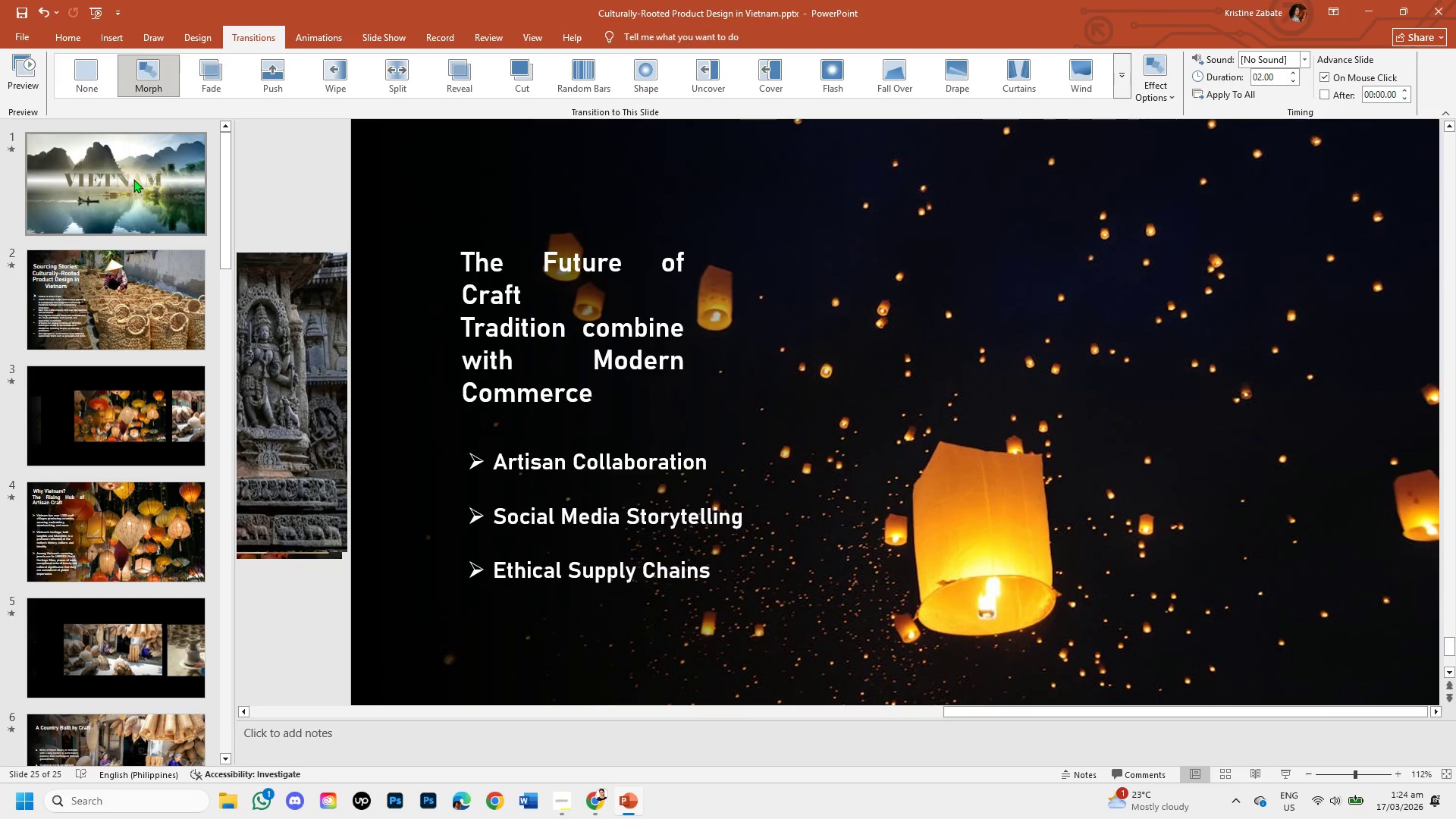 
left_click([133, 179])
 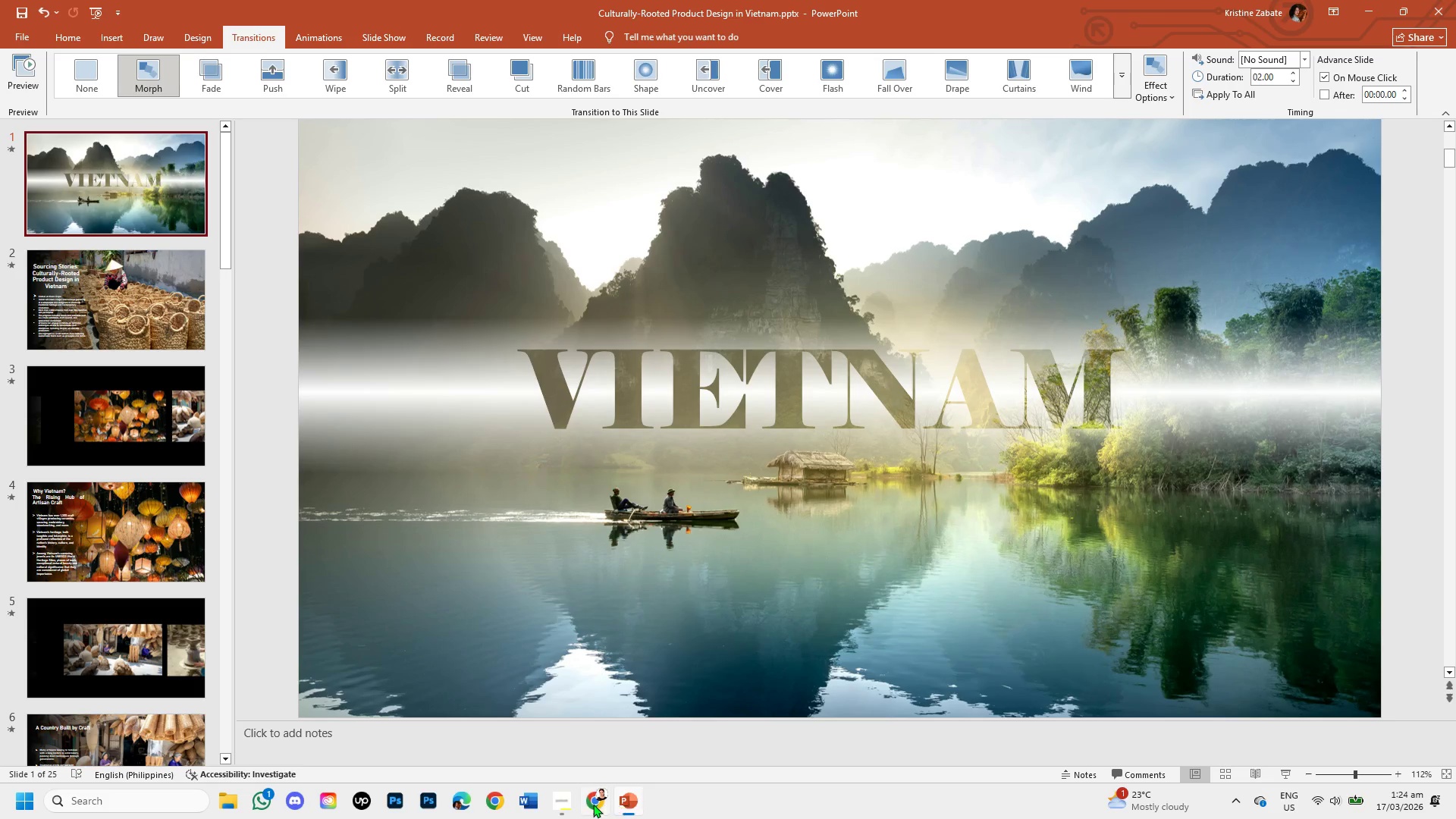 
left_click([566, 803])